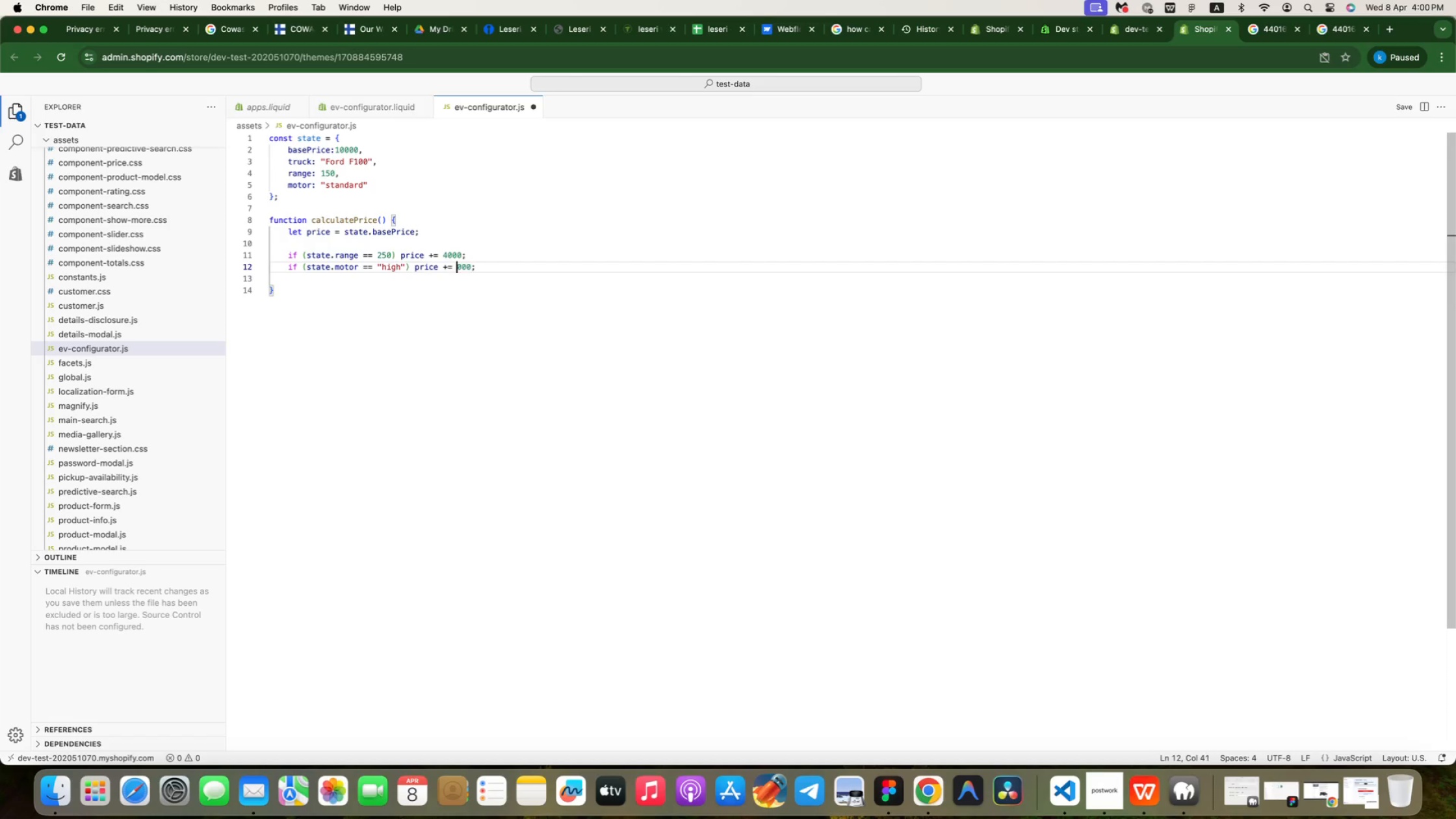 
key(3)
 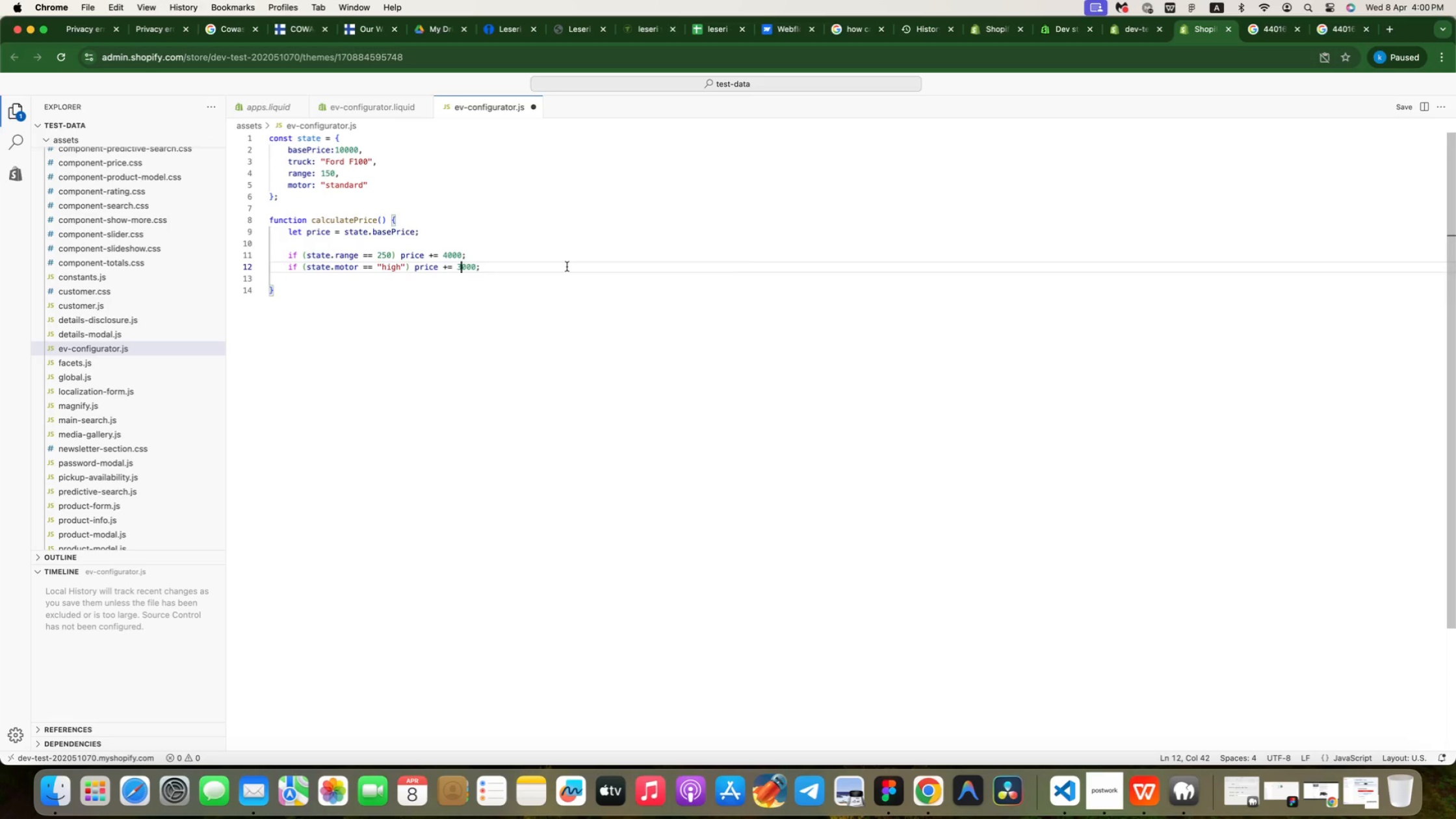 
left_click([487, 283])
 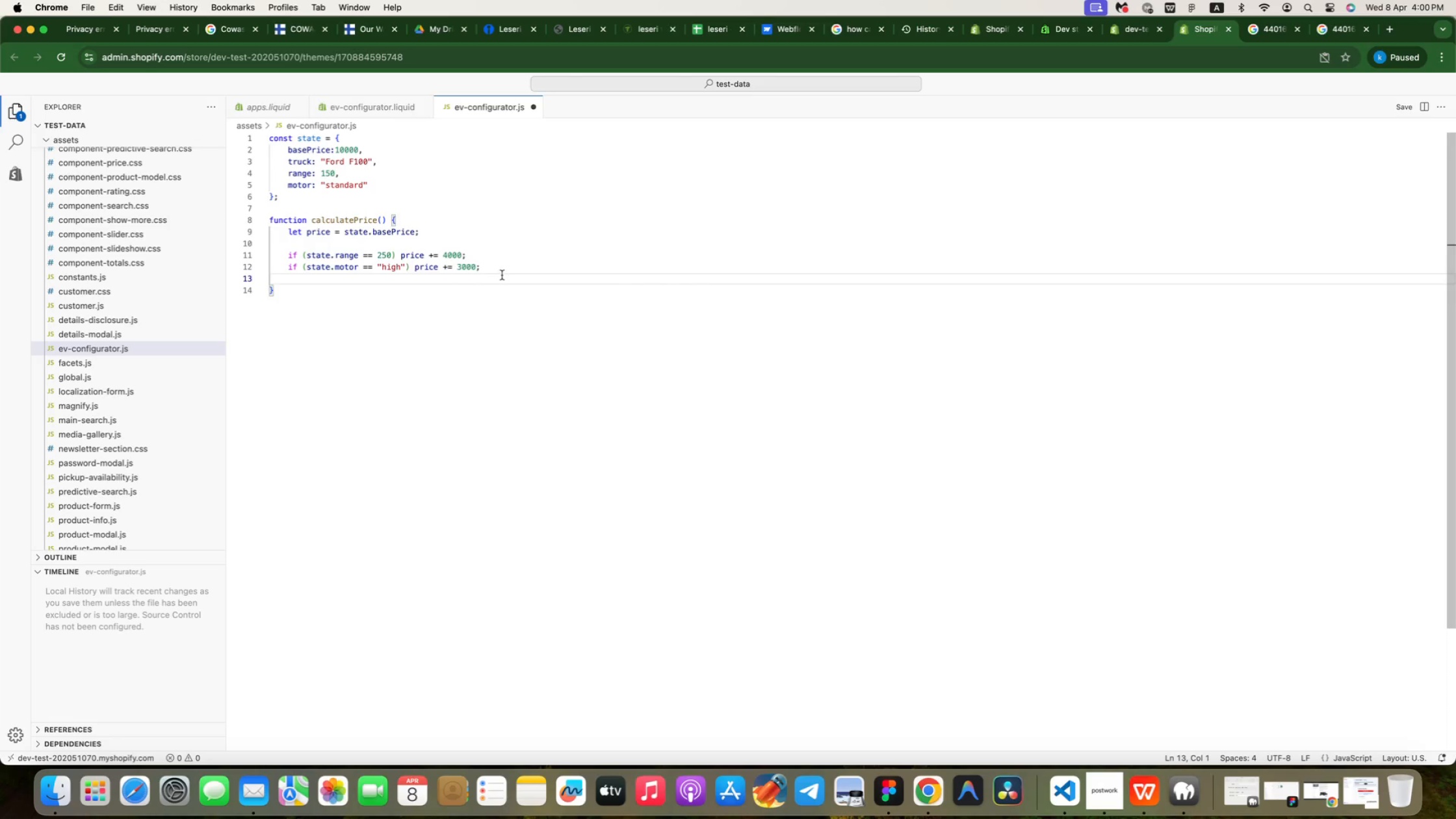 
left_click([504, 271])
 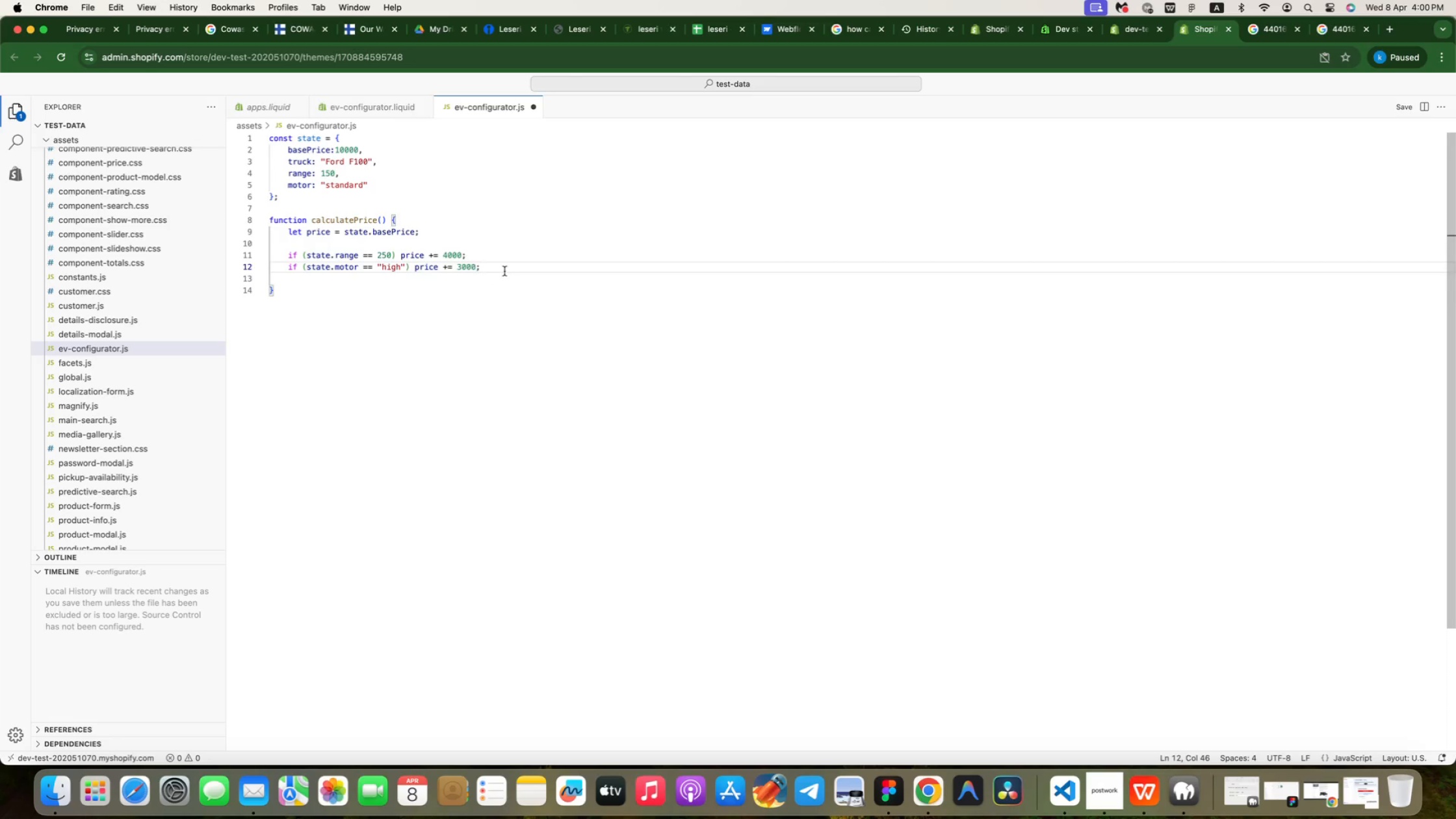 
key(Enter)
 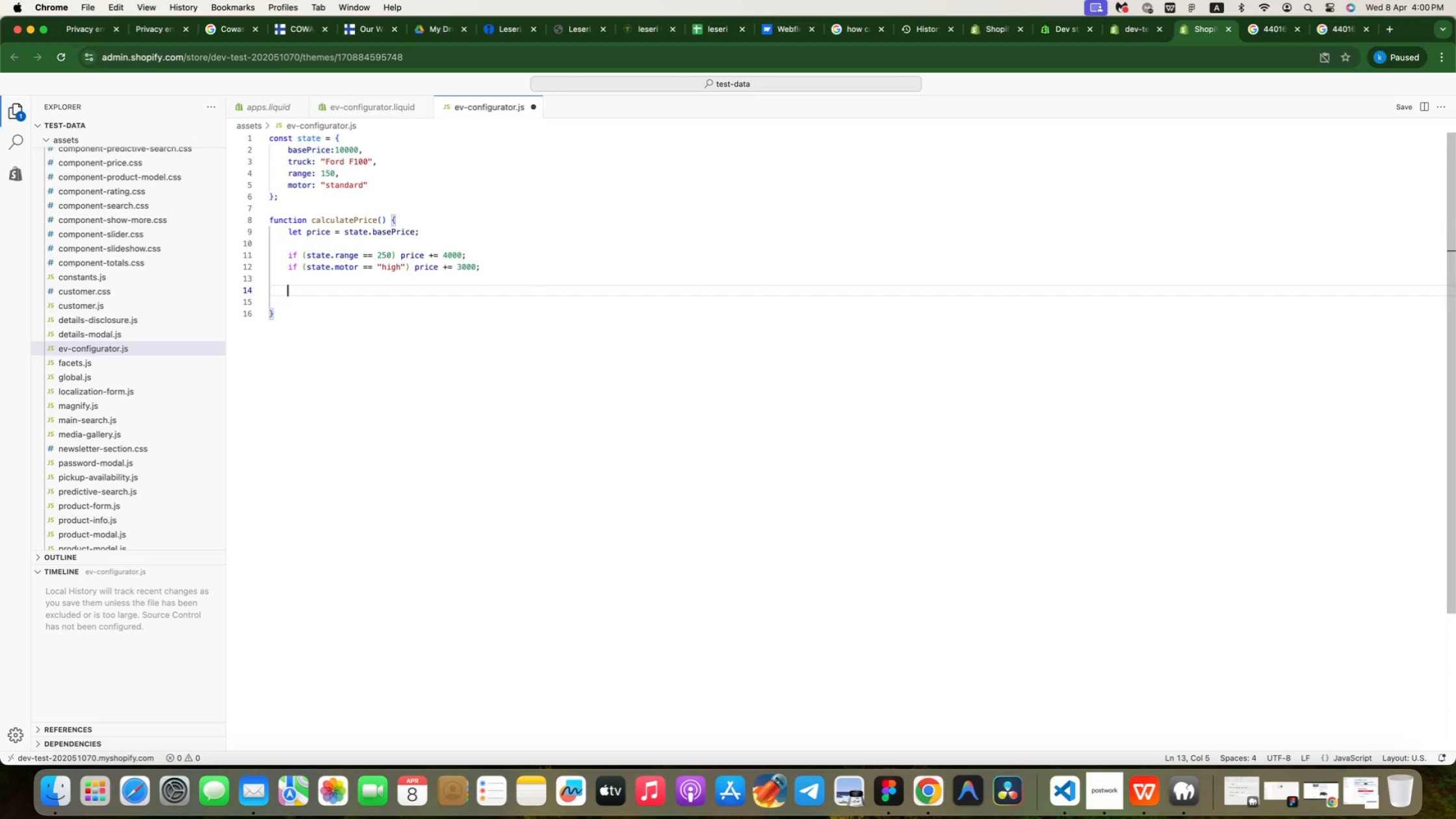 
key(Enter)
 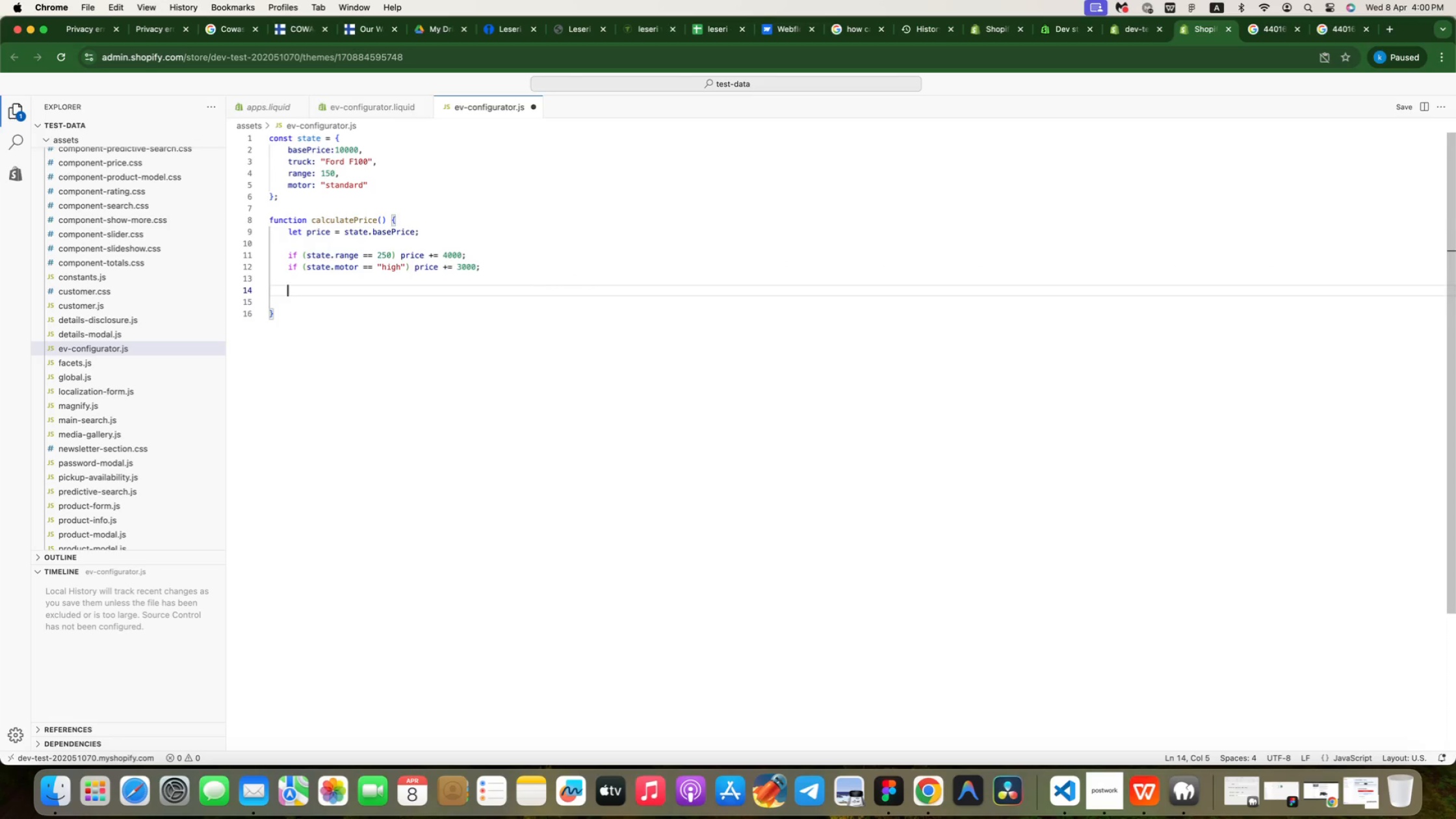 
type(return price)
 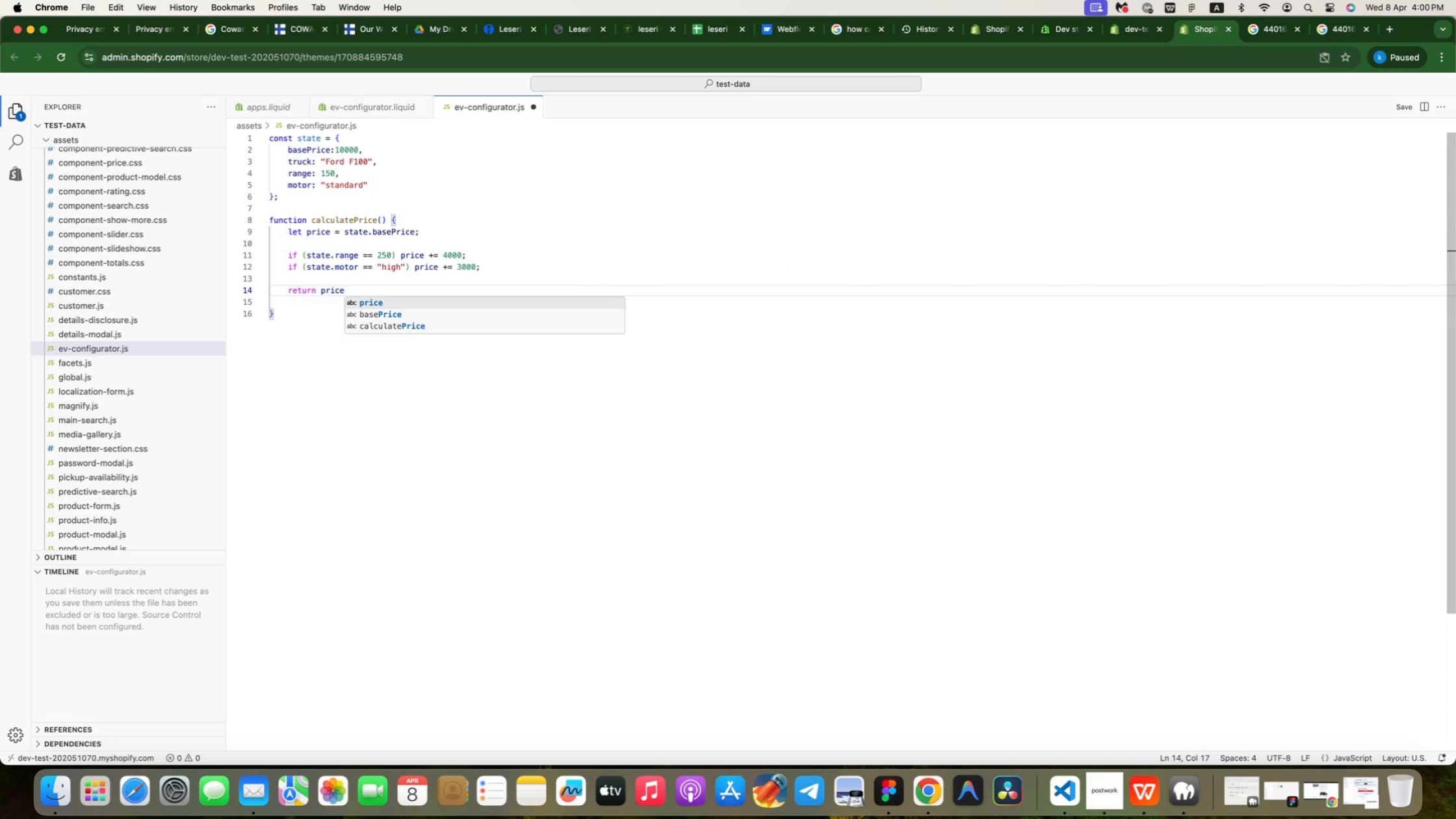 
key(Enter)
 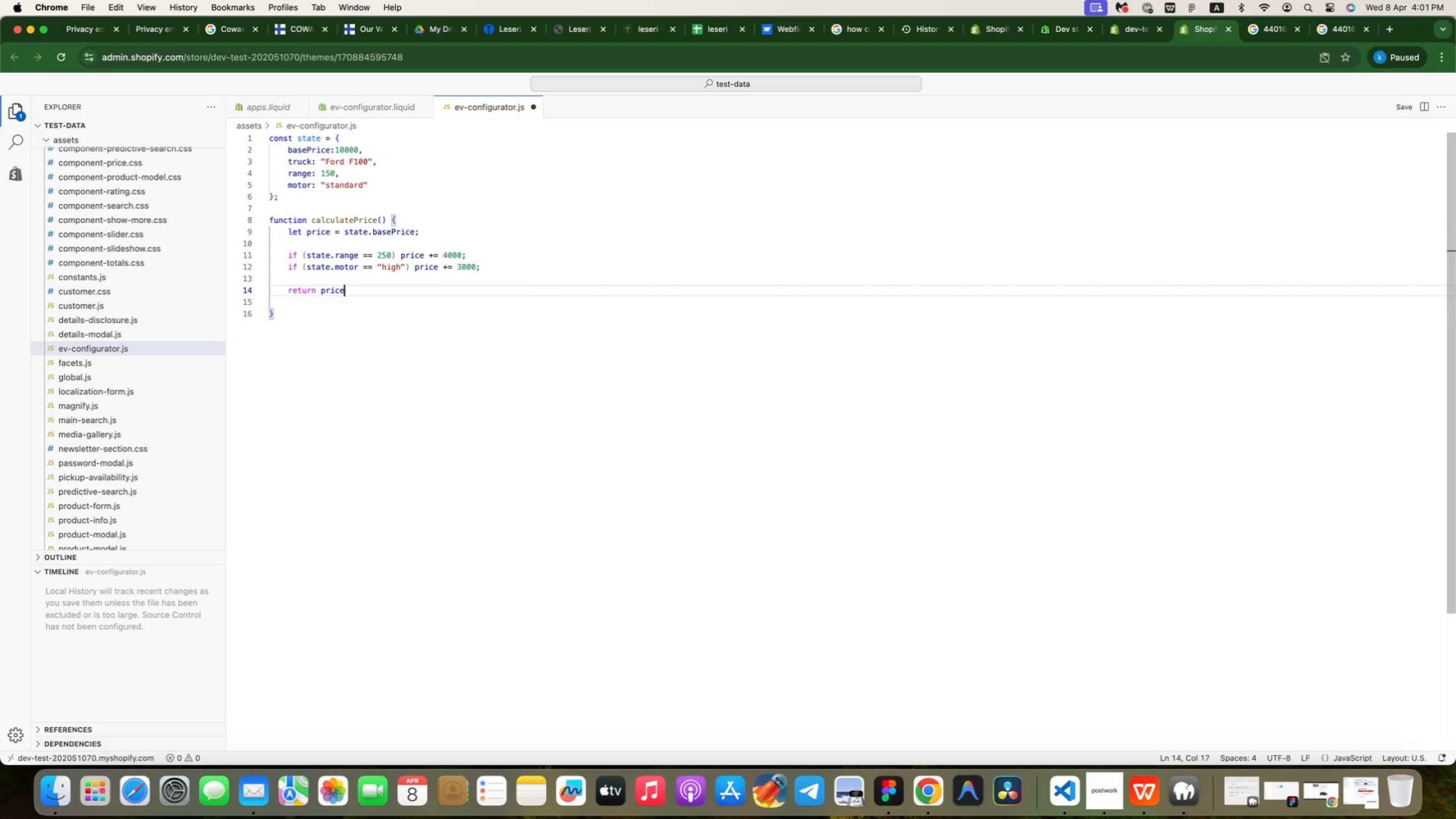 
key(Semicolon)
 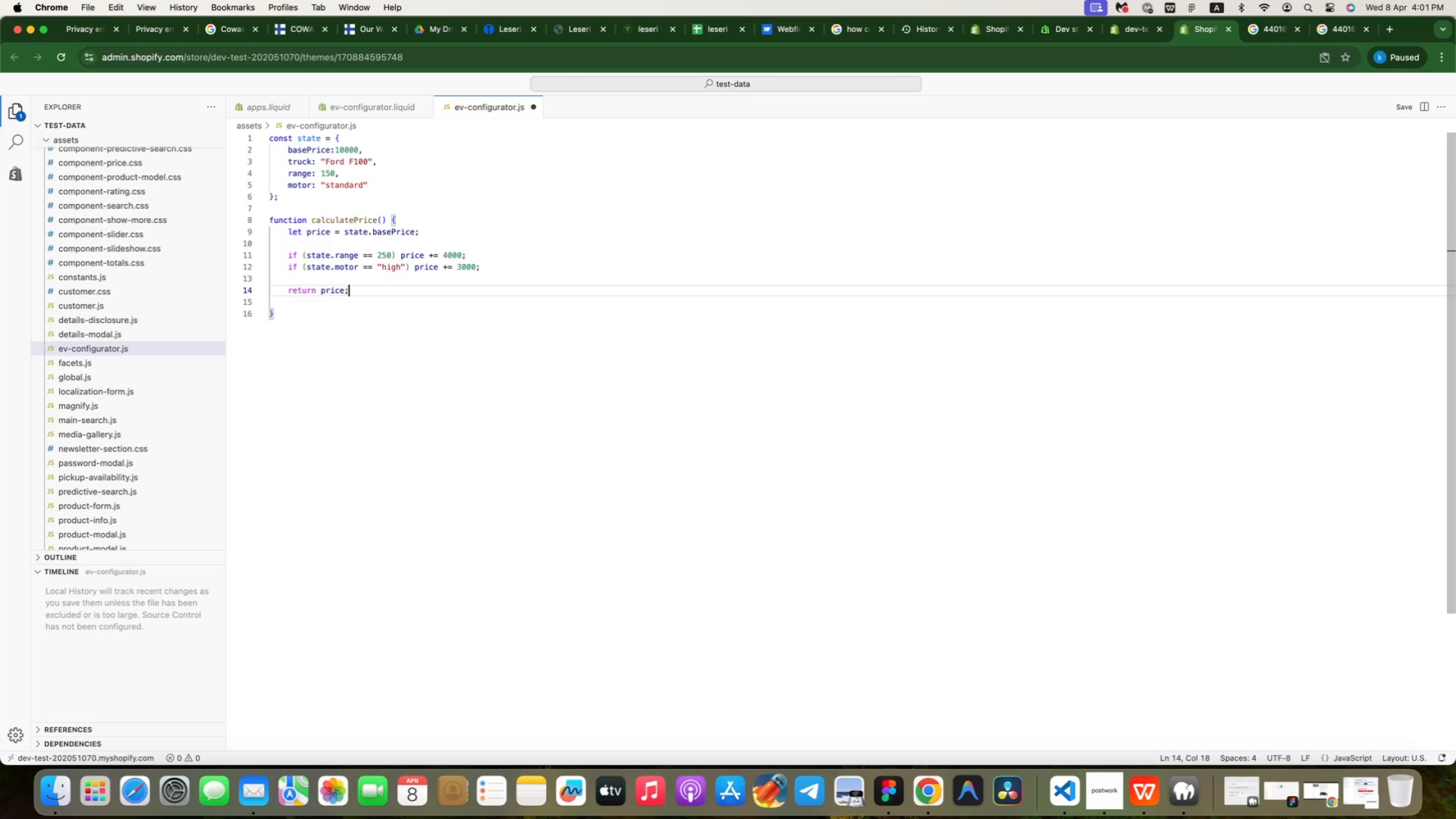 
key(ArrowDown)
 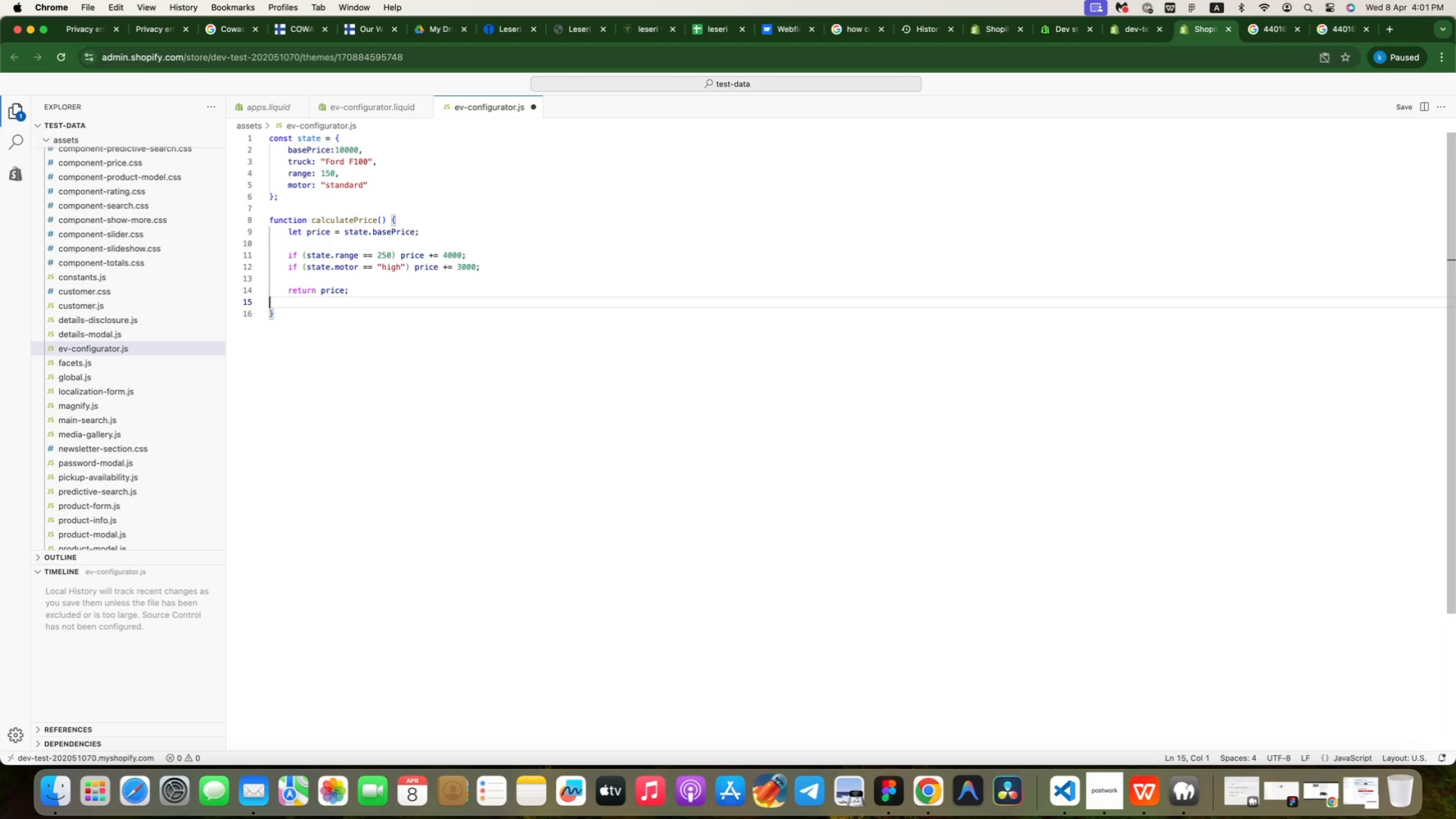 
wait(29.93)
 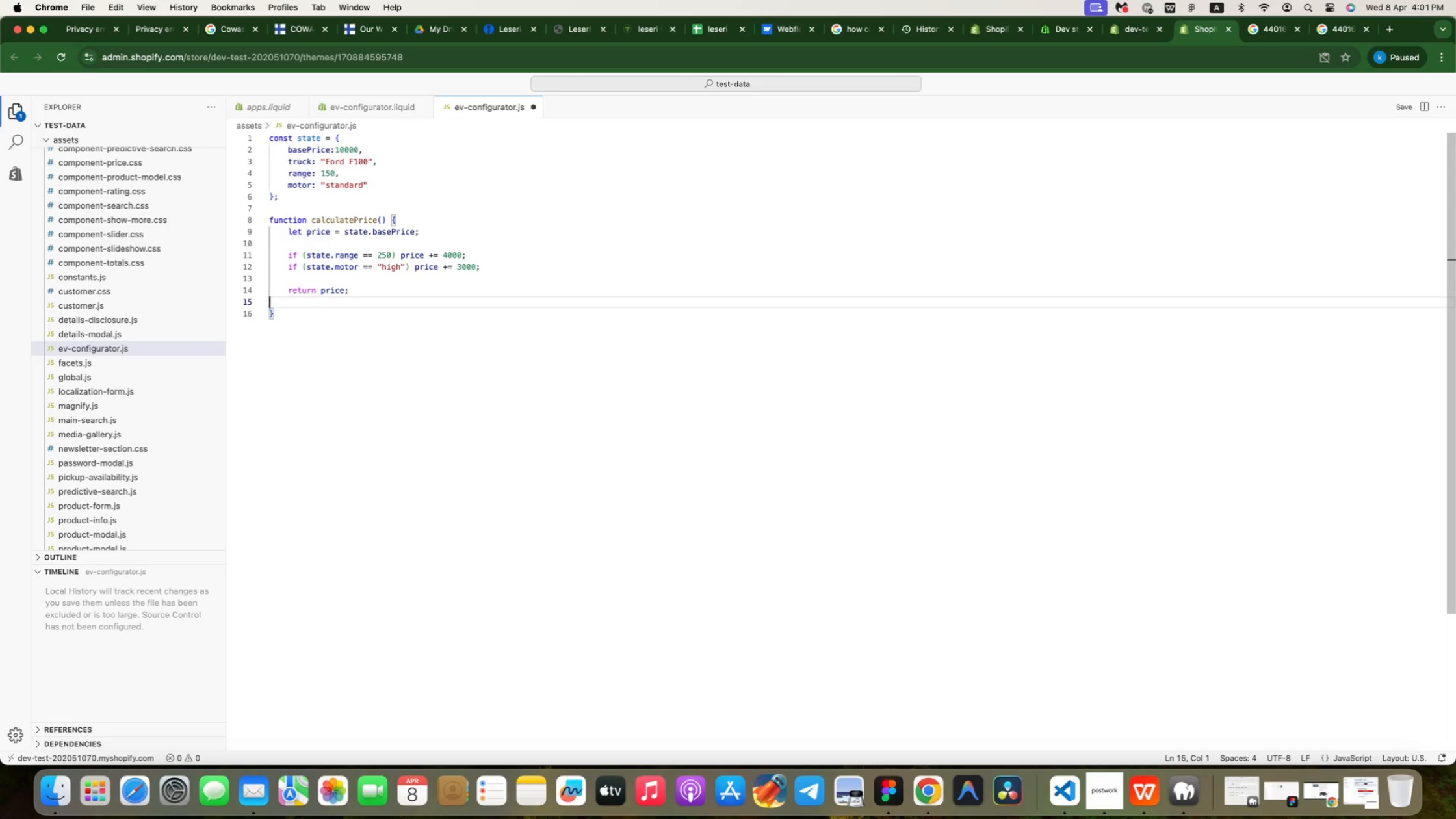 
key(Backspace)
 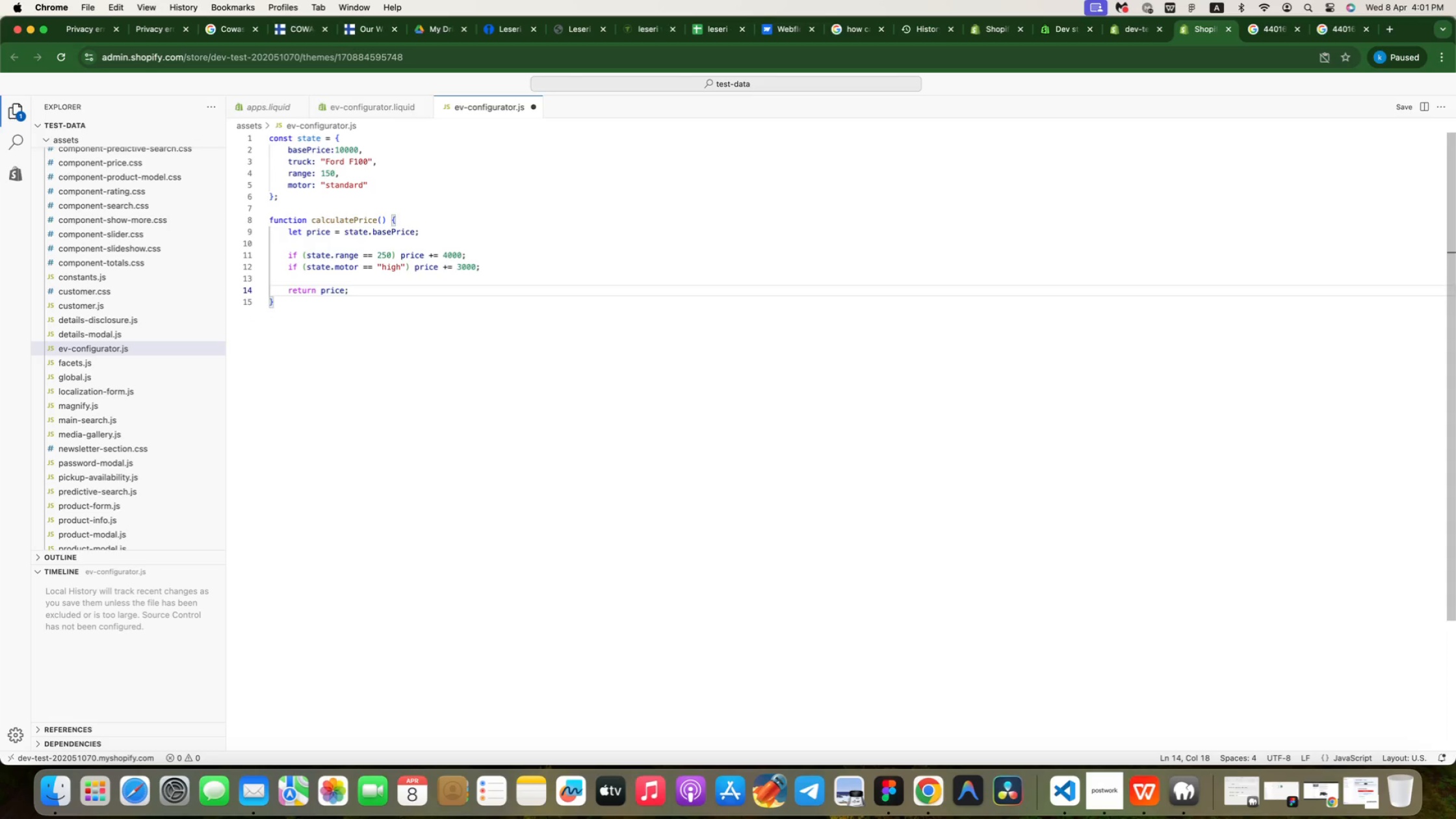 
key(ArrowDown)
 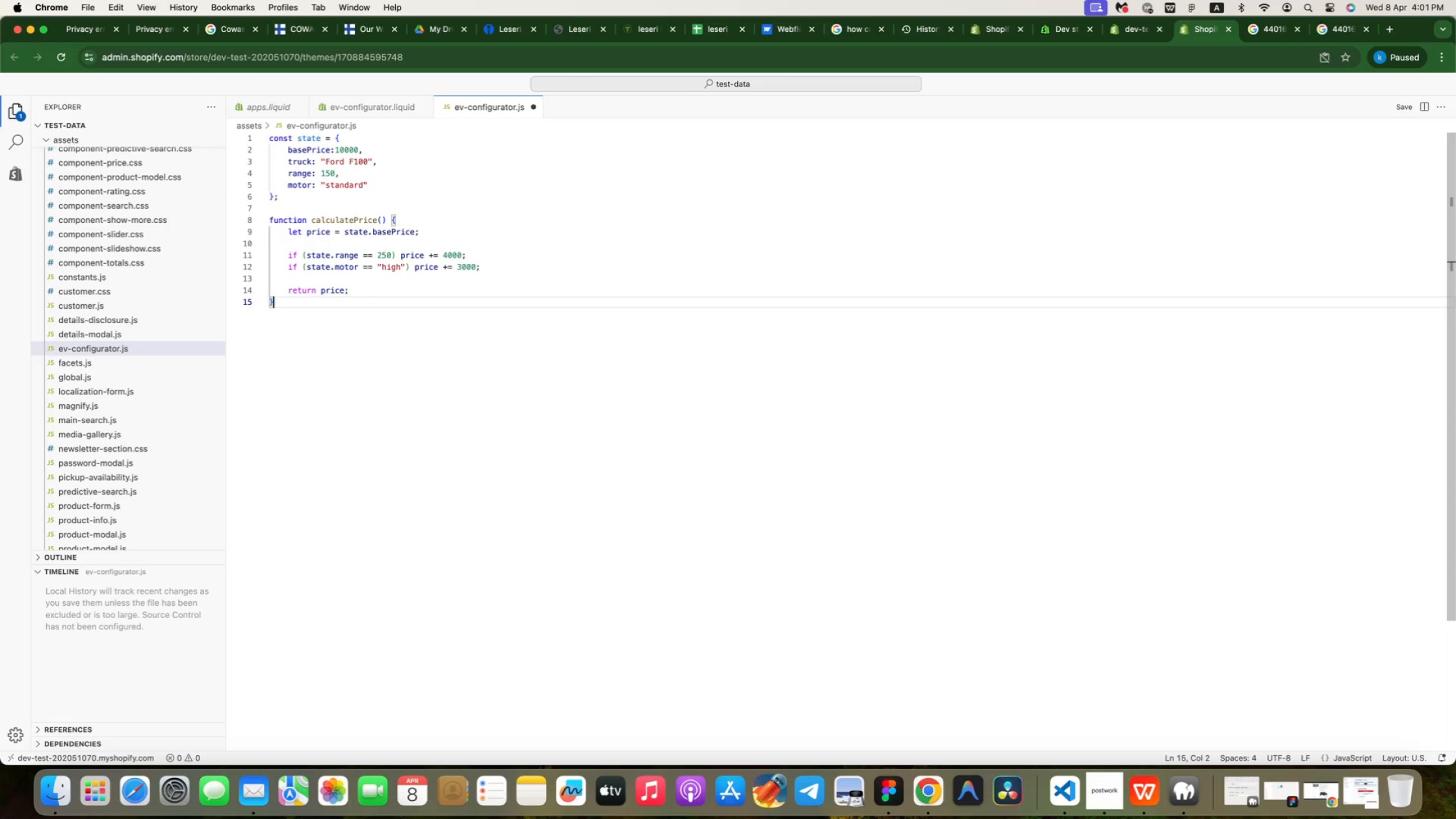 
wait(14.02)
 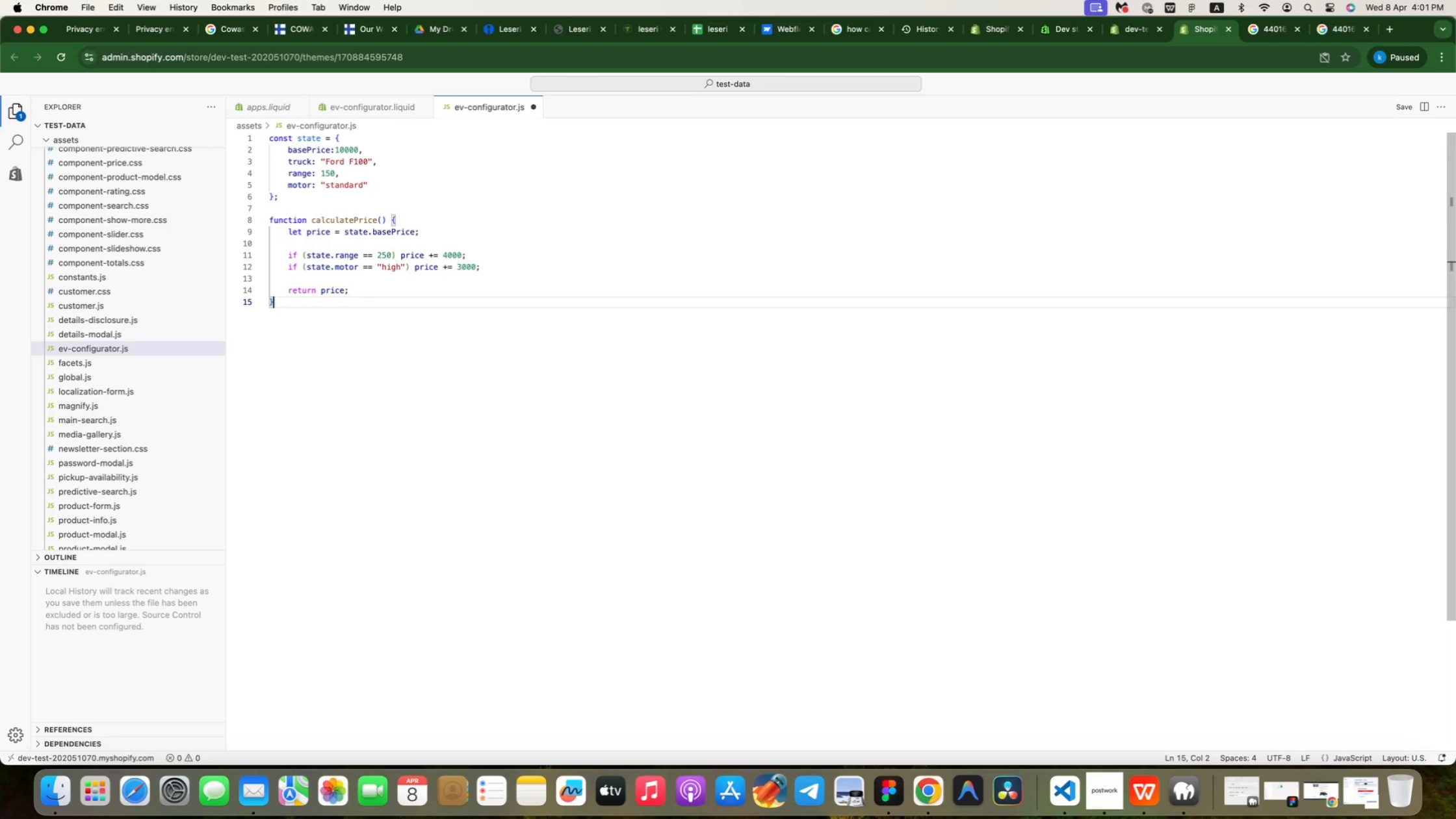 
key(Enter)
 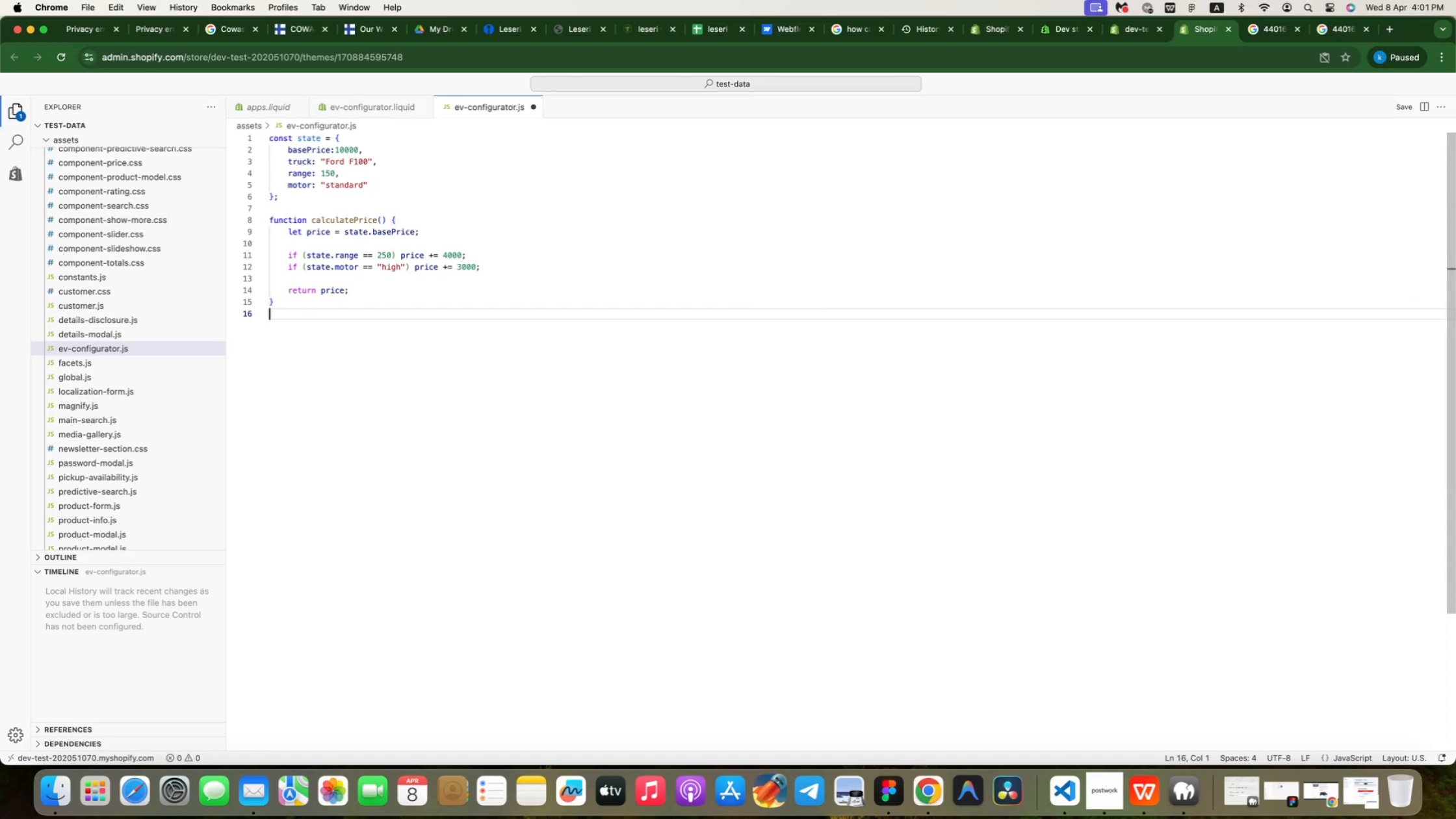 
key(Enter)
 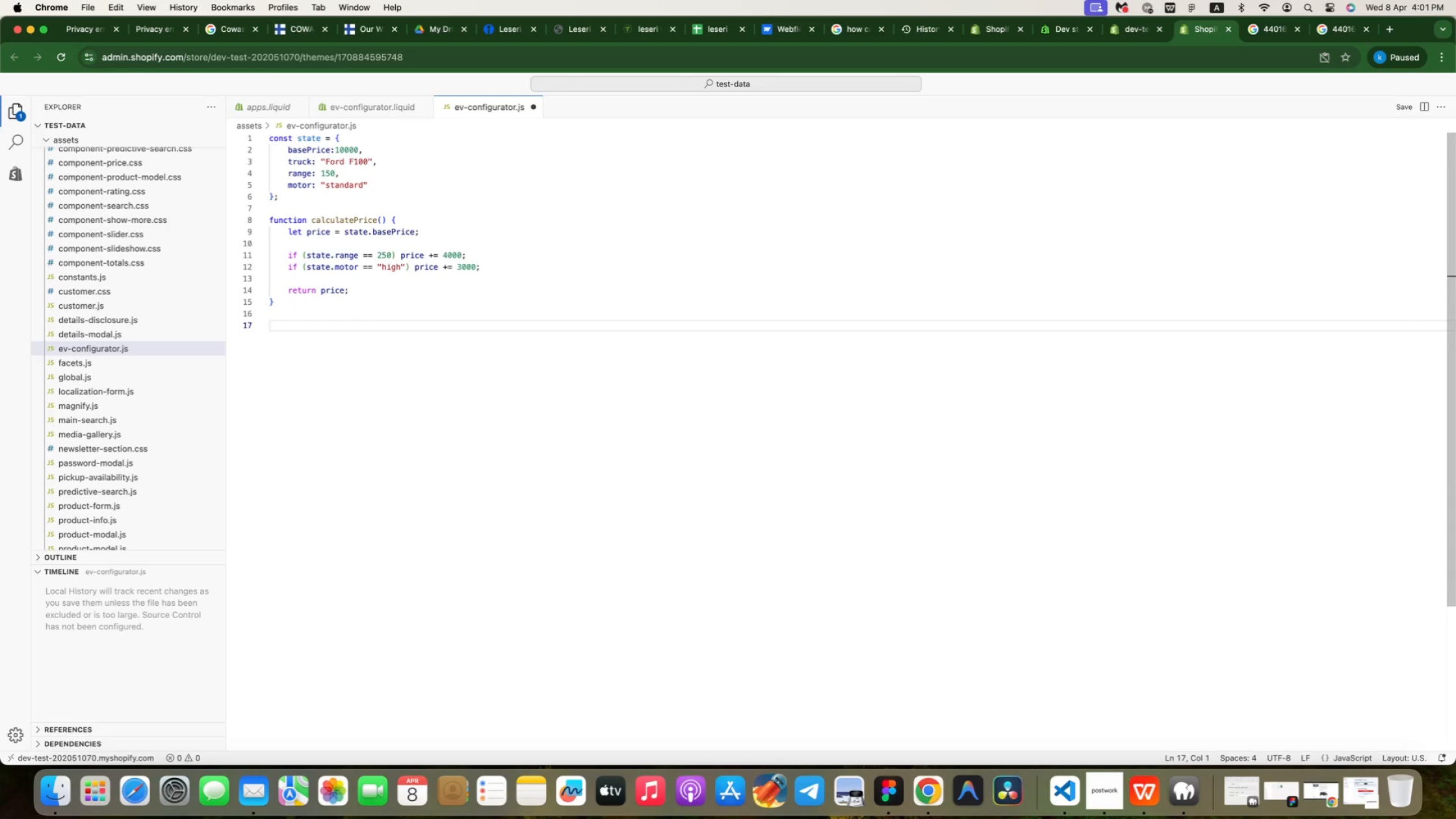 
type(function)
 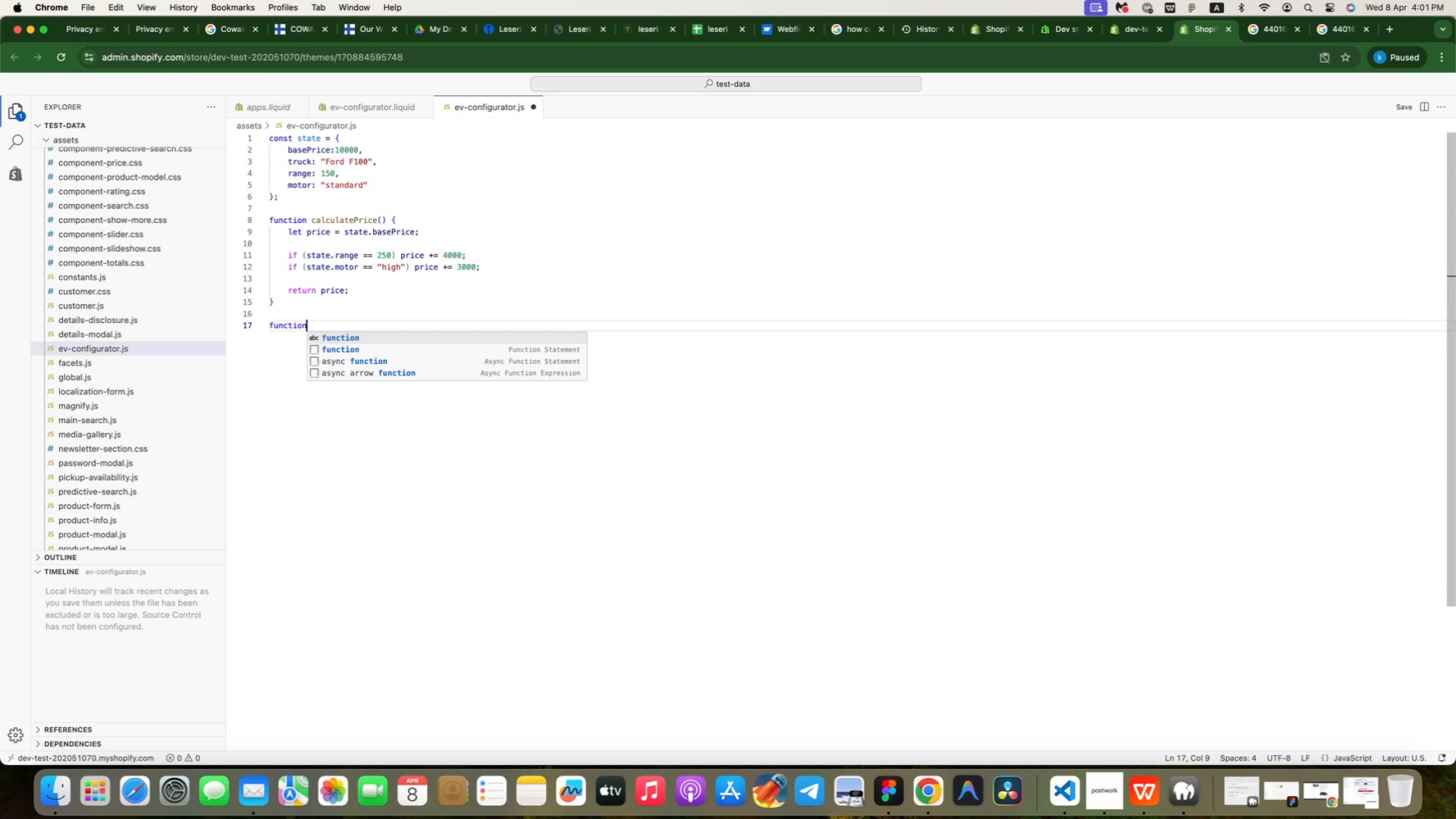 
key(Enter)
 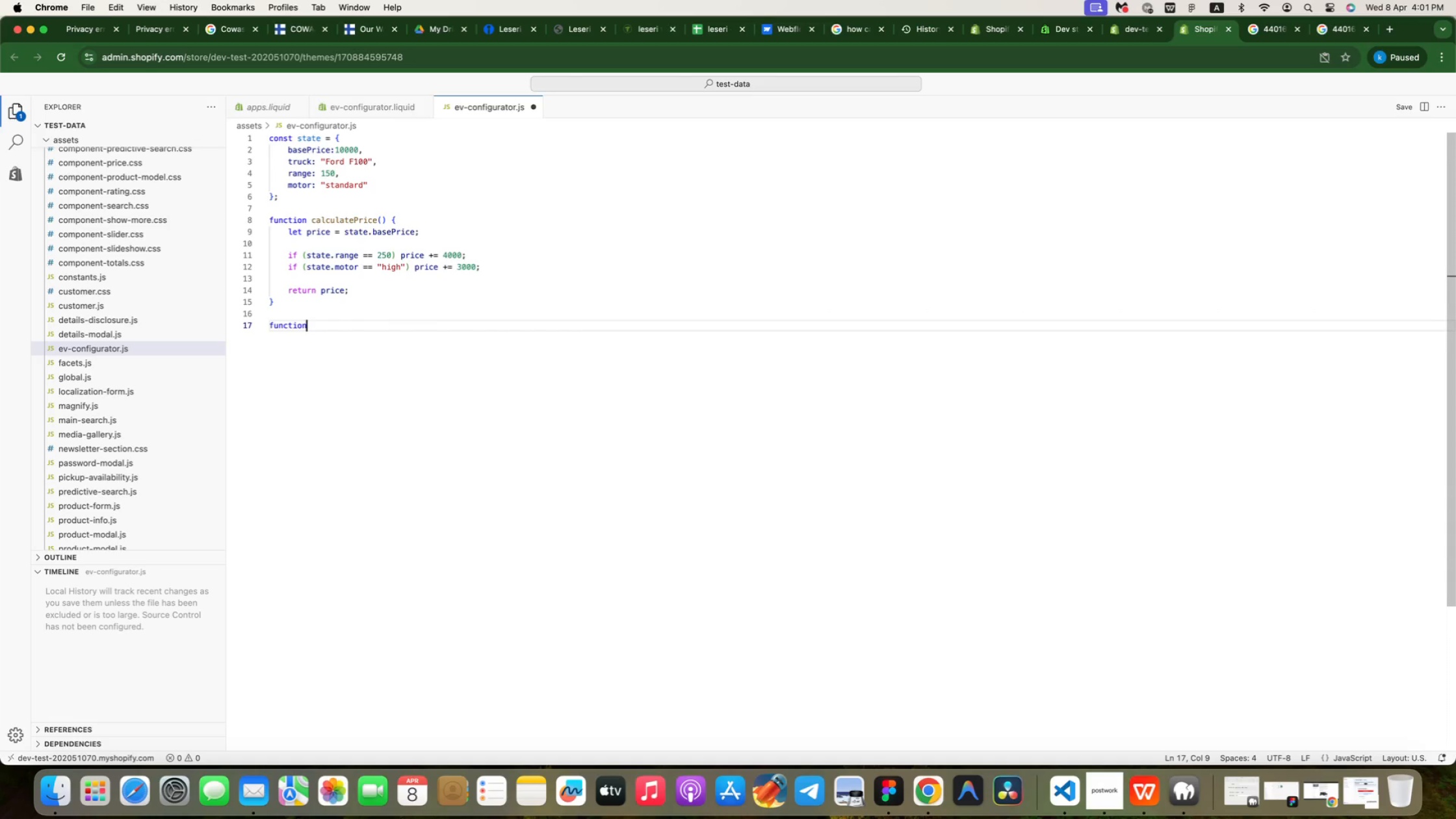 
type( updateui)
key(Backspace)
key(Backspace)
type(ui)
key(Backspace)
key(Backspace)
type(UI()
 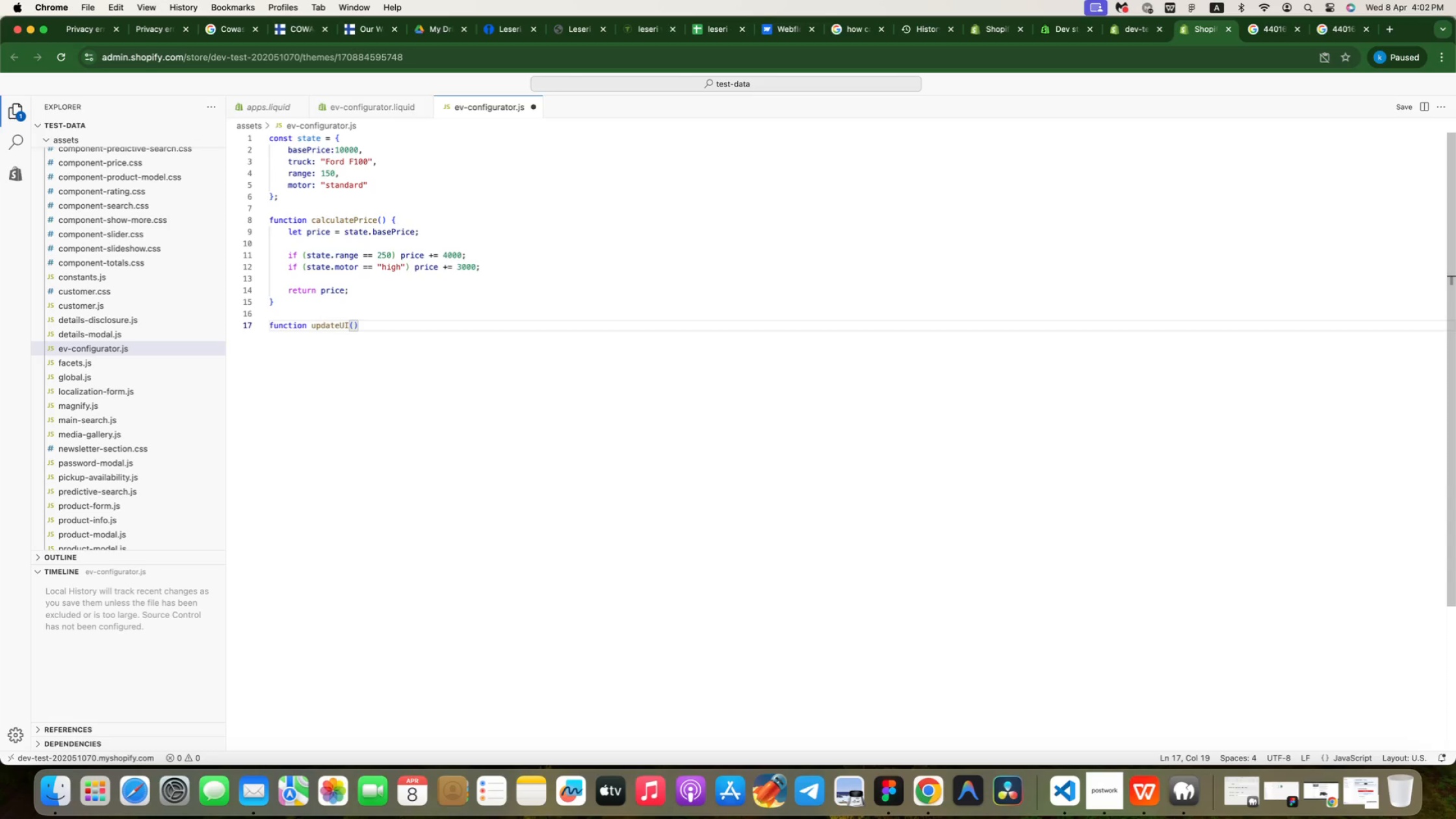 
key(ArrowRight)
 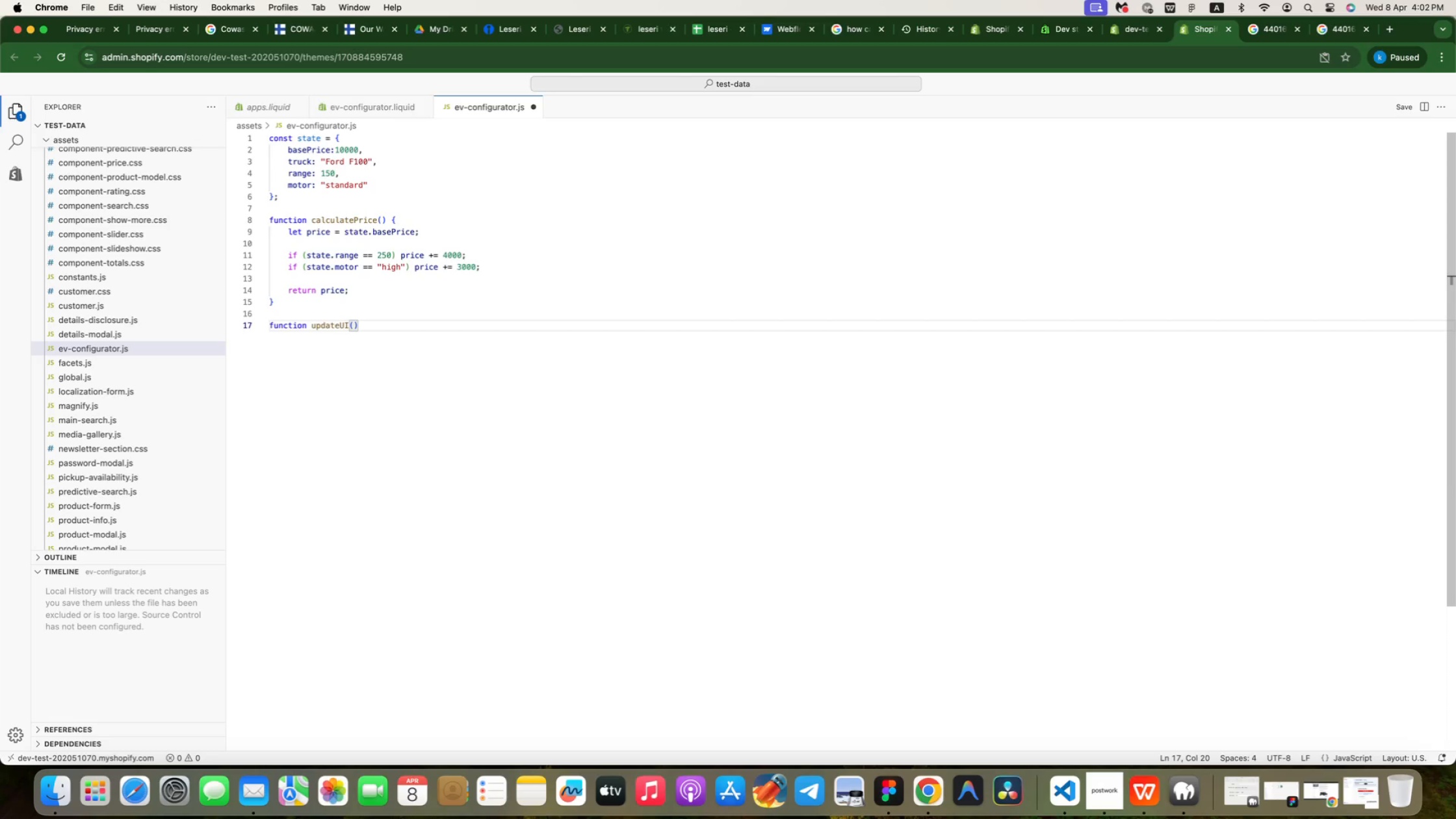 
wait(17.75)
 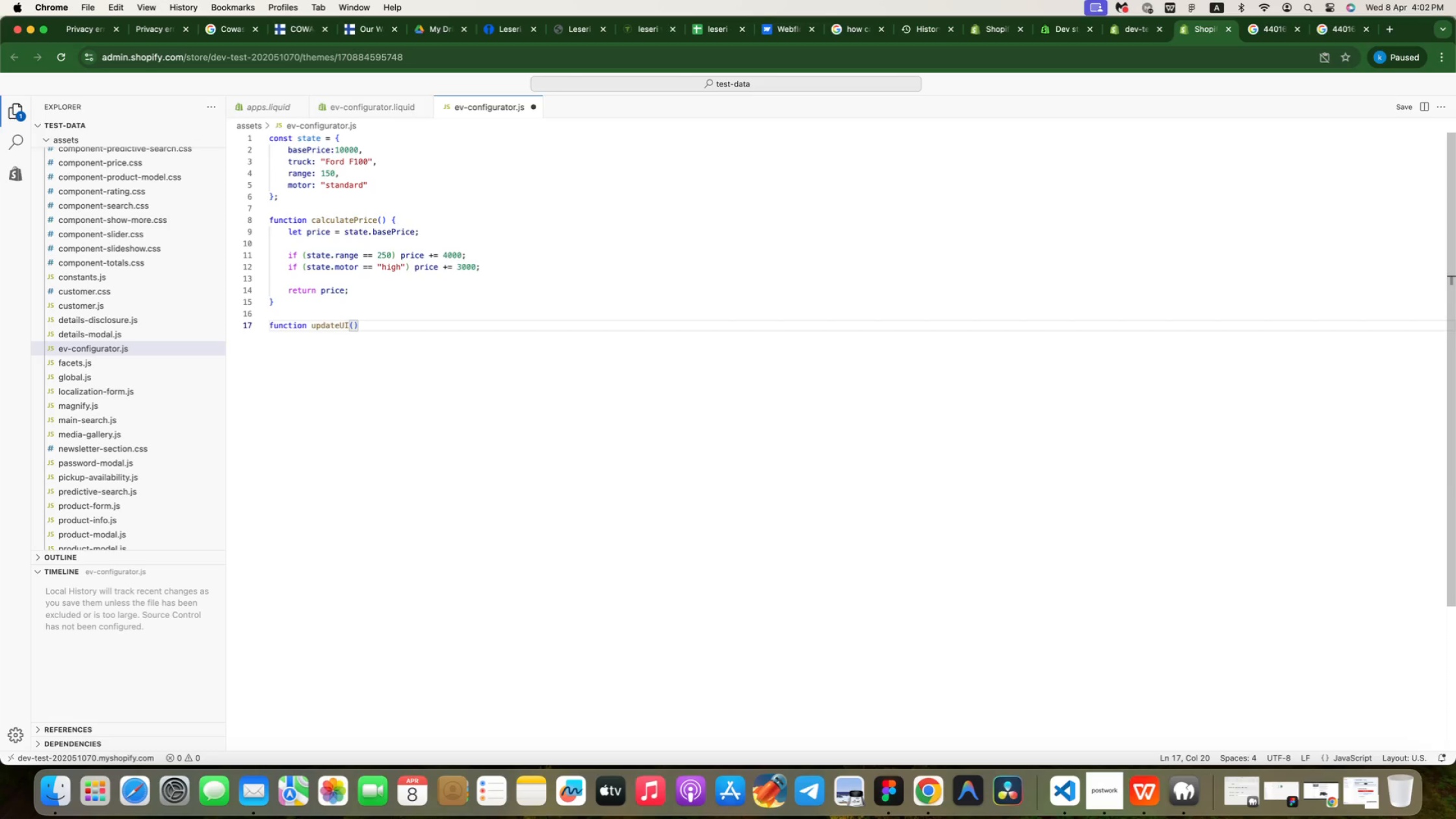 
key(Space)
 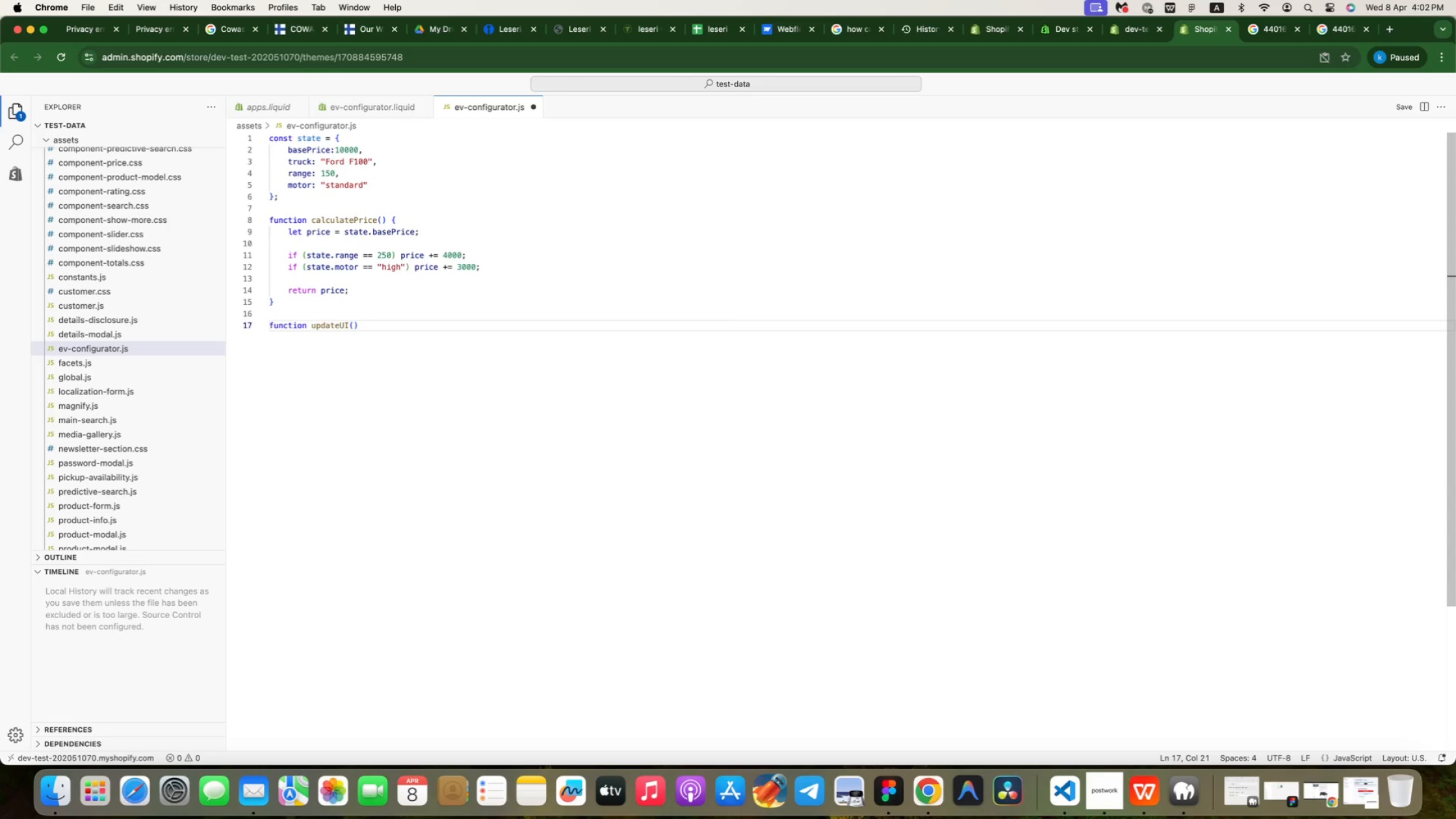 
wait(5.05)
 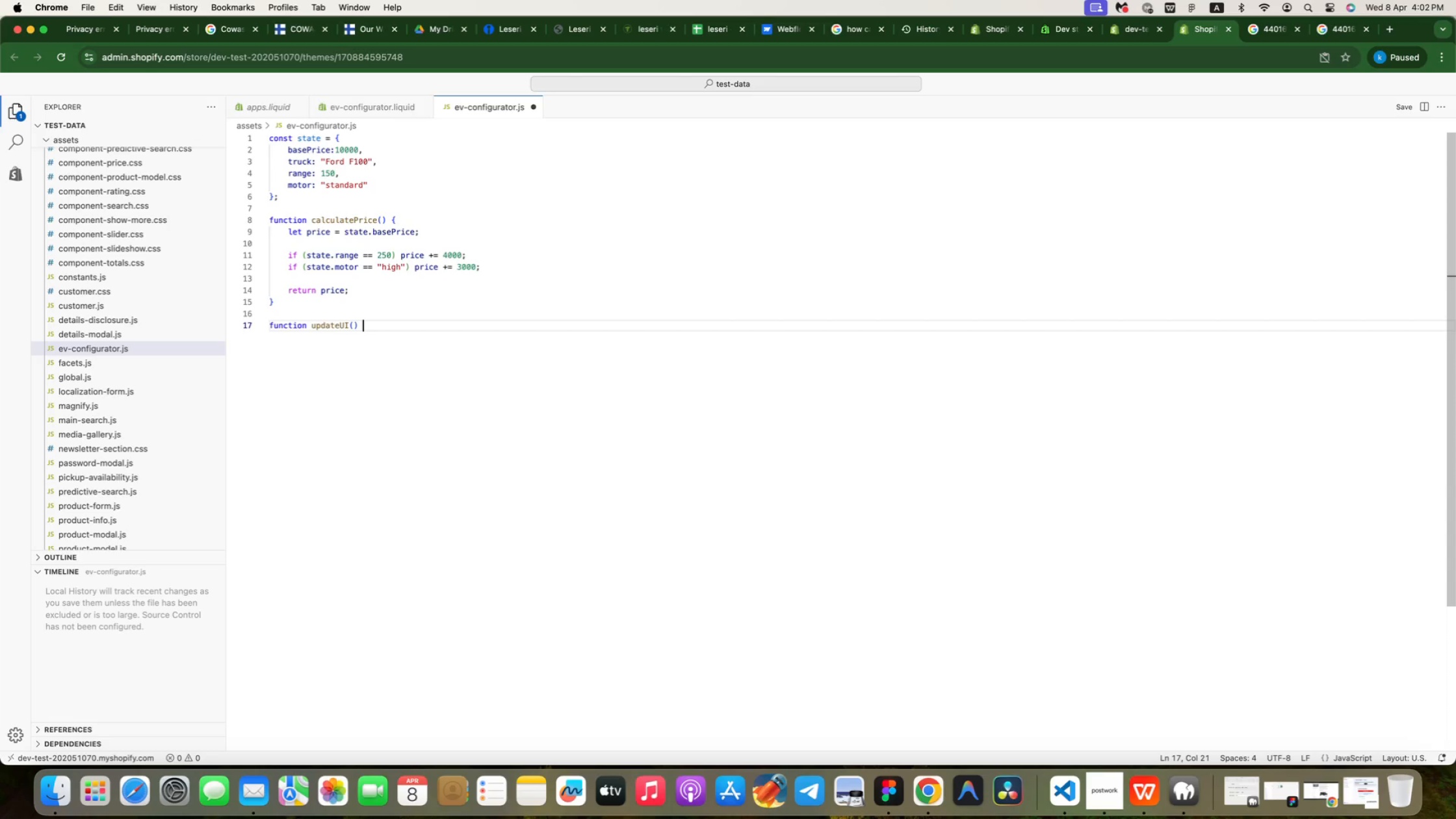 
key(Shift+BracketLeft)
 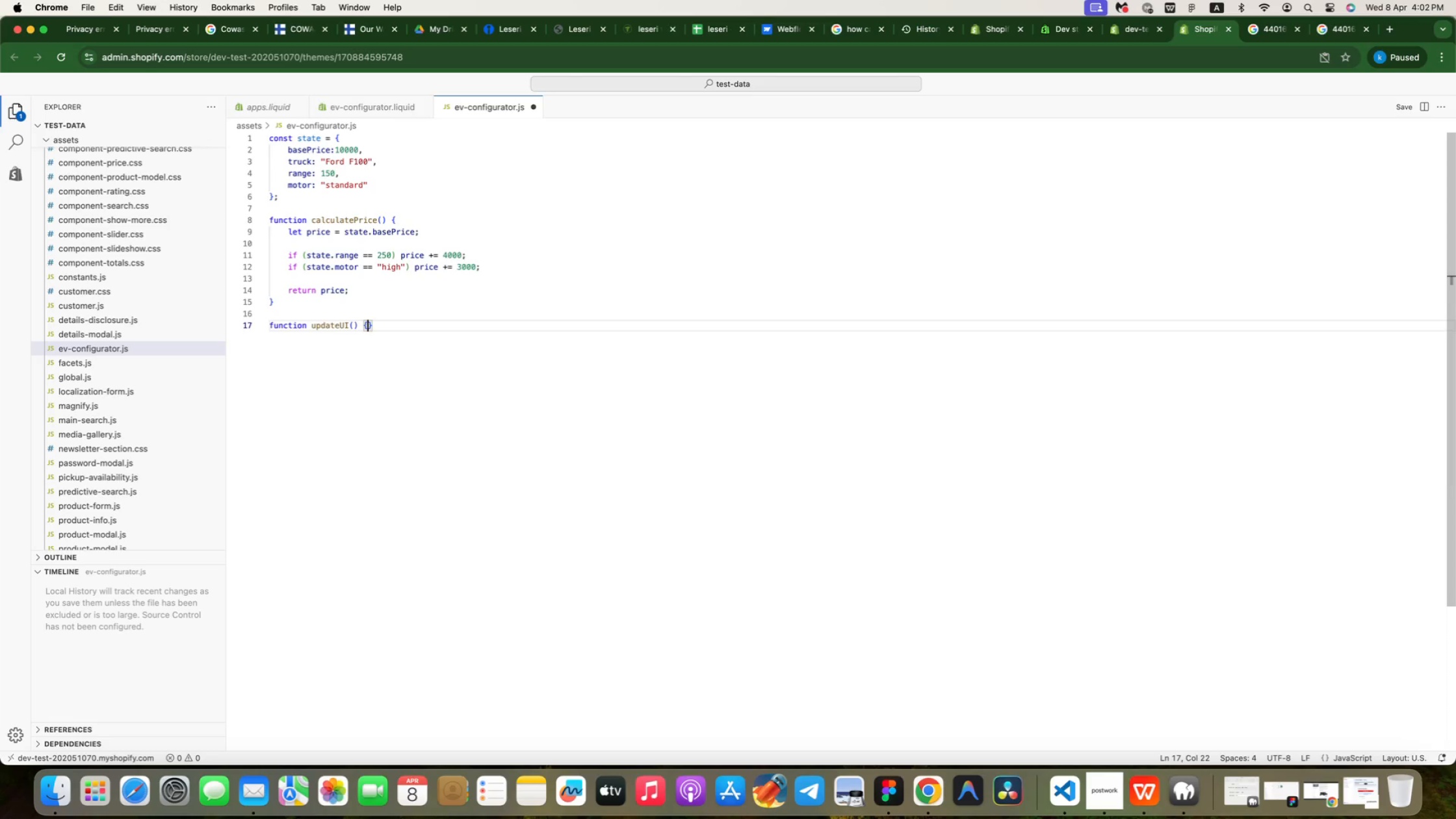 
key(Enter)
 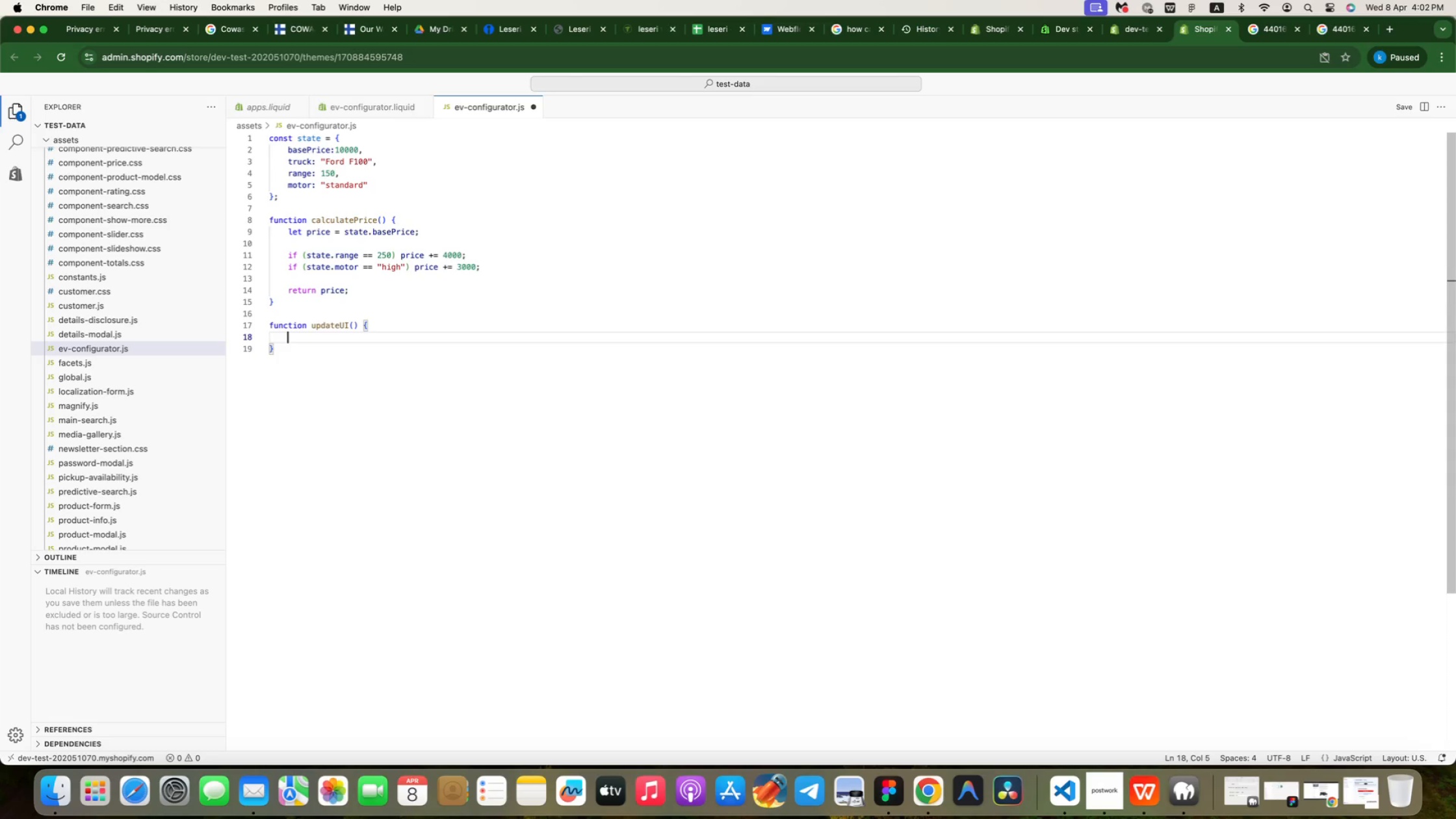 
type(const price = calculate)
 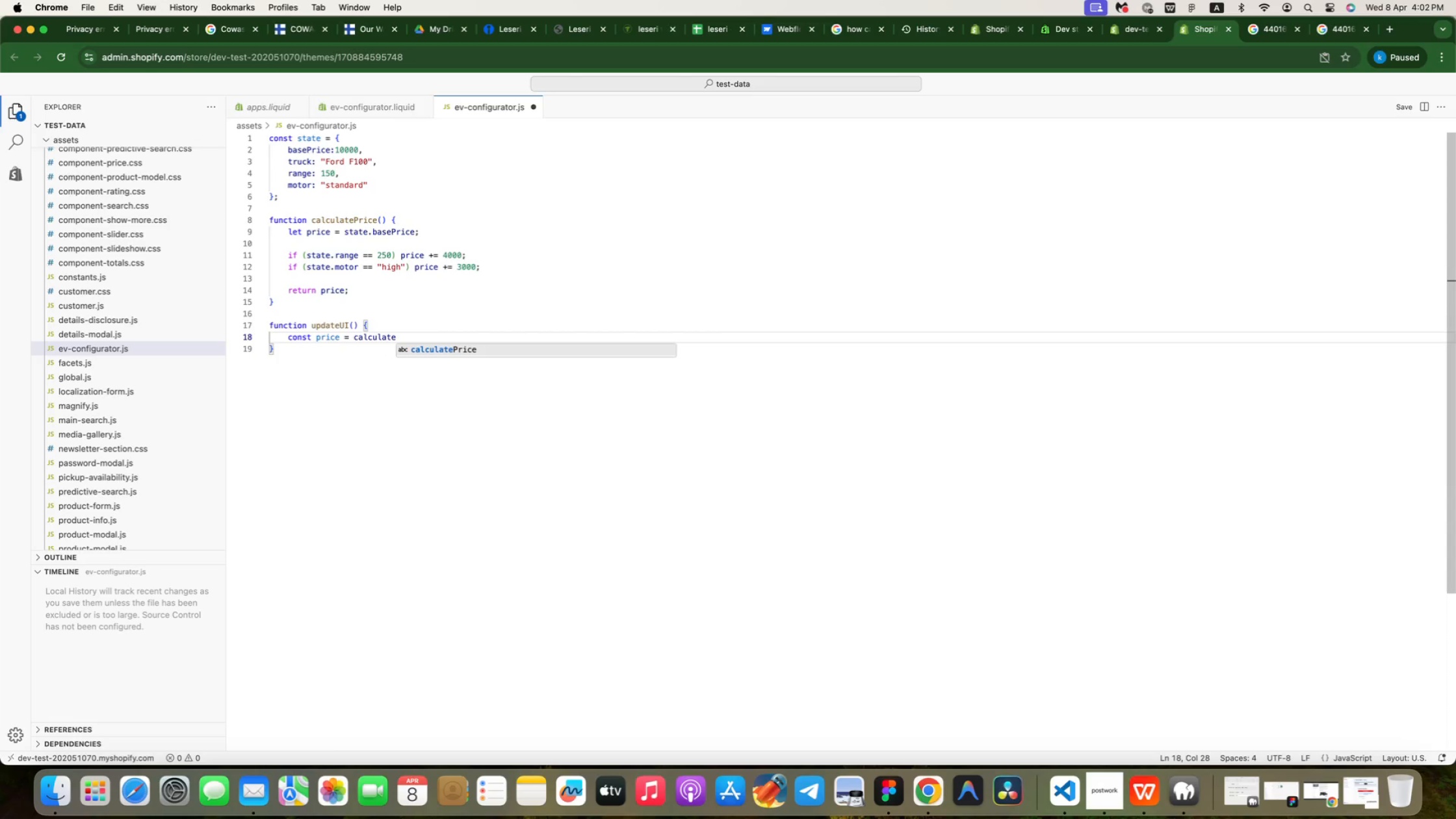 
type(Price()
 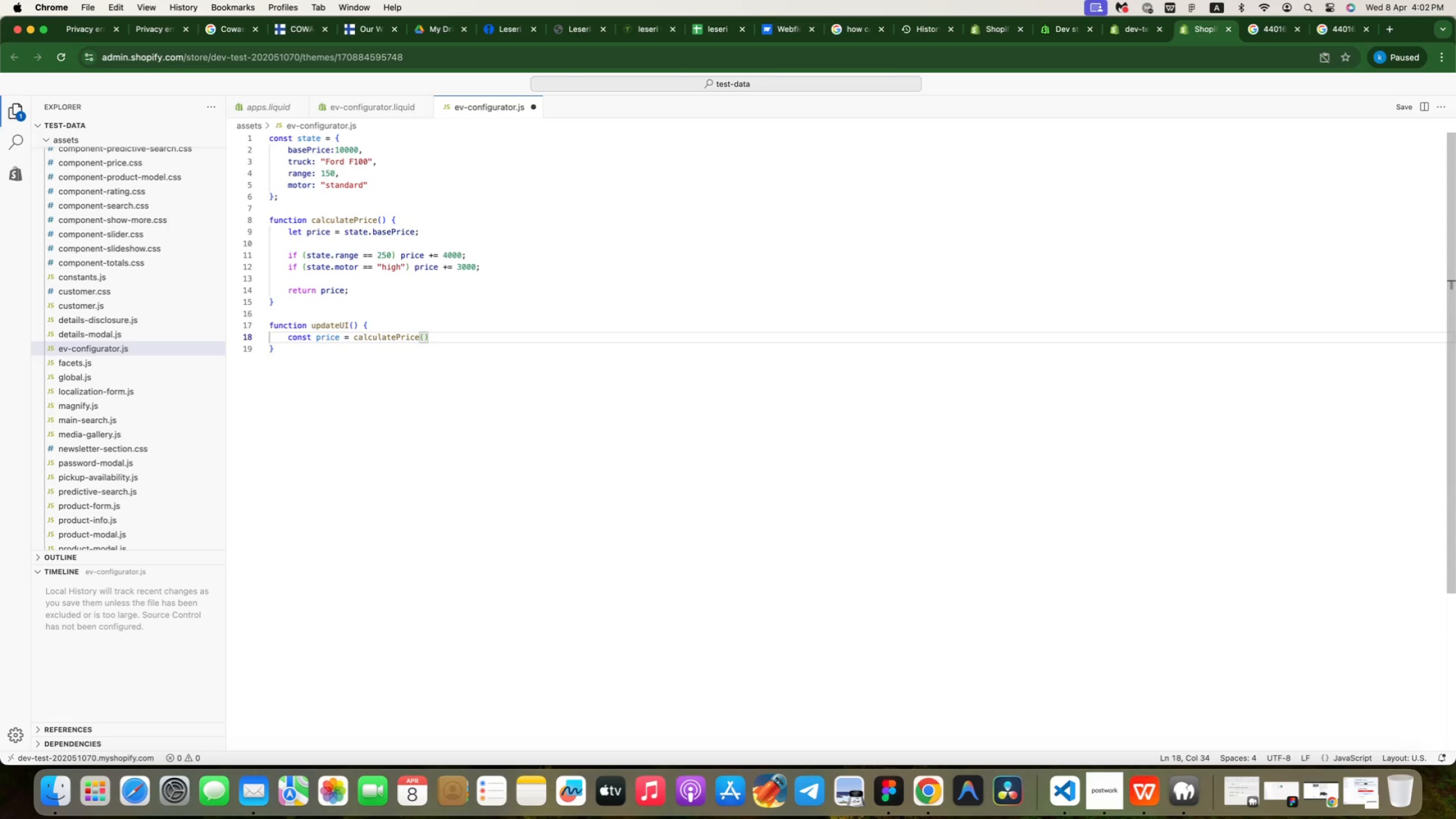 
key(ArrowRight)
 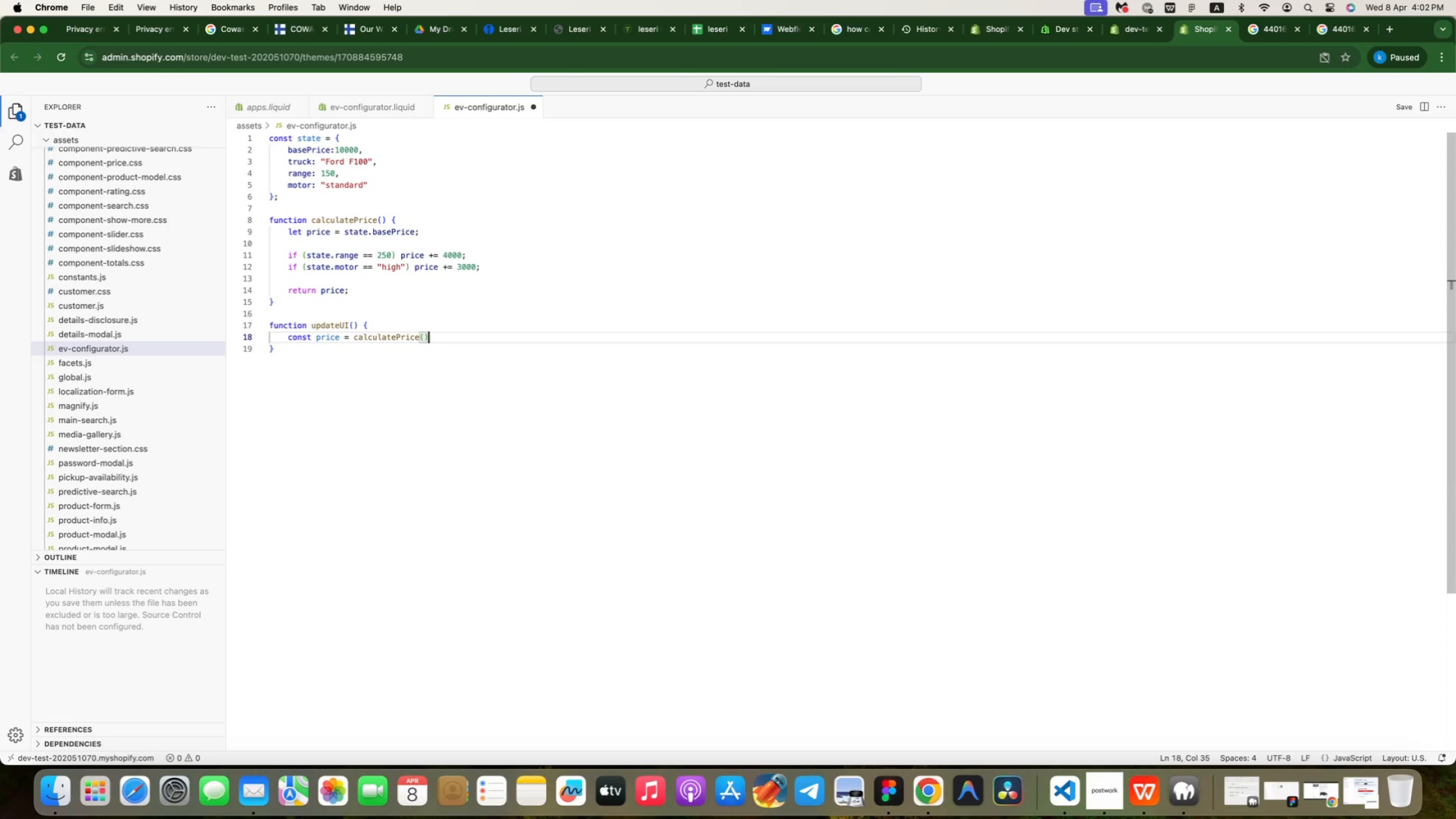 
key(Semicolon)
 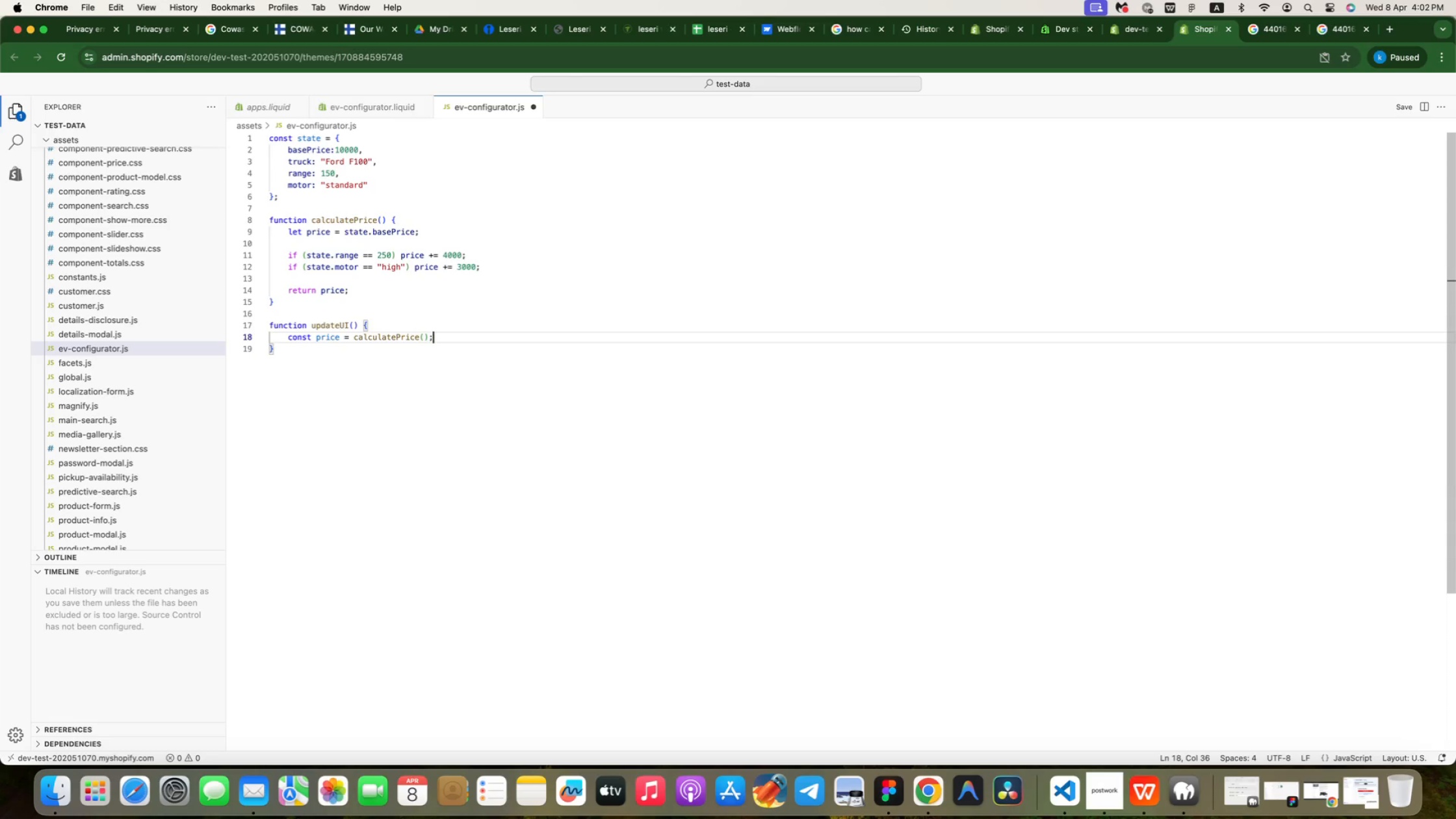 
key(Enter)
 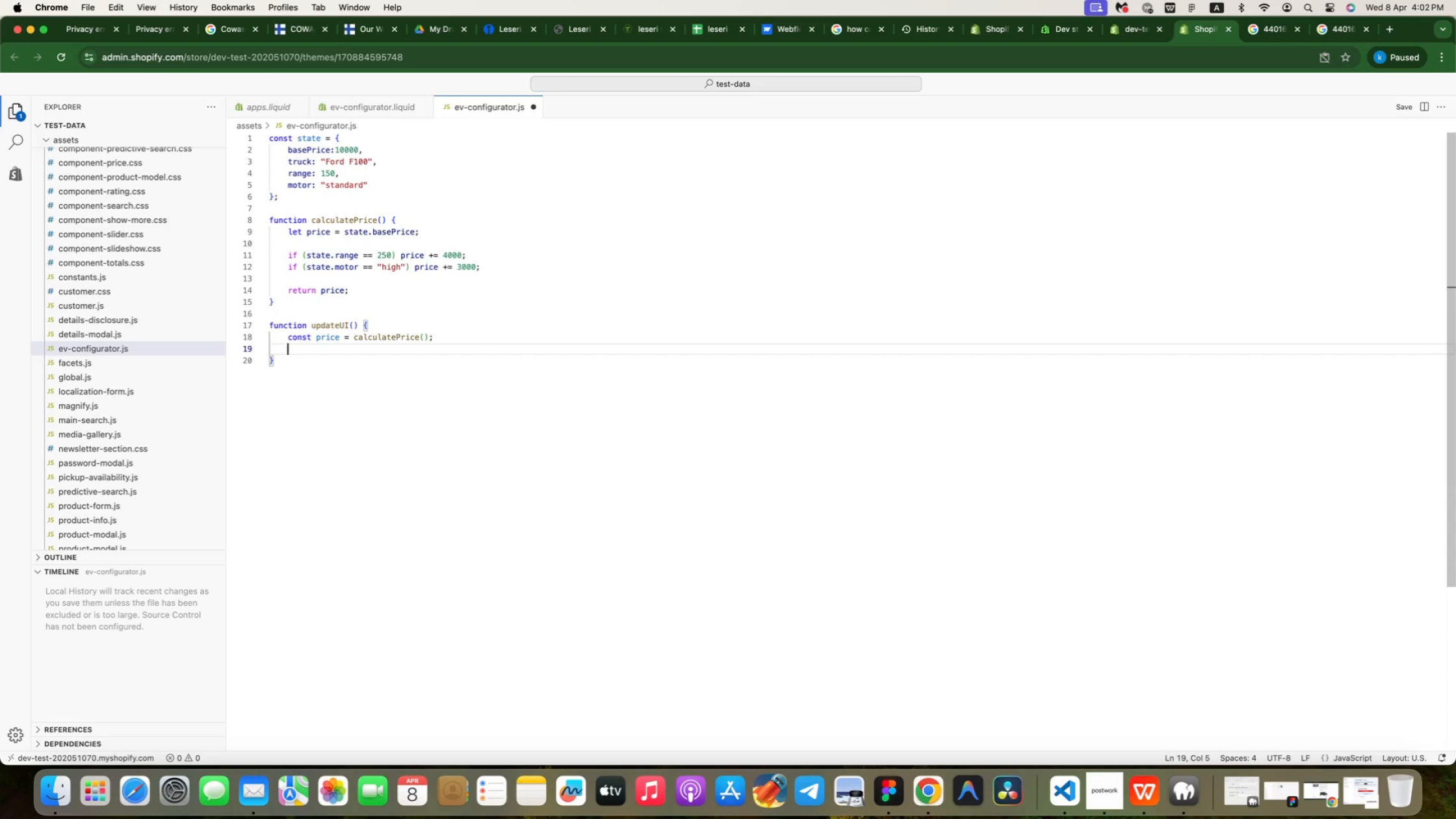 
type(document.getElementById()
 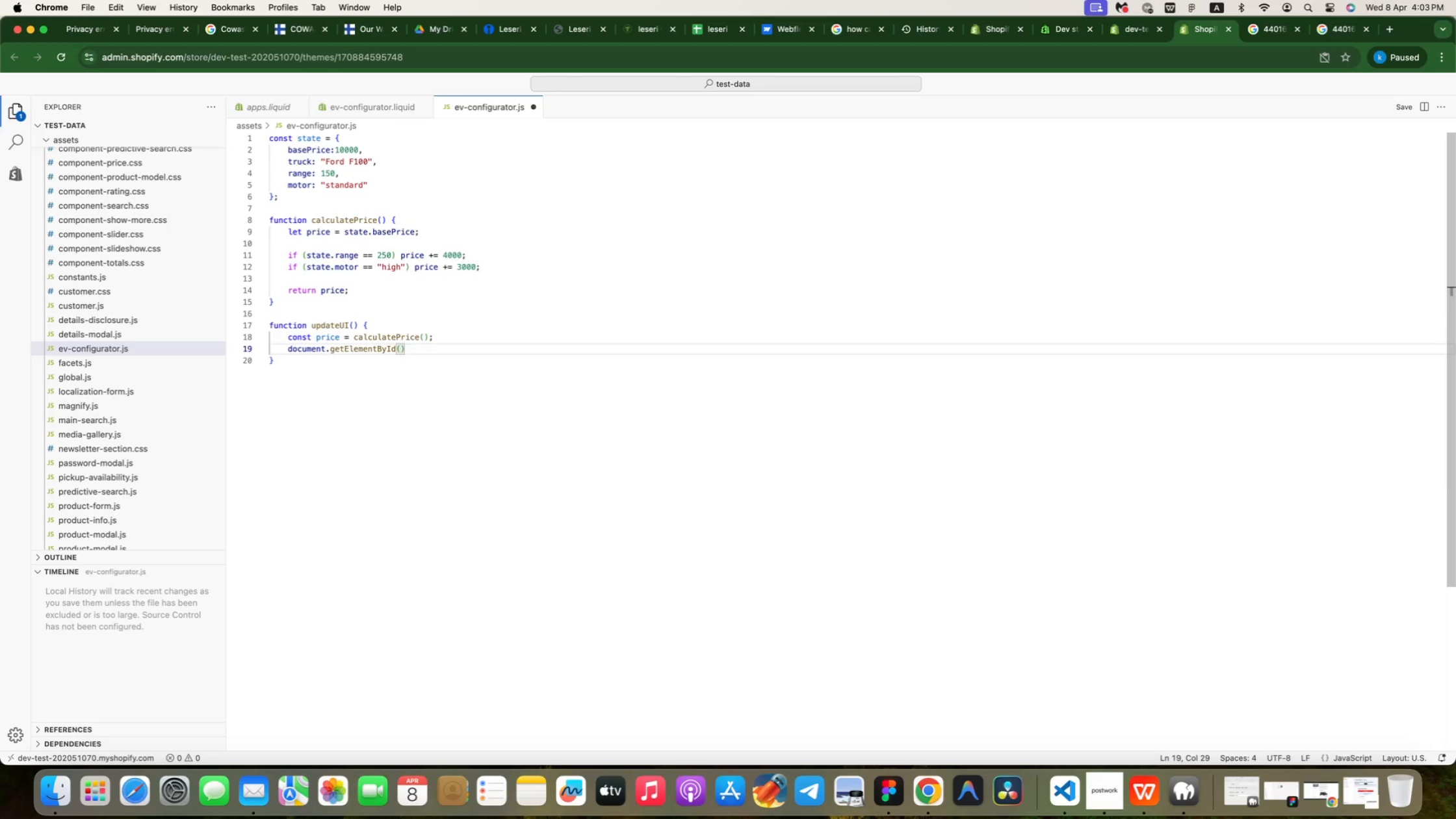 
key(Shift+Quote)
 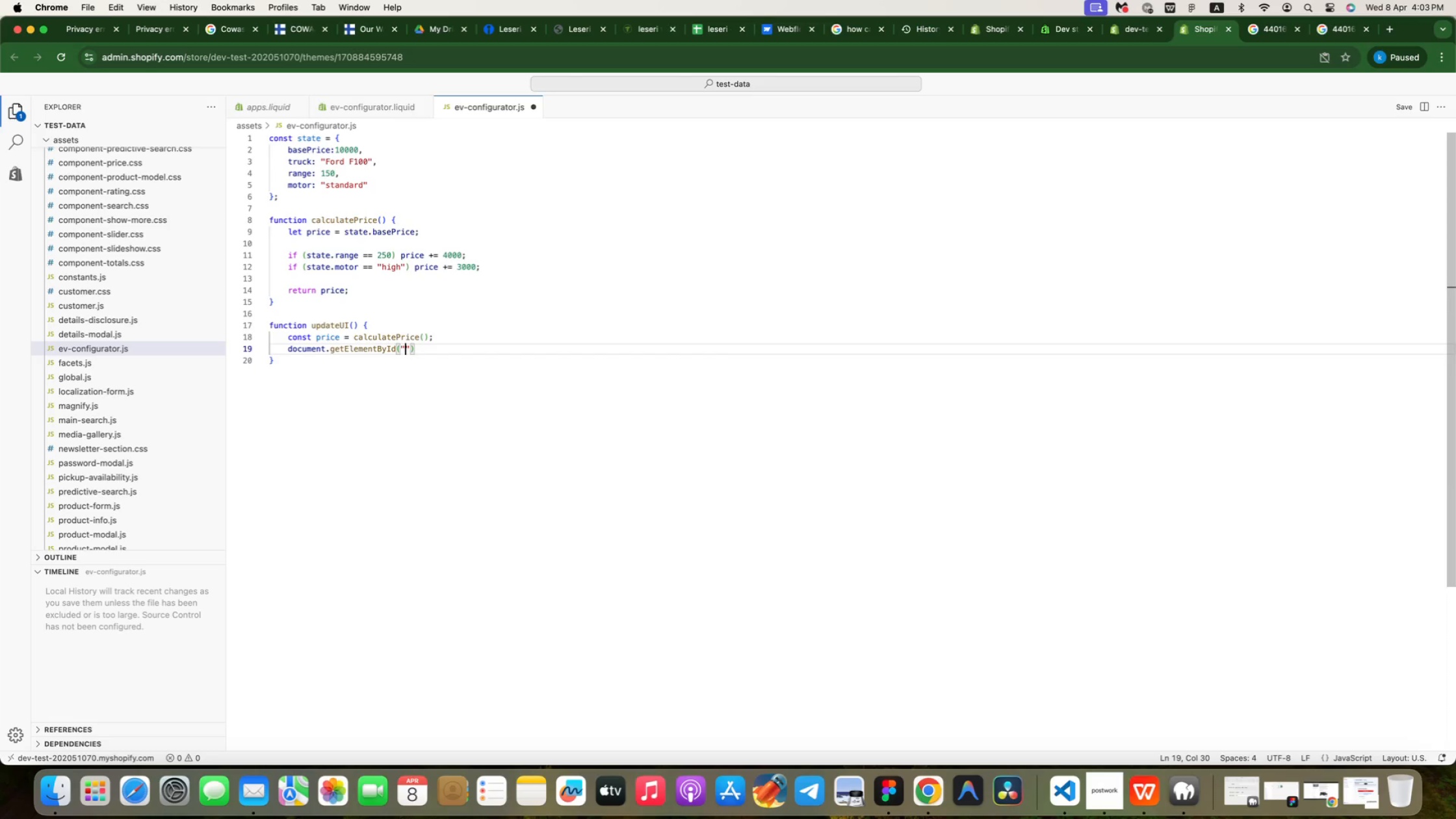 
wait(5.44)
 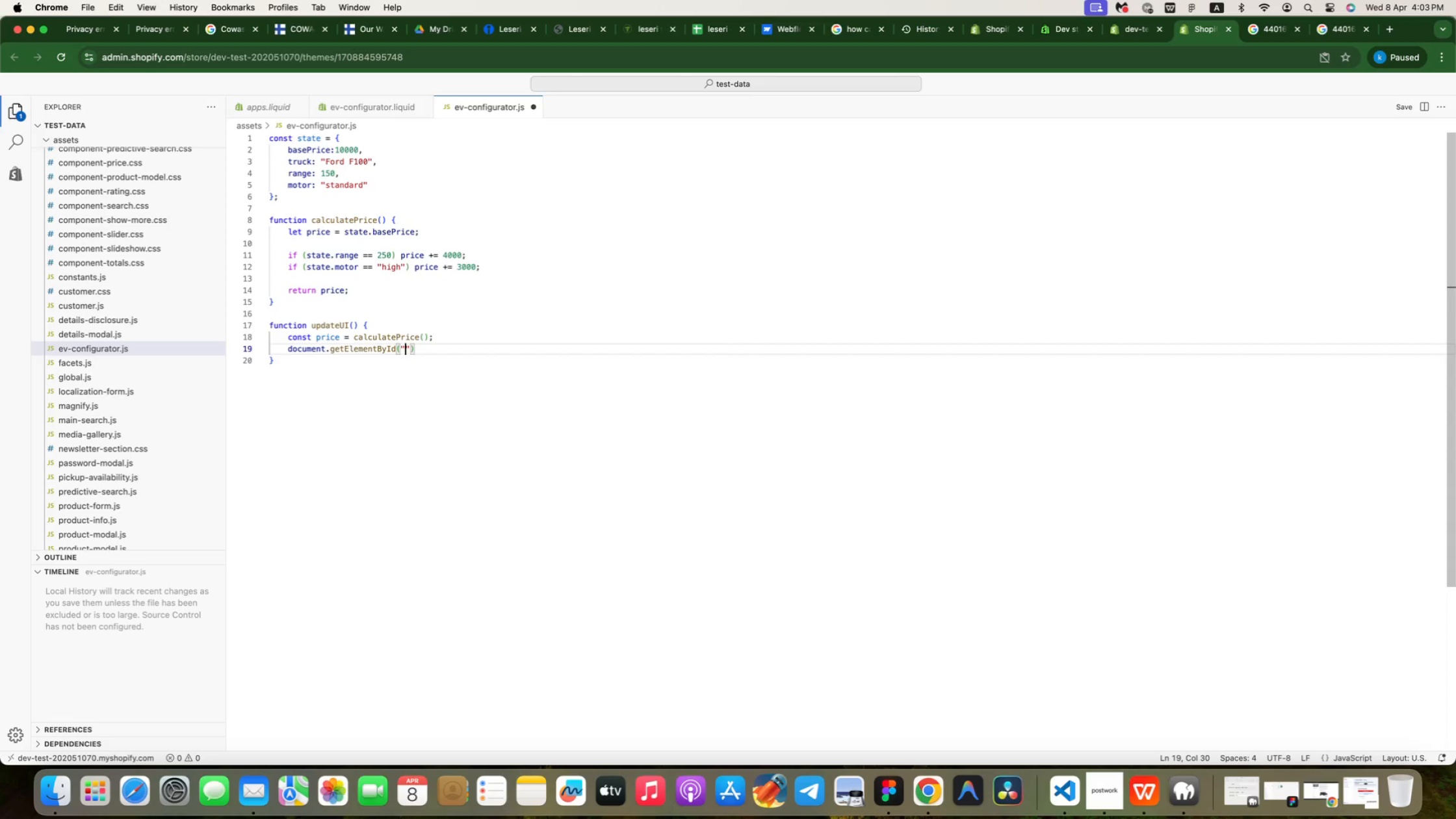 
type(price)
 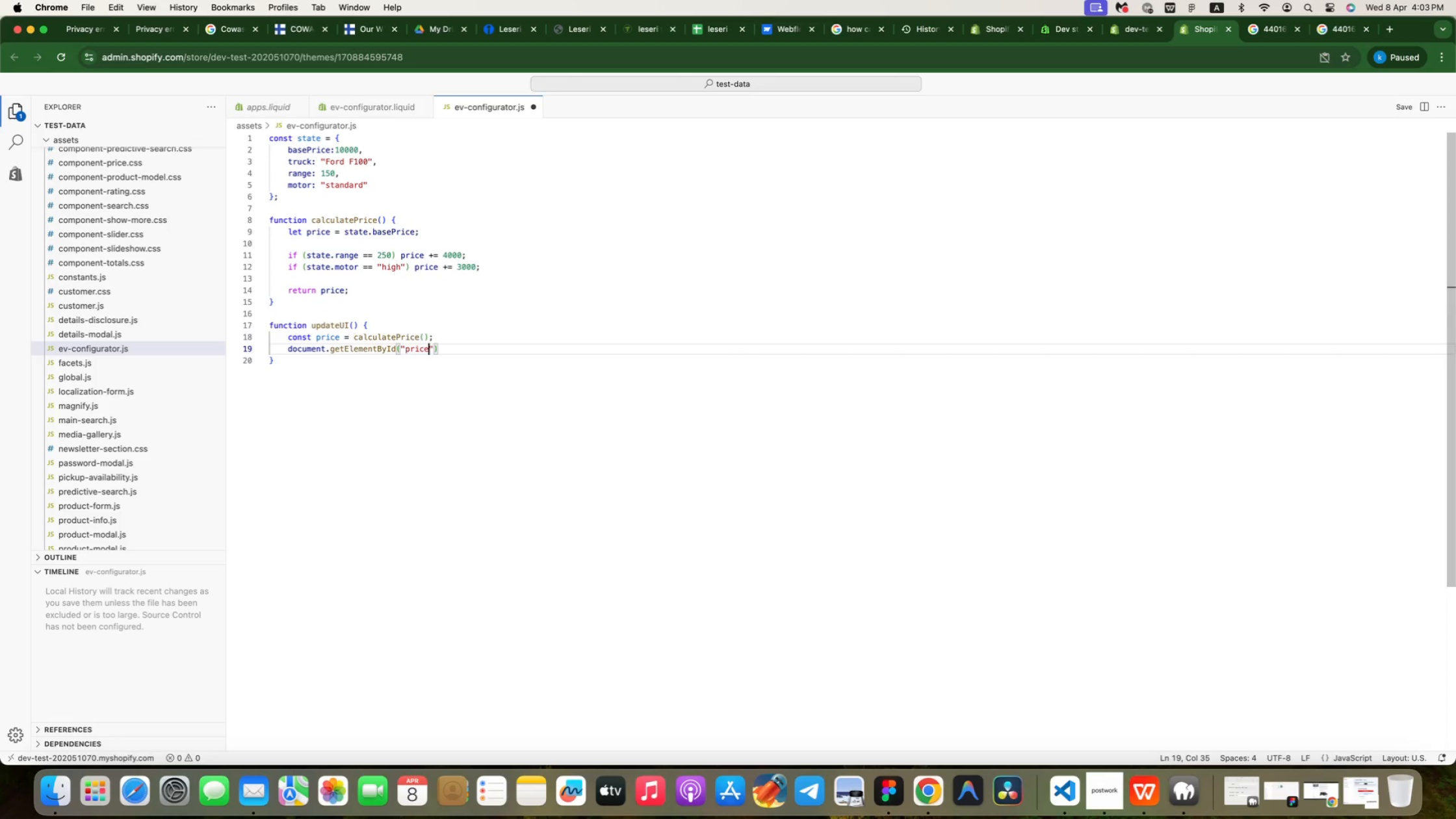 
key(ArrowRight)
 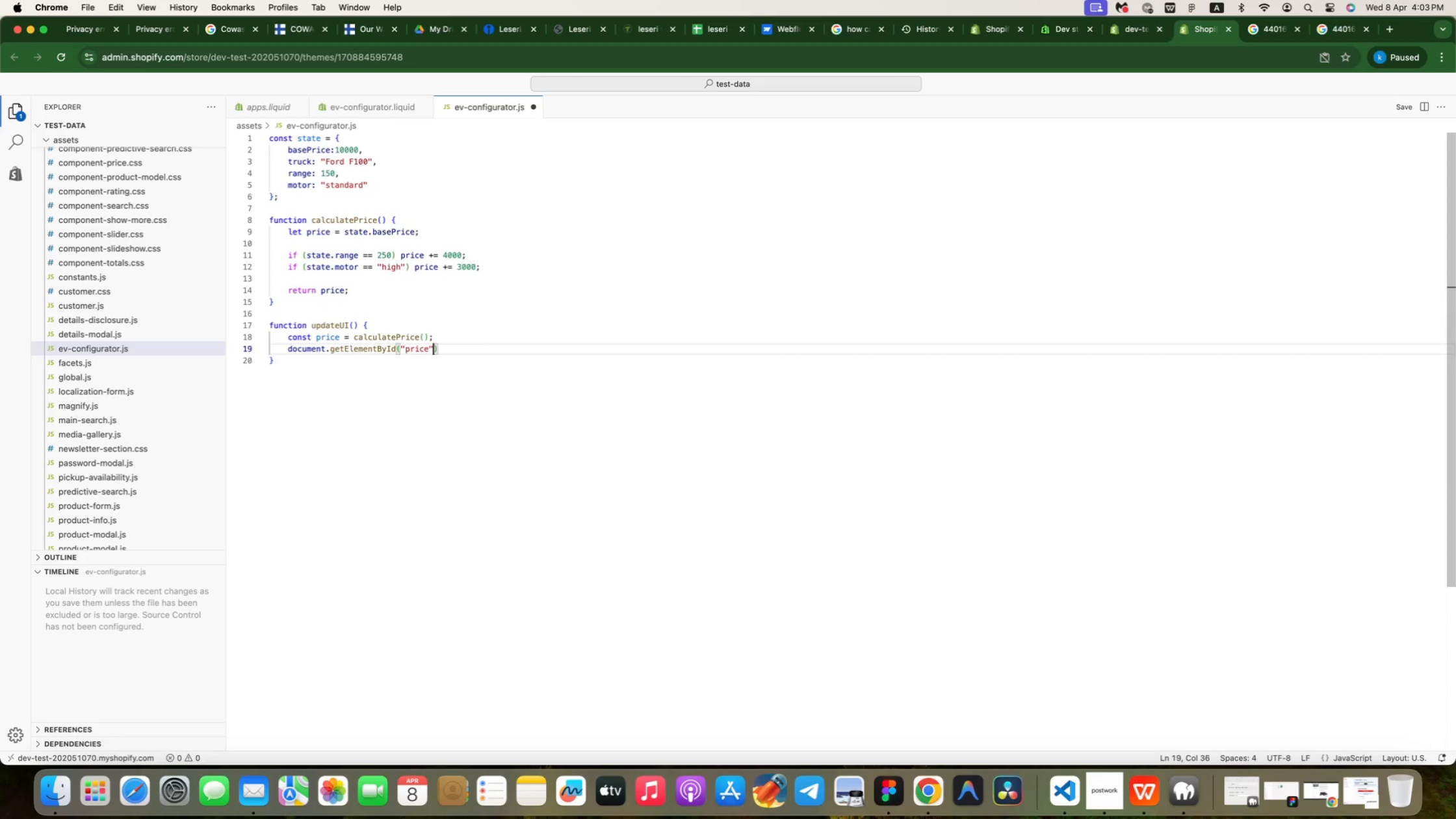 
key(ArrowRight)
 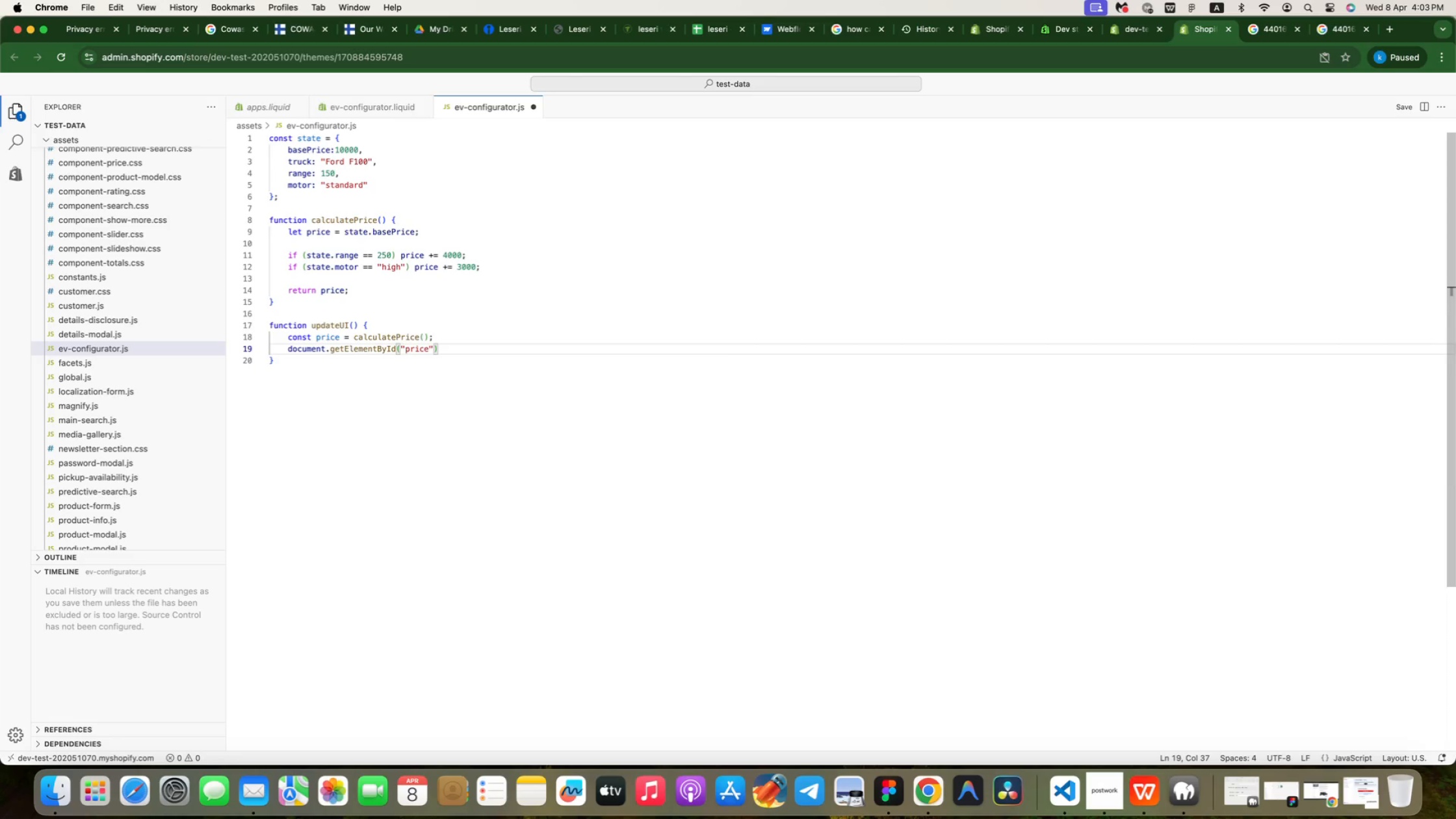 
type(.innerTec)
key(Backspace)
type(xt)
 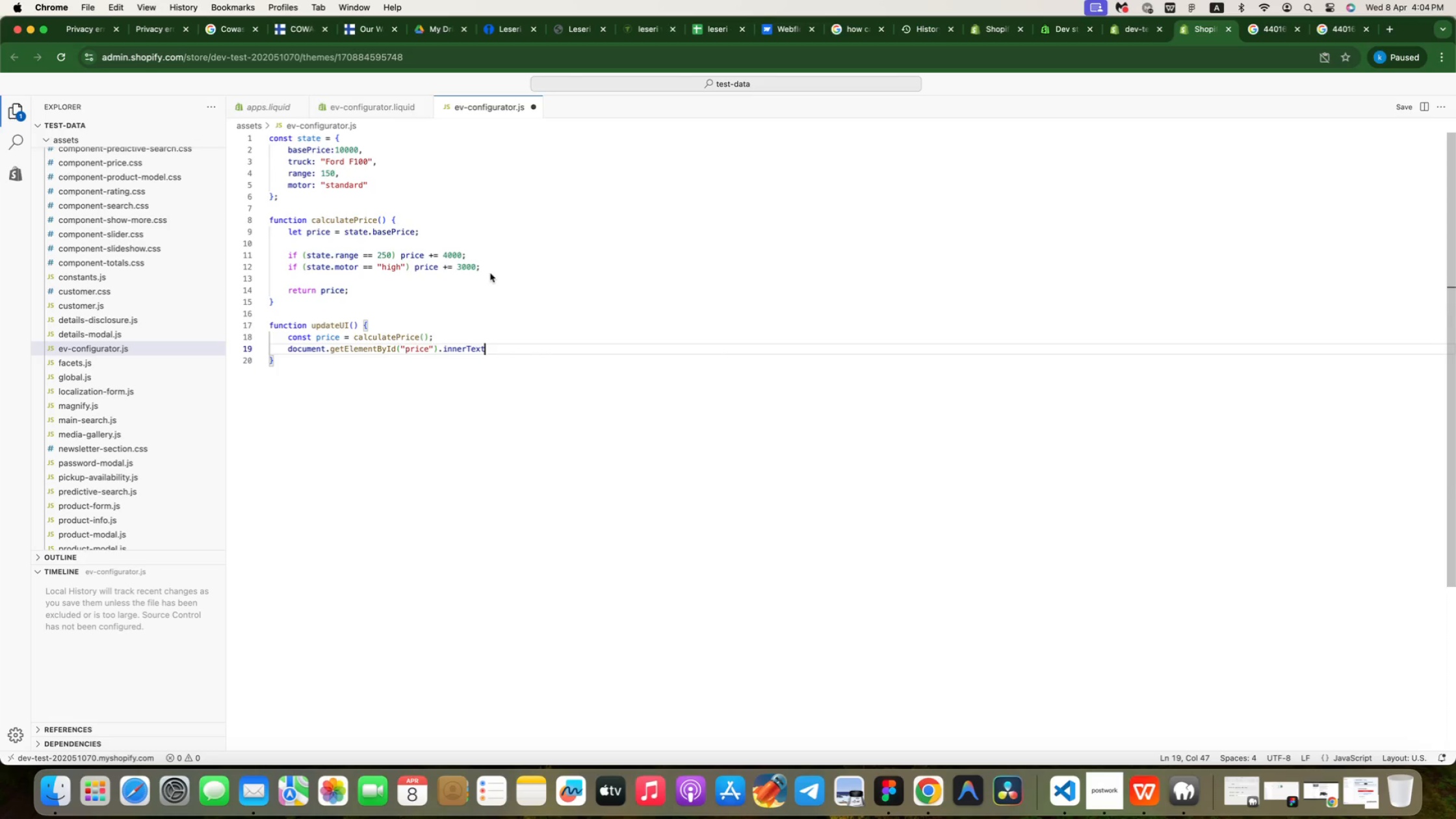 
wait(84.34)
 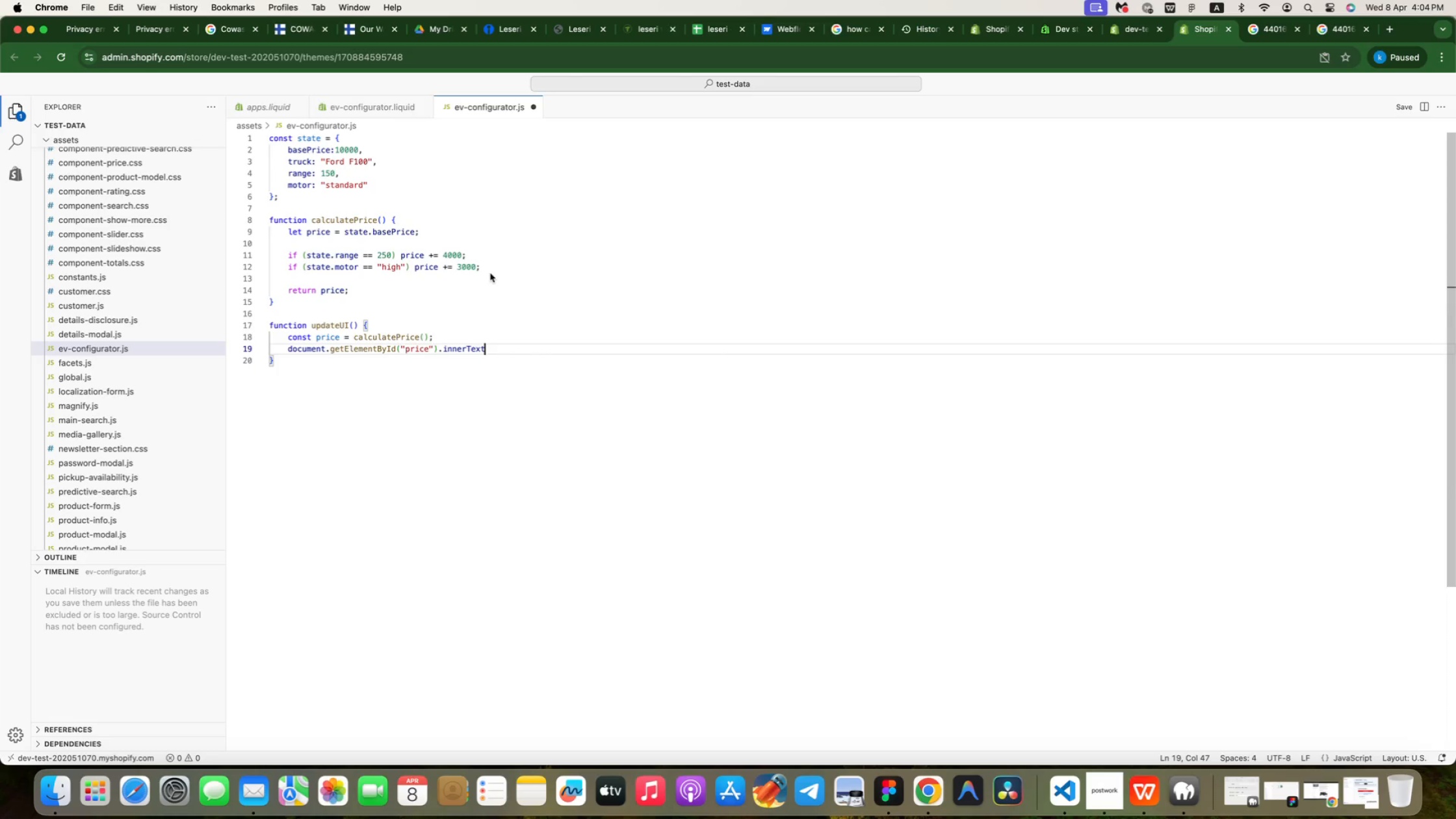 
key(Space)
 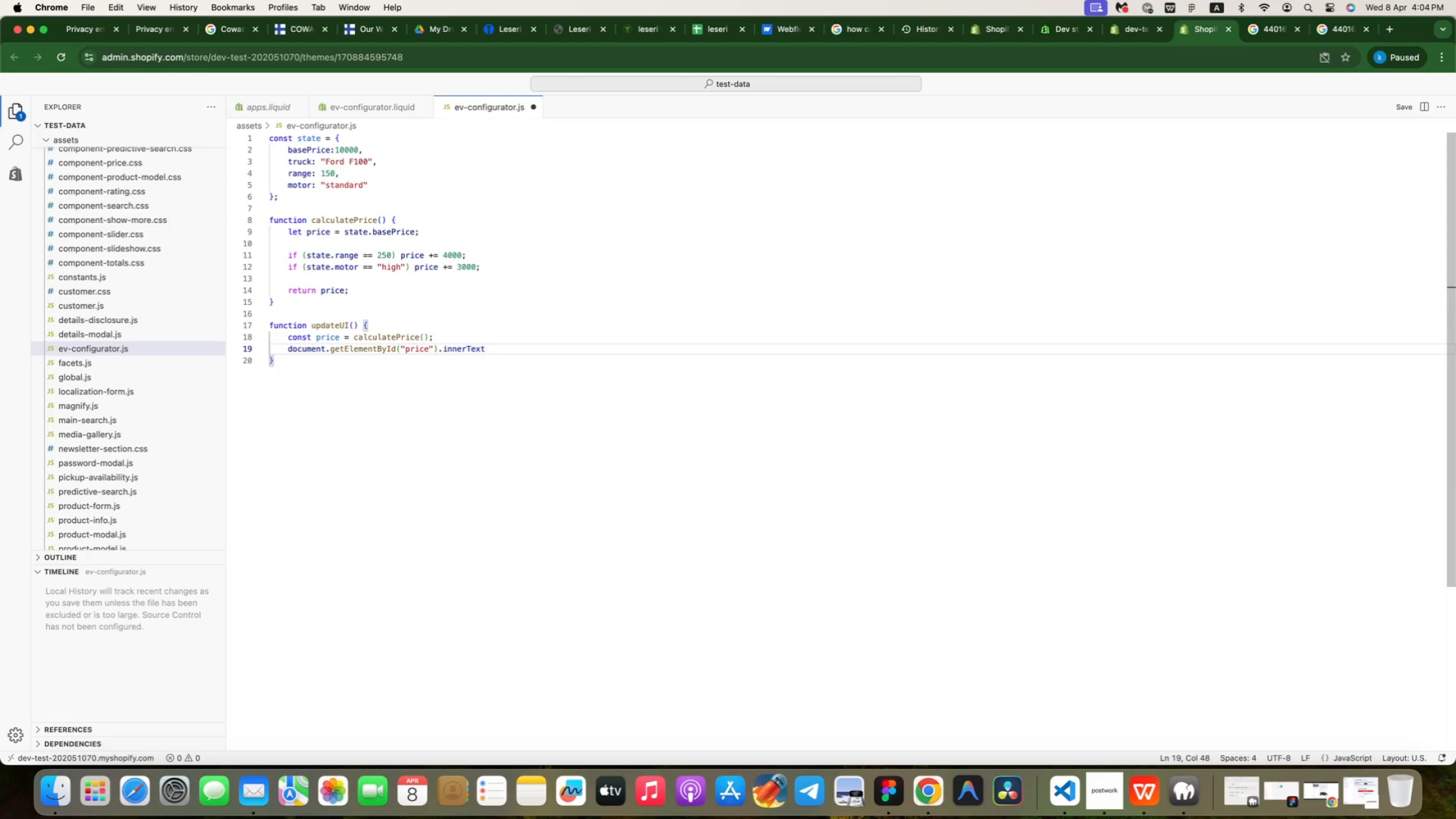 
key(Equal)
 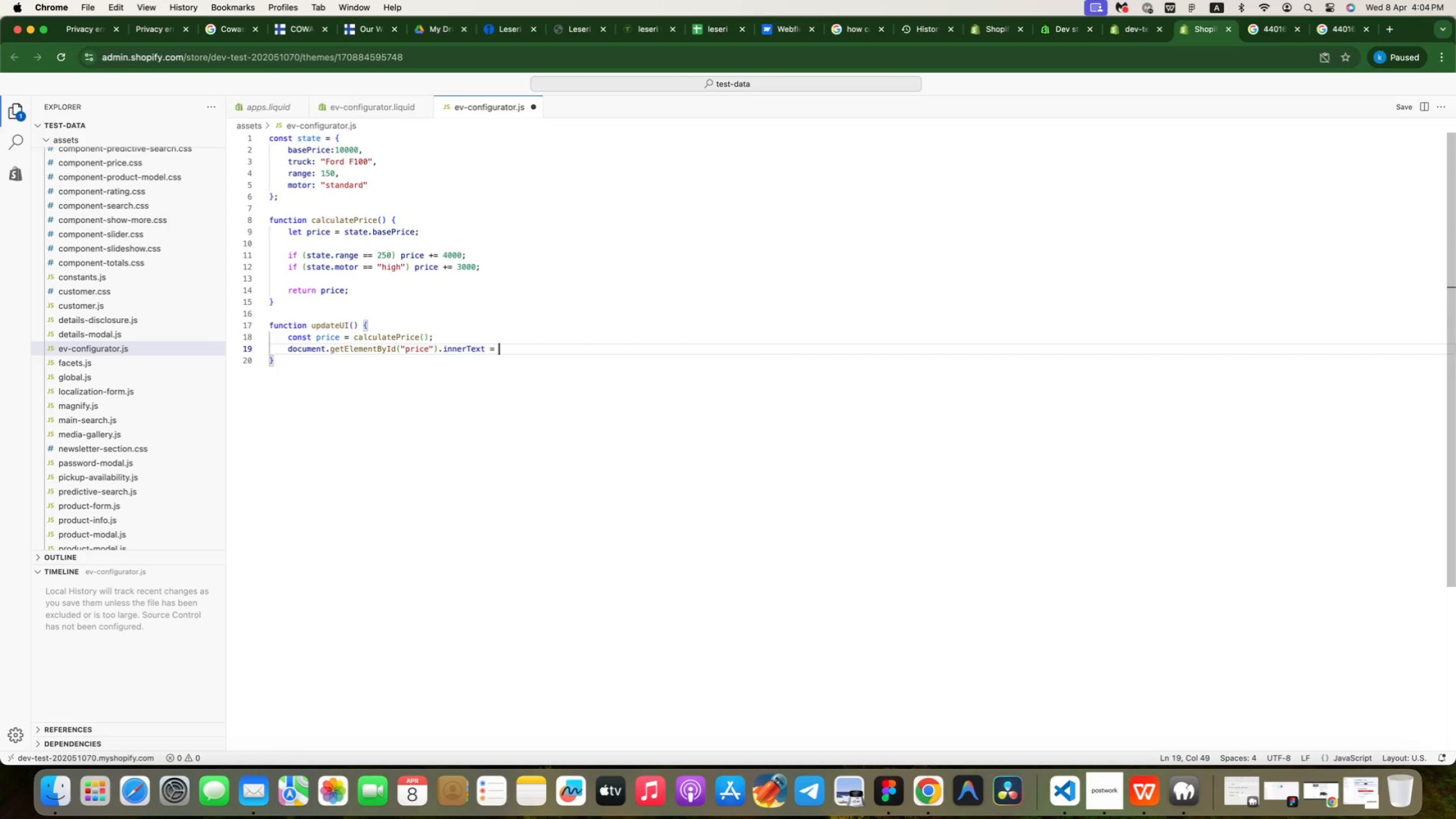 
key(Space)
 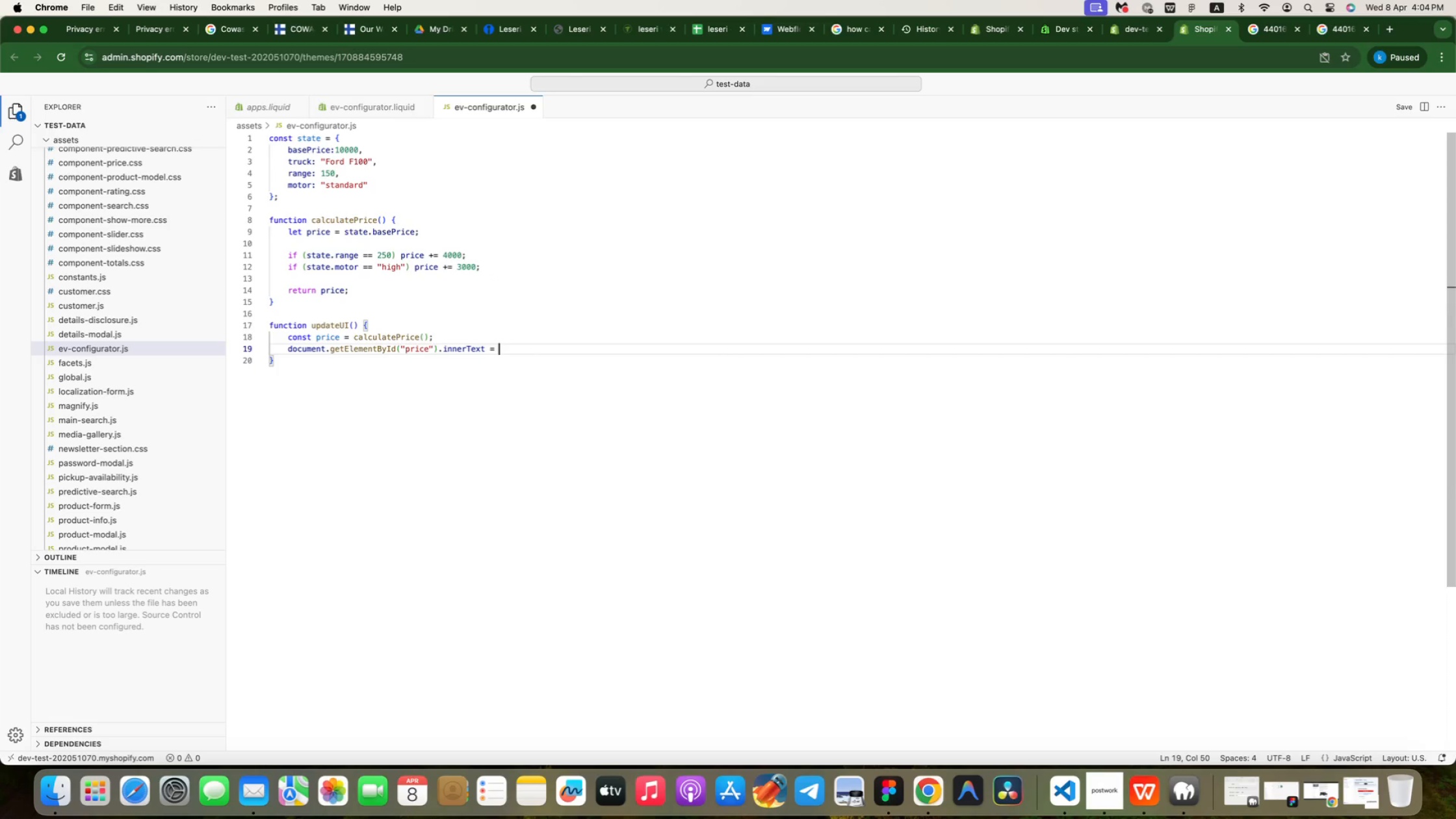 
hold_key(key=ShiftRight, duration=0.32)
 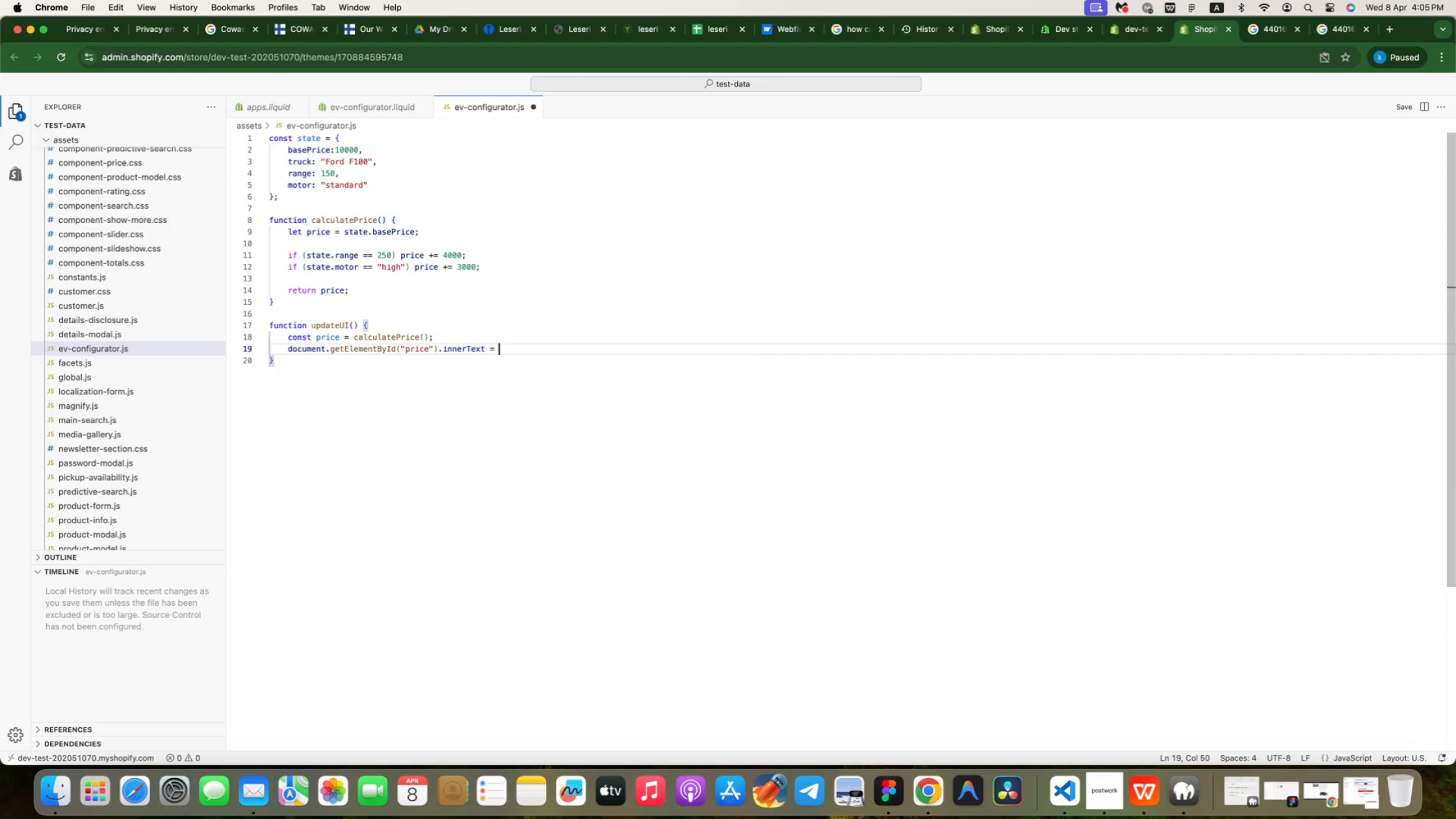 
type(`$$)
 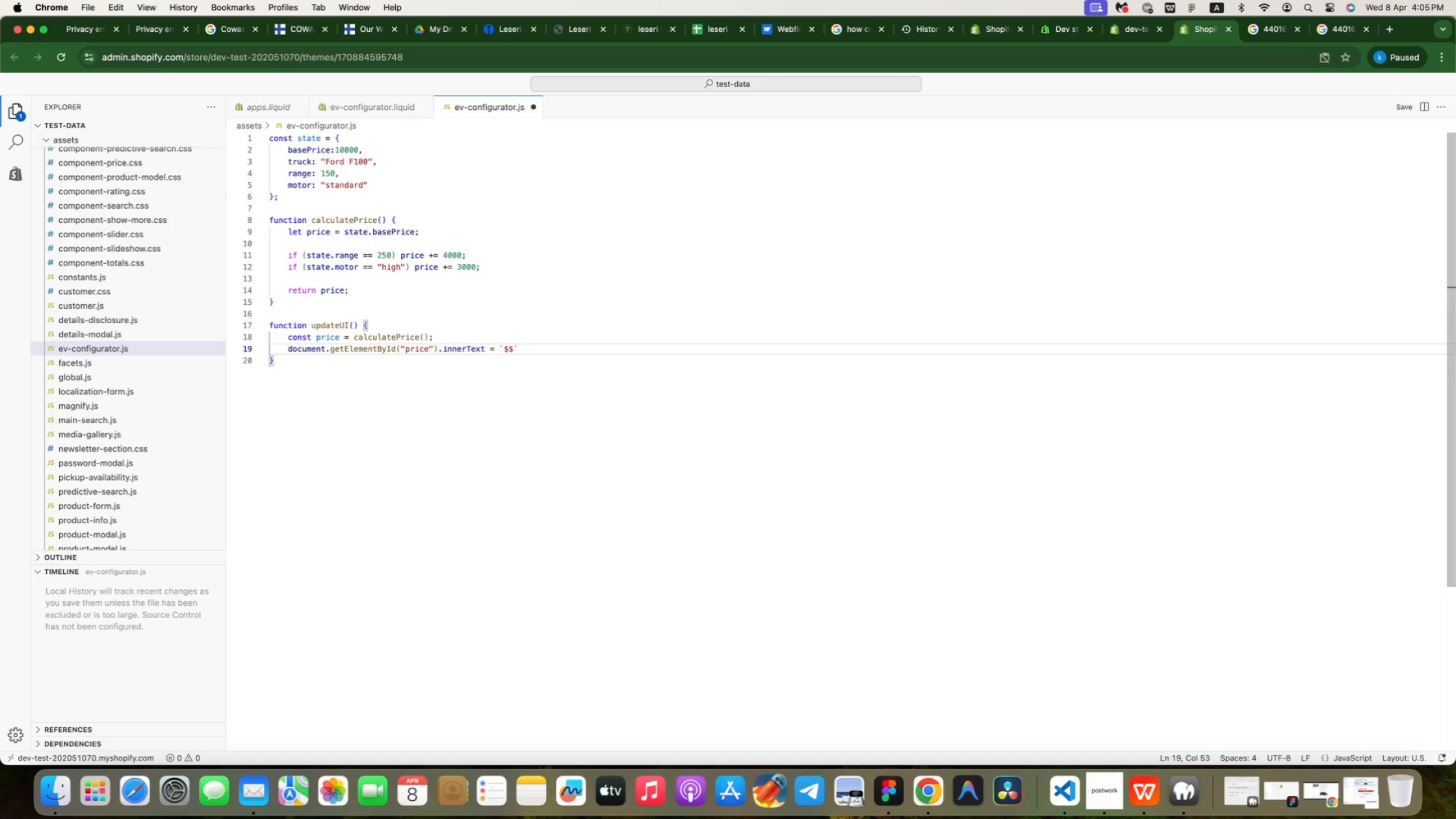 
wait(9.0)
 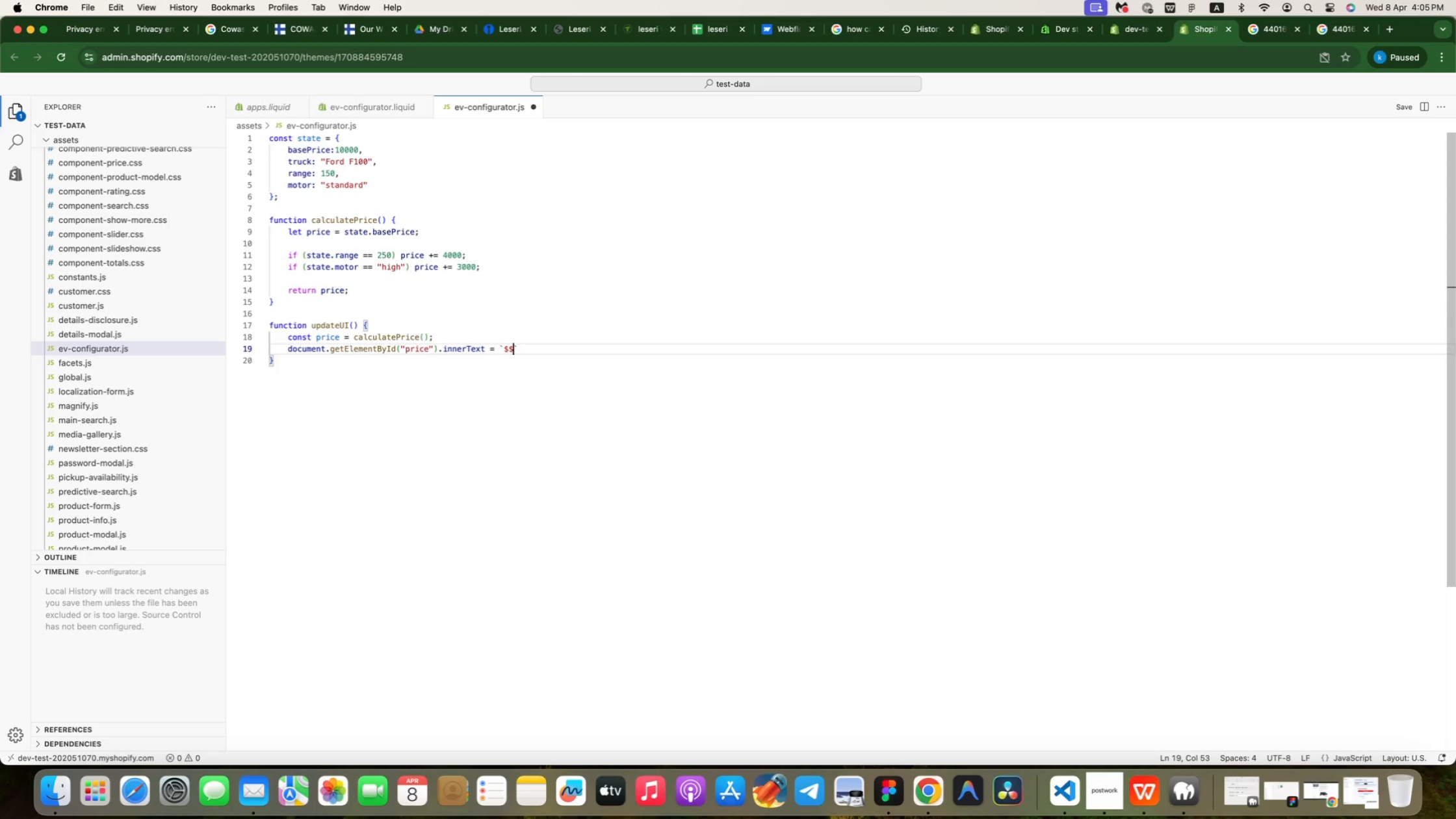 
key(Shift+BracketLeft)
 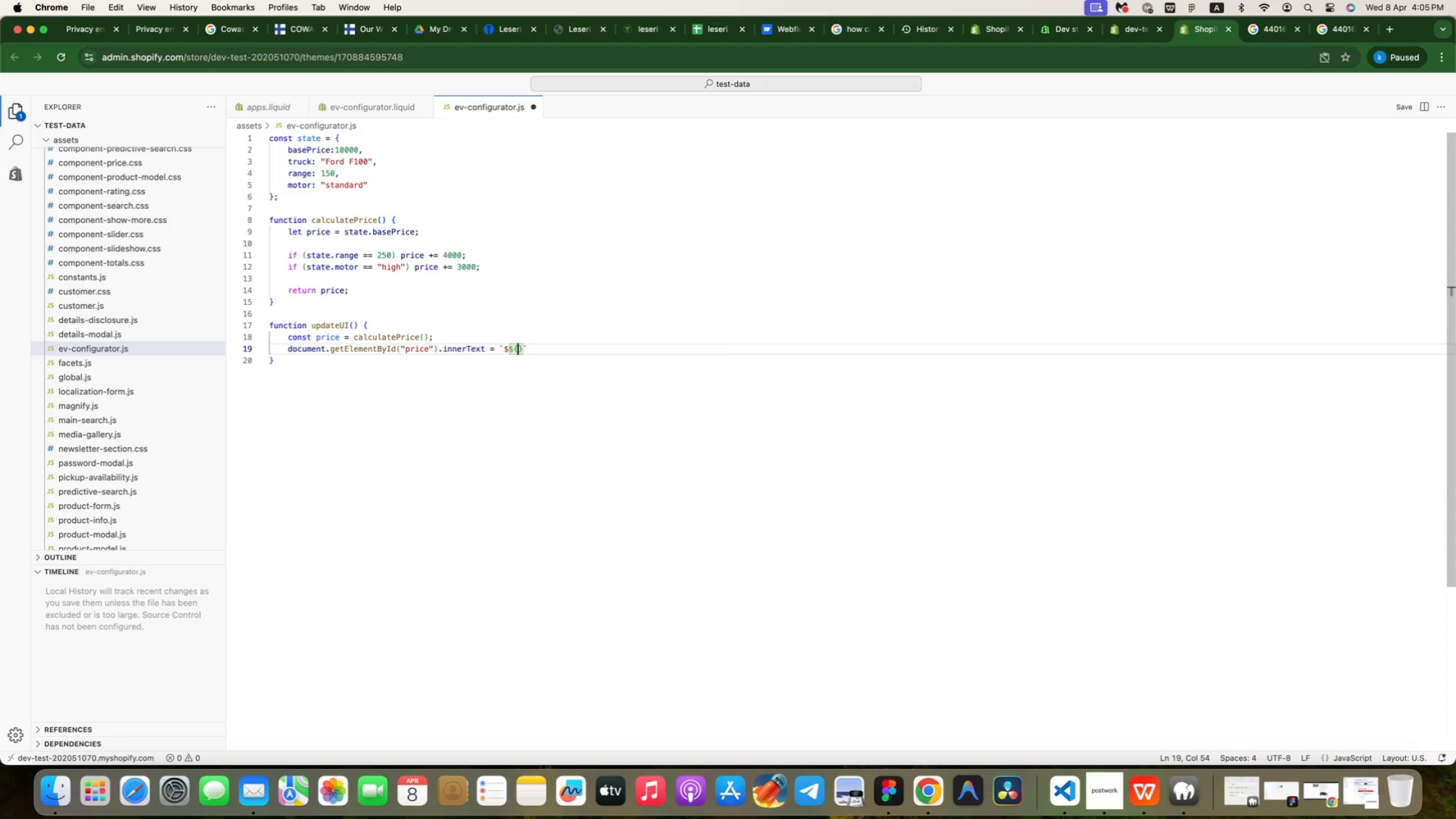 
type(price)
 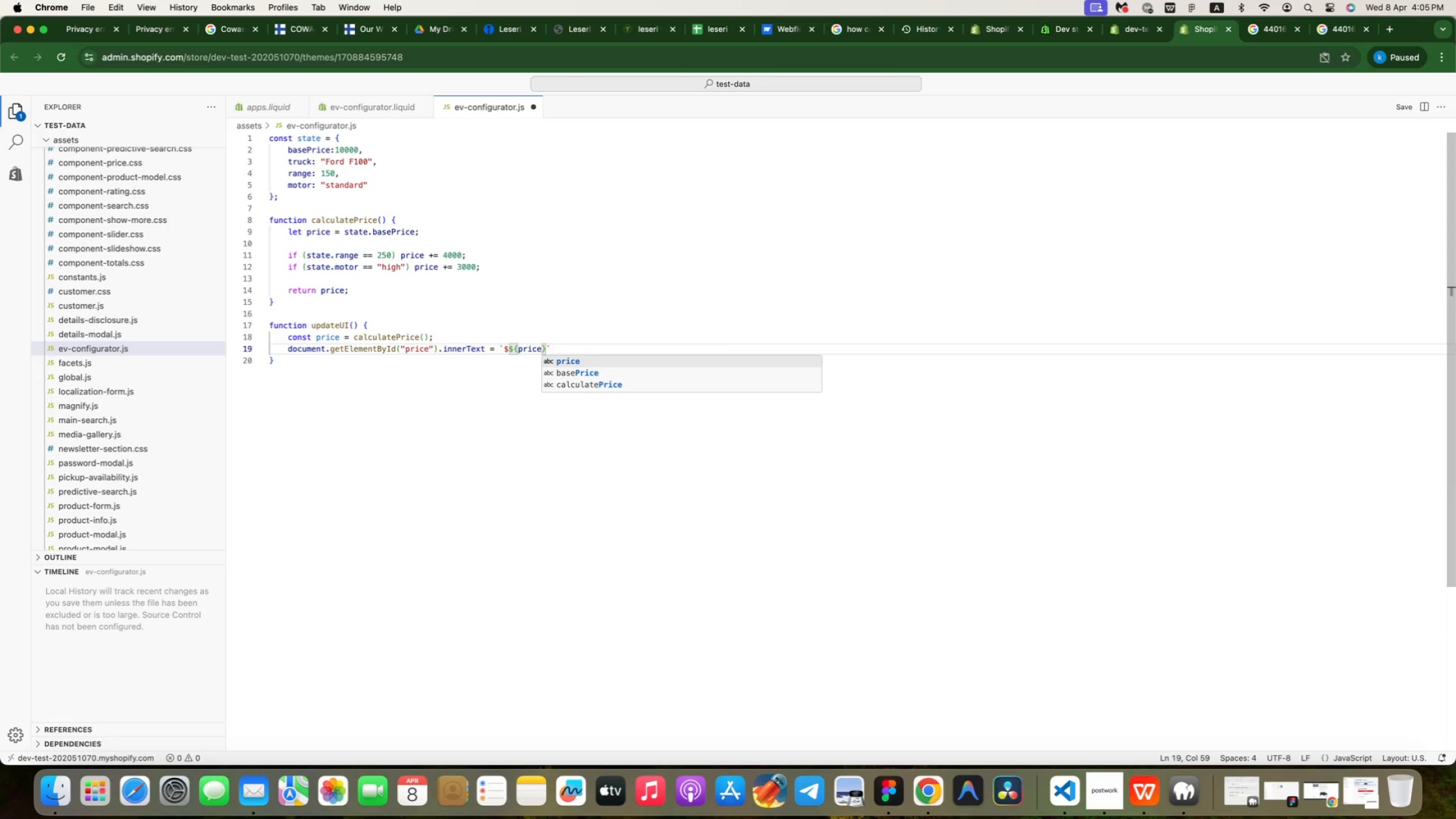 
key(Enter)
 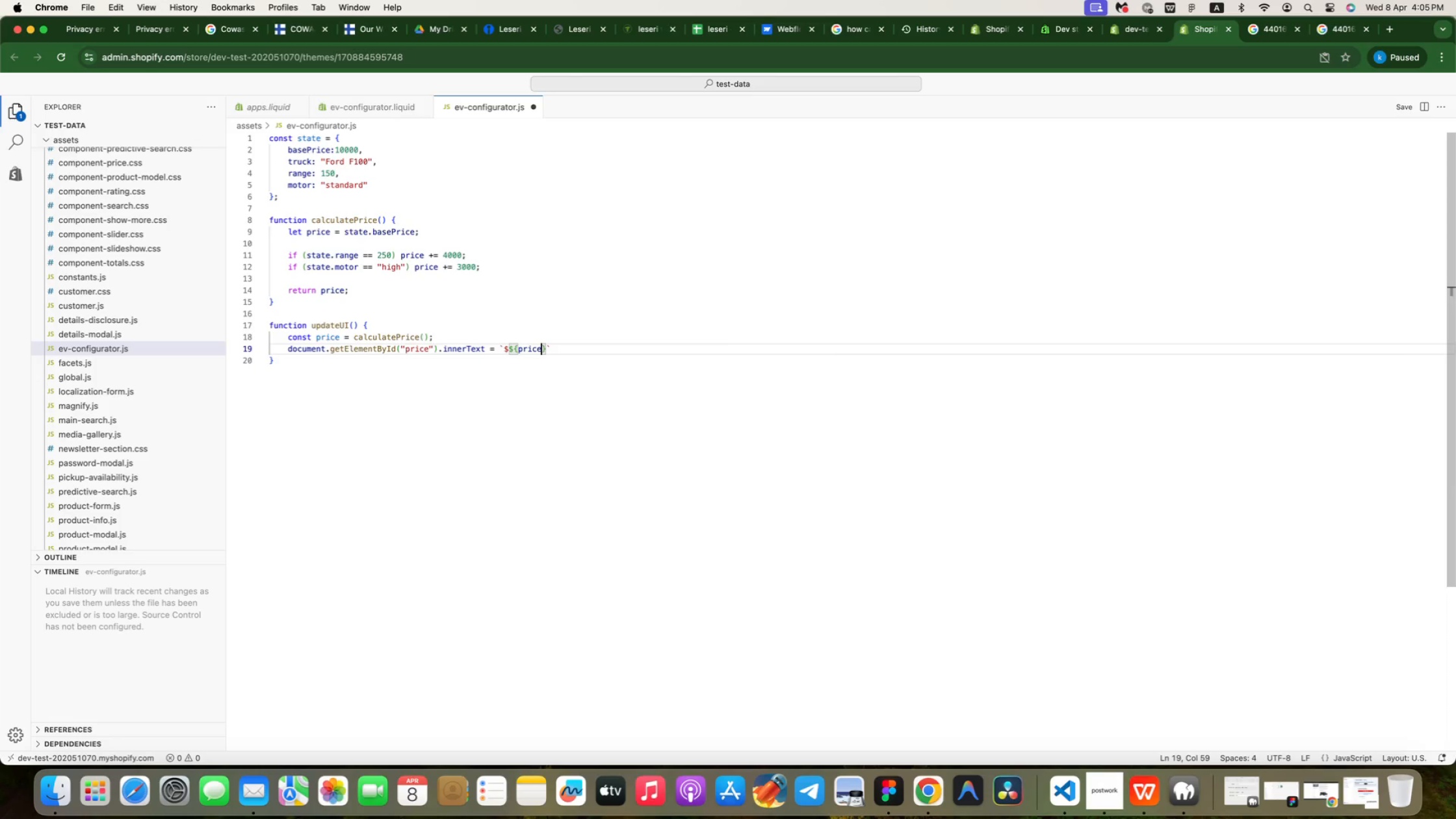 
wait(5.58)
 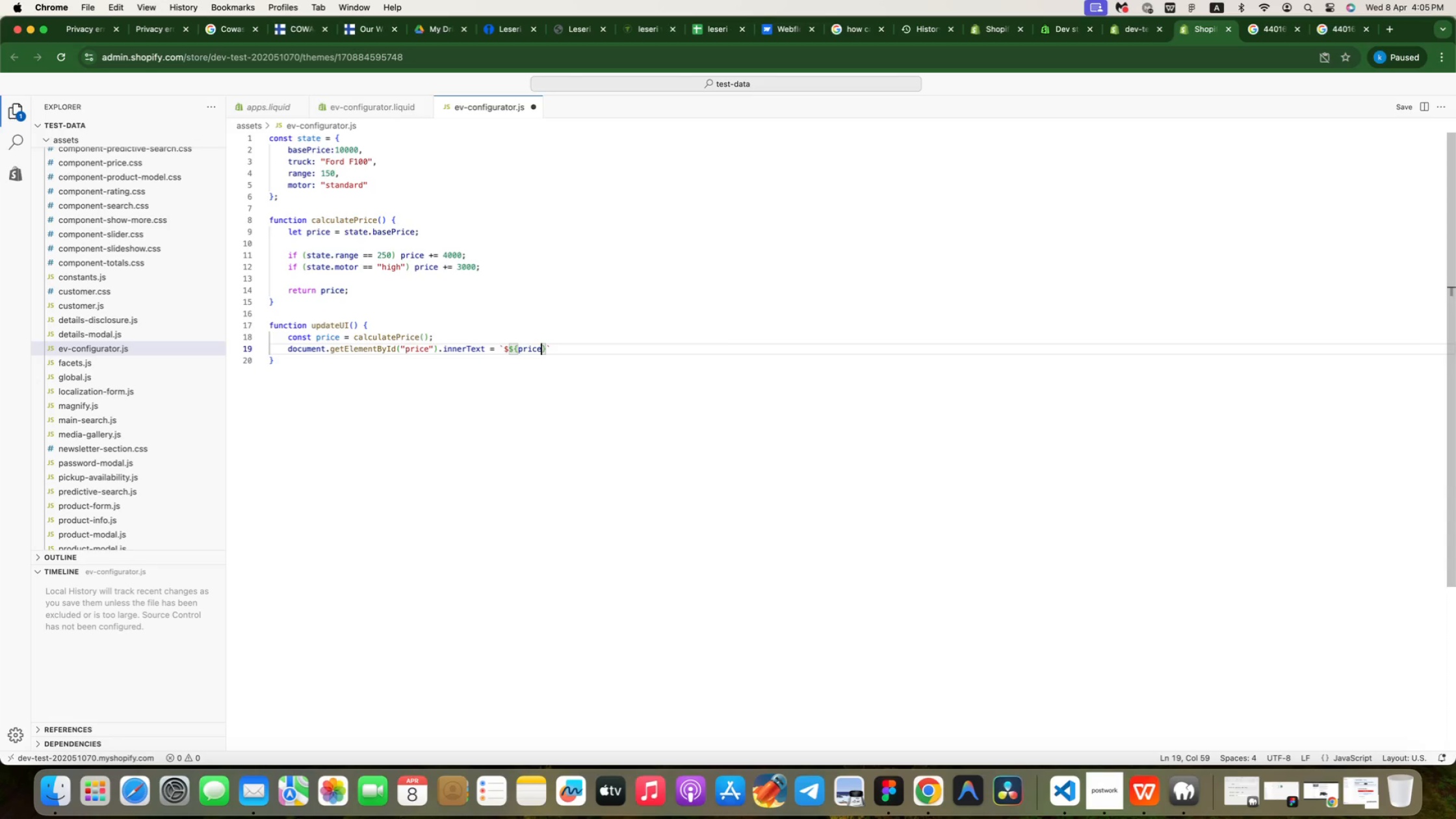 
key(ArrowRight)
 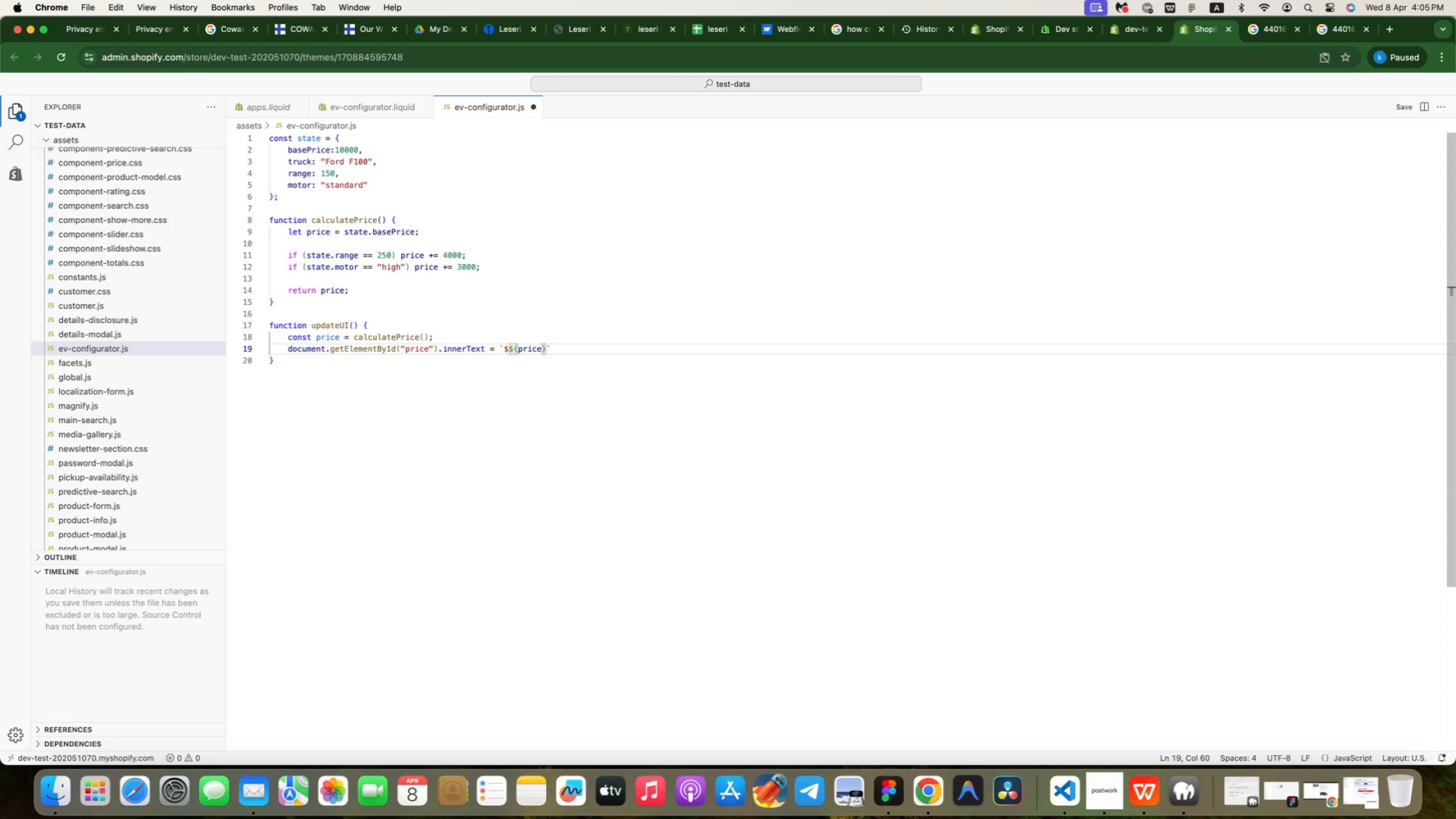 
key(Semicolon)
 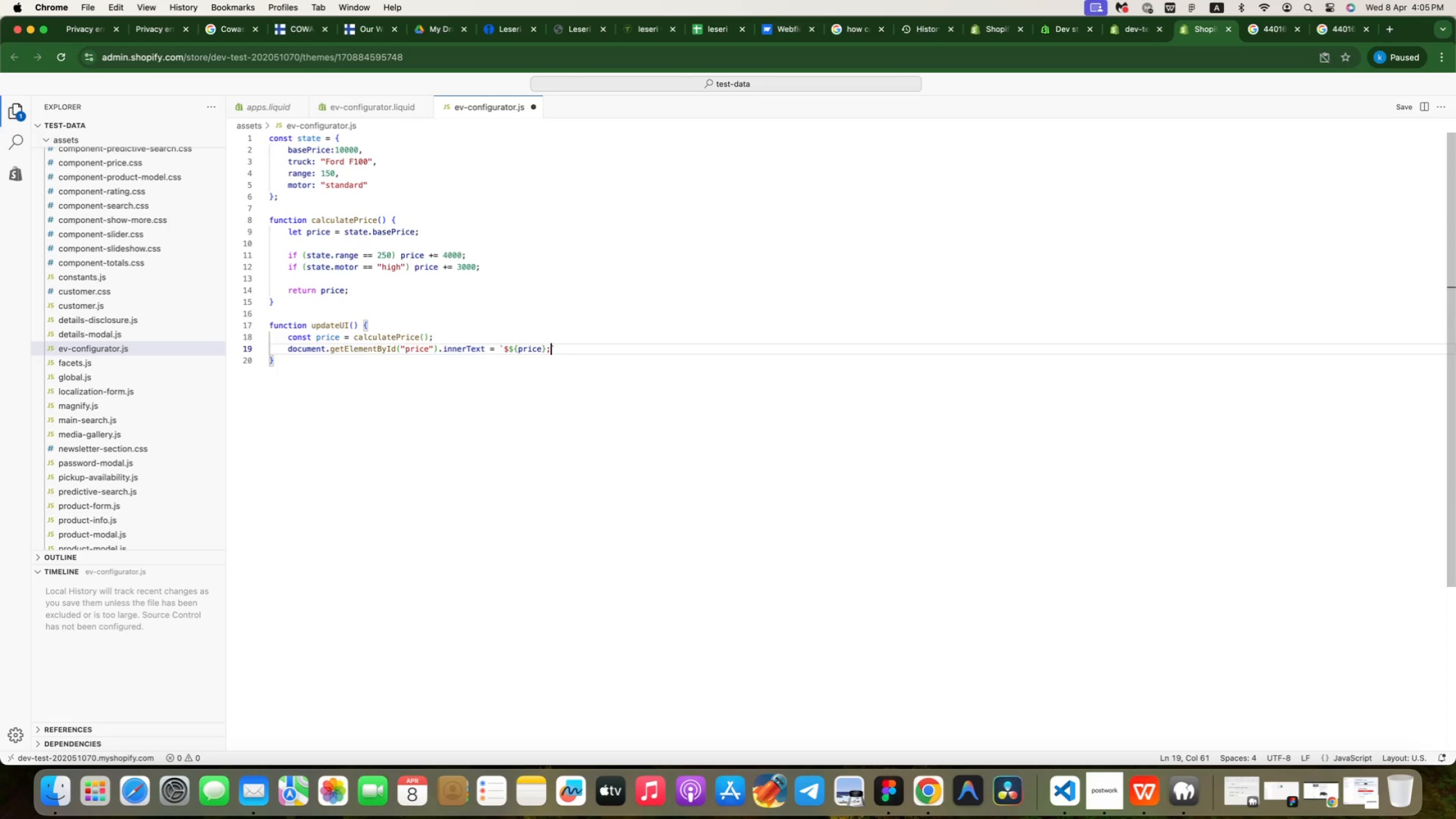 
key(ArrowDown)
 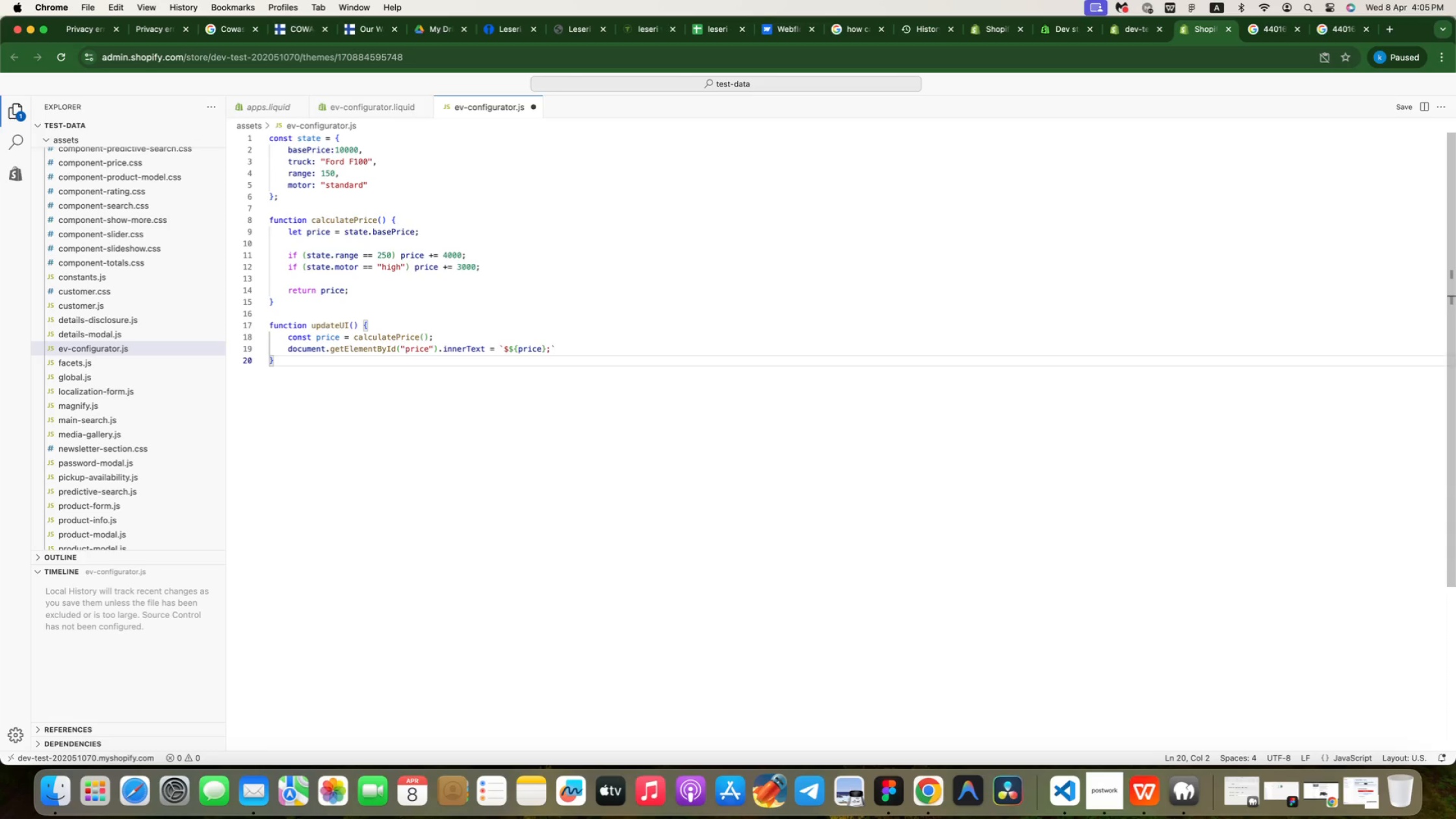 
key(Enter)
 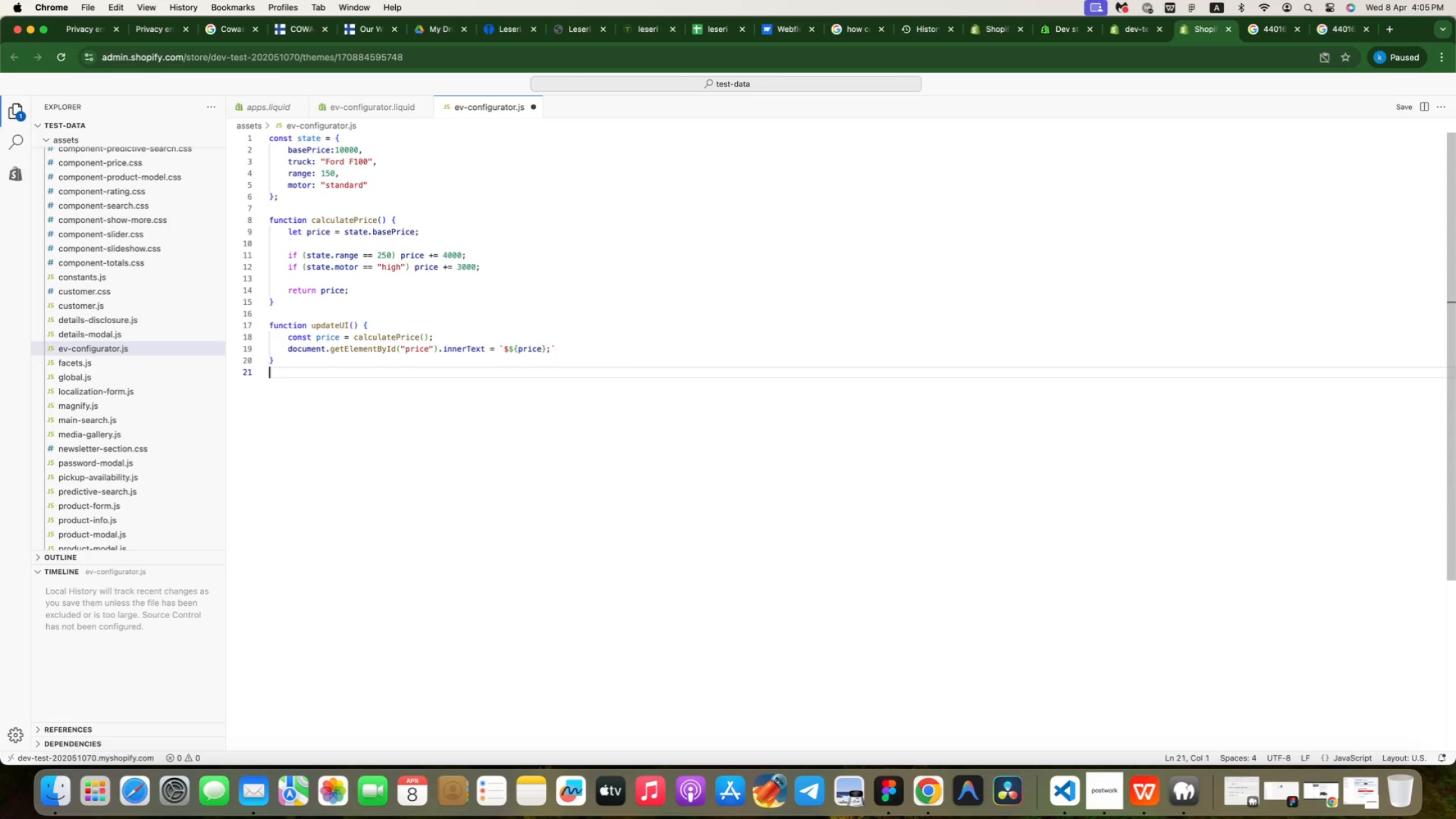 
key(Enter)
 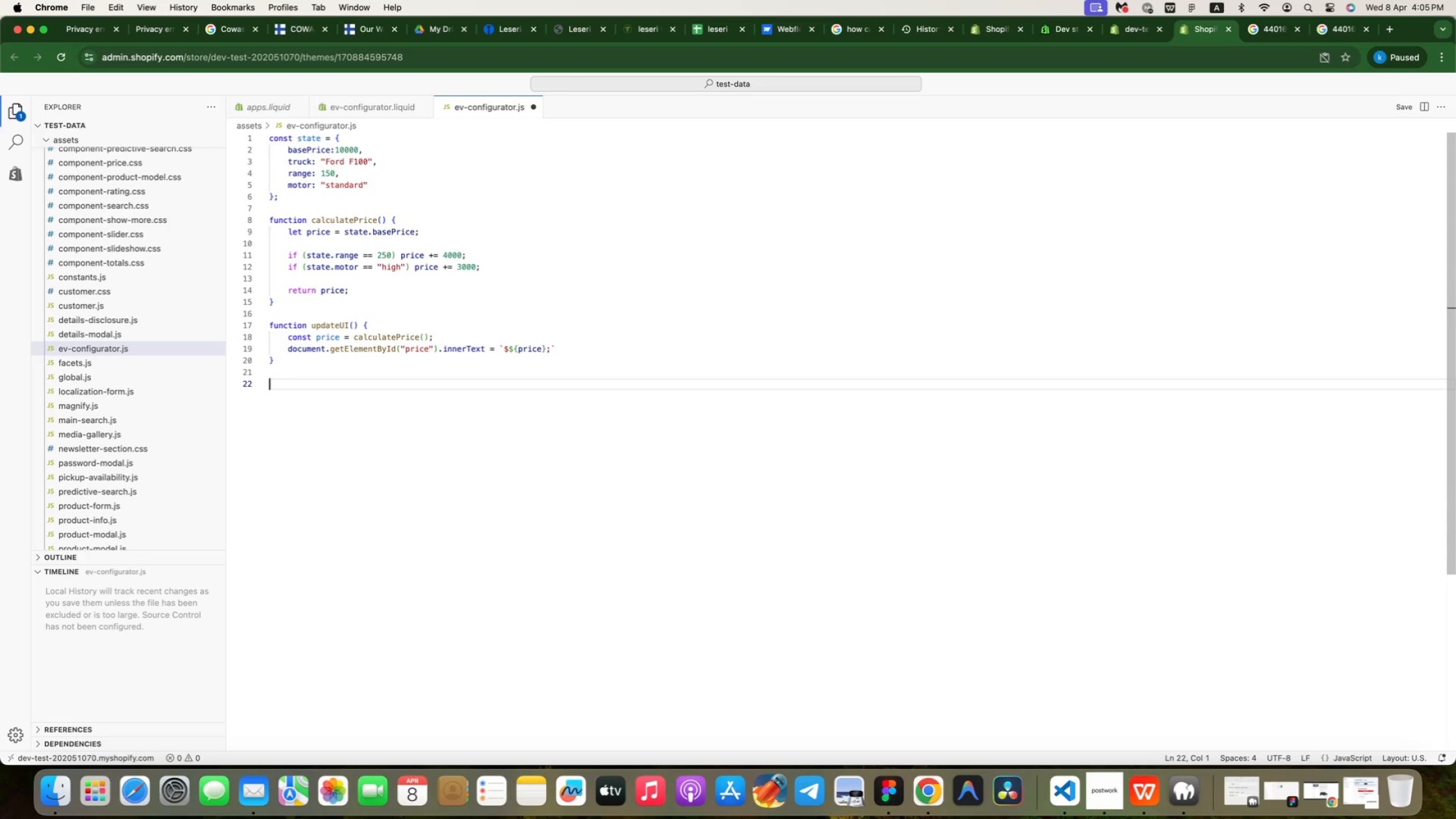 
type(docu)
 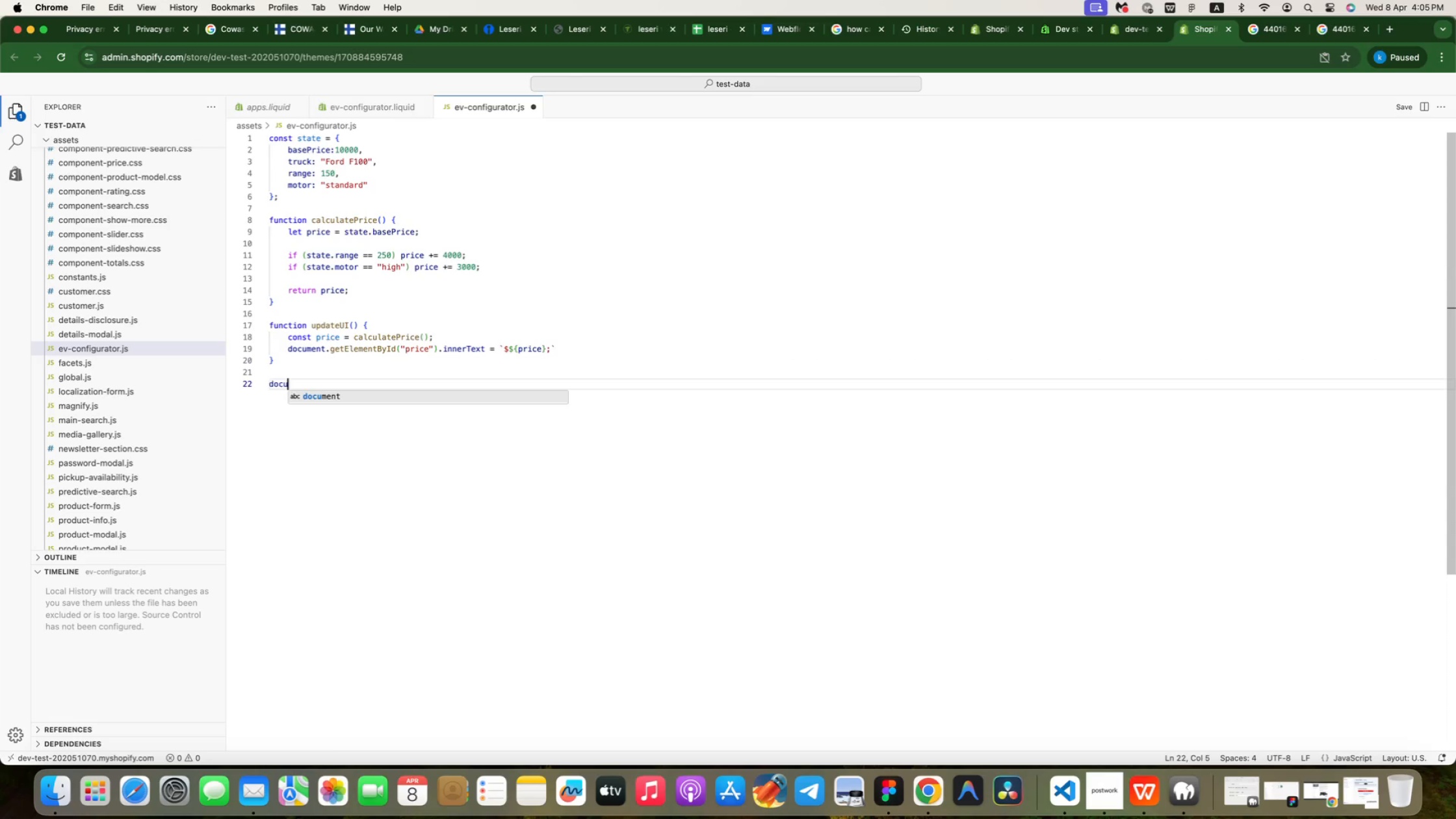 
key(Enter)
 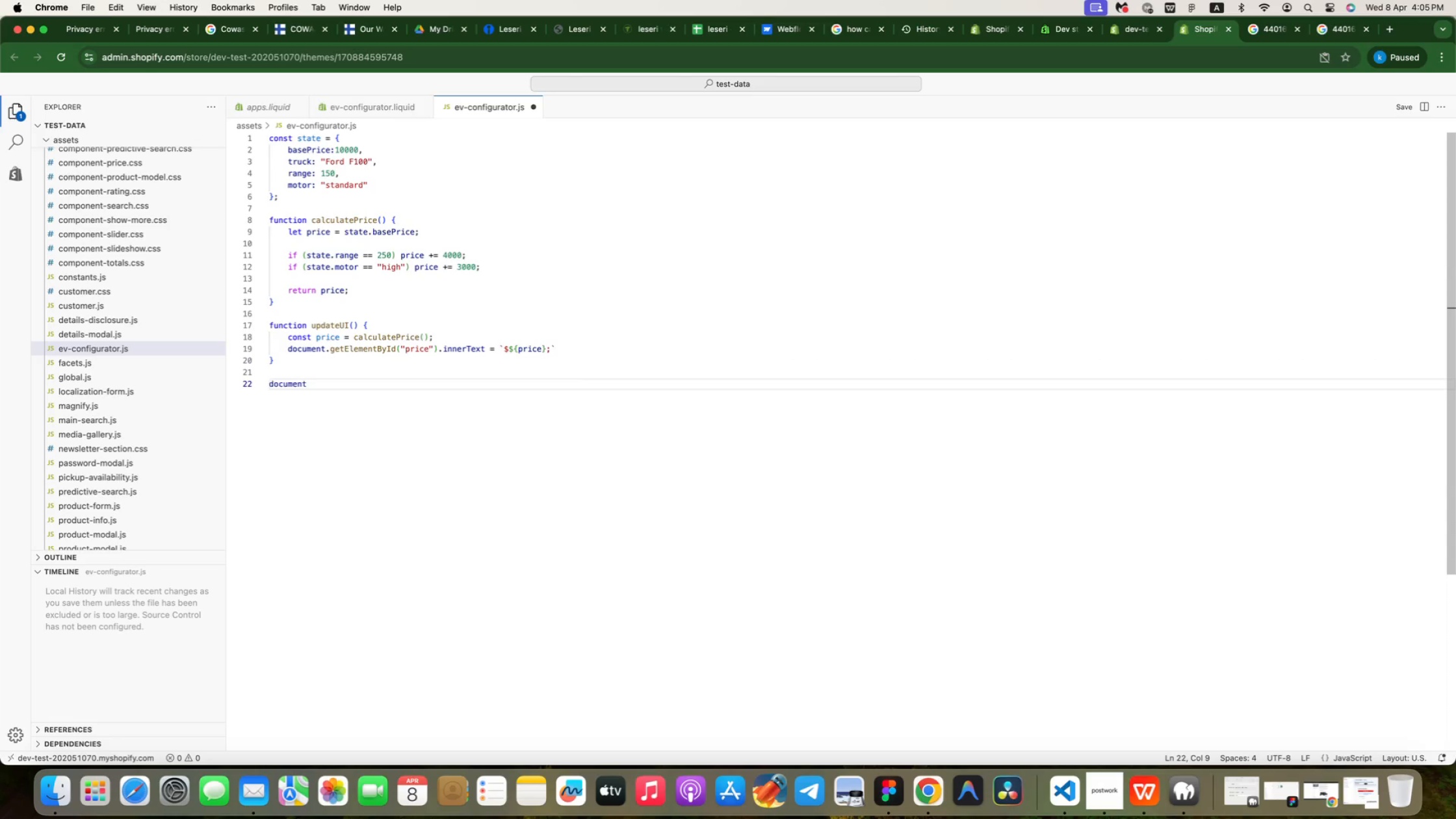 
type(.addEvent)
 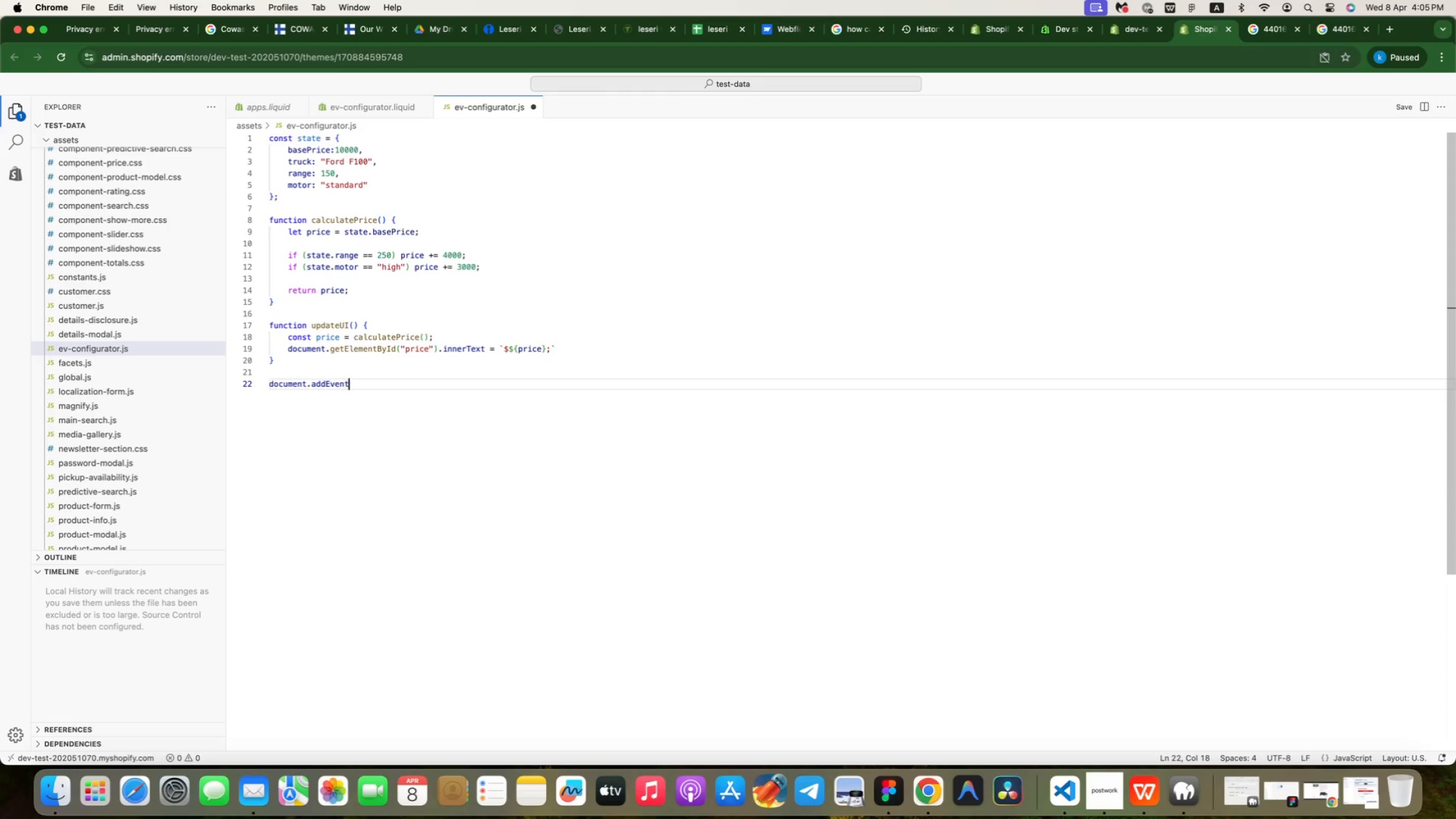 
wait(15.16)
 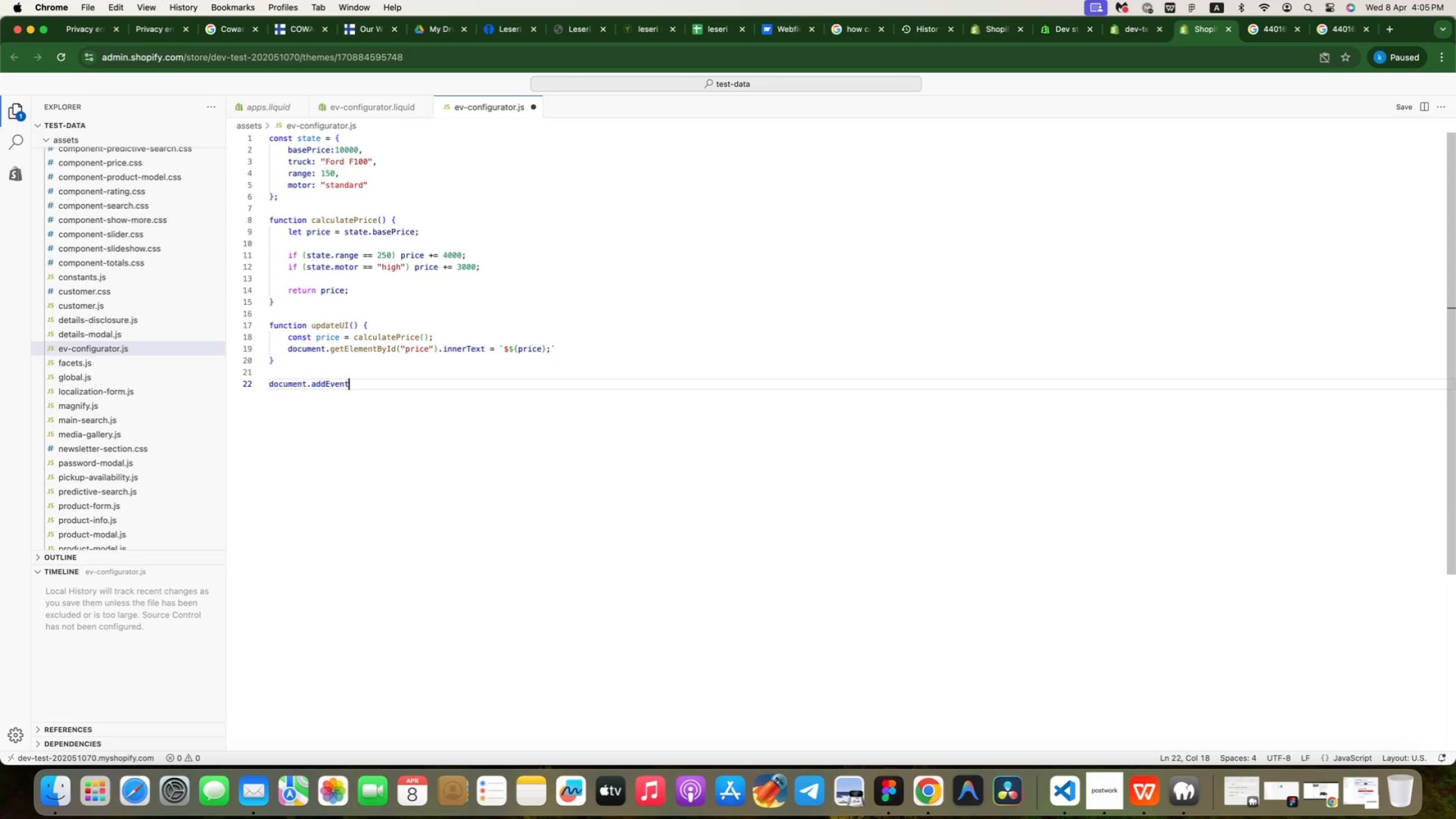 
type(Listner(")
 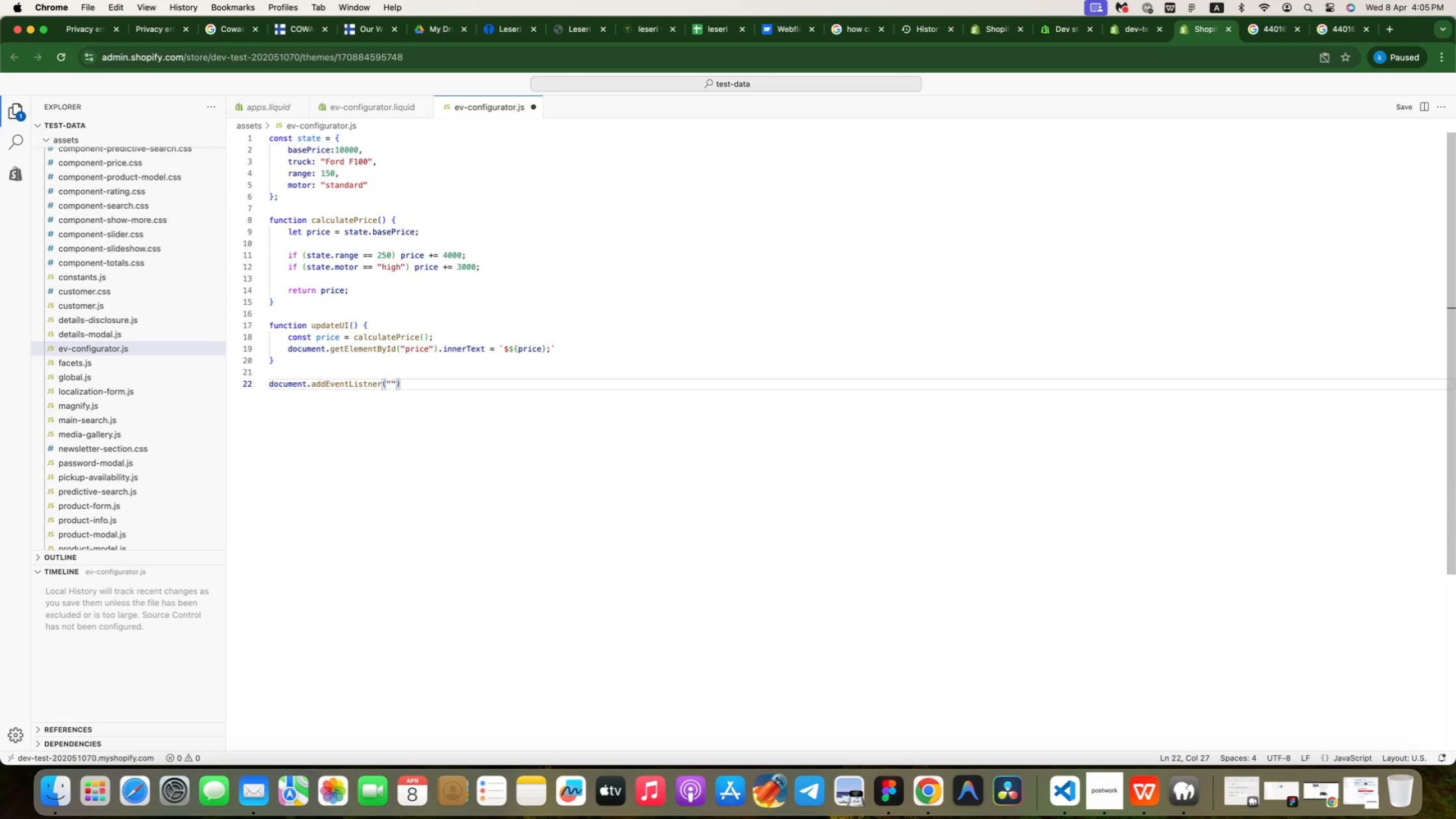 
type(DOMCONTETN)
key(Backspace)
key(Backspace)
type(NT)
 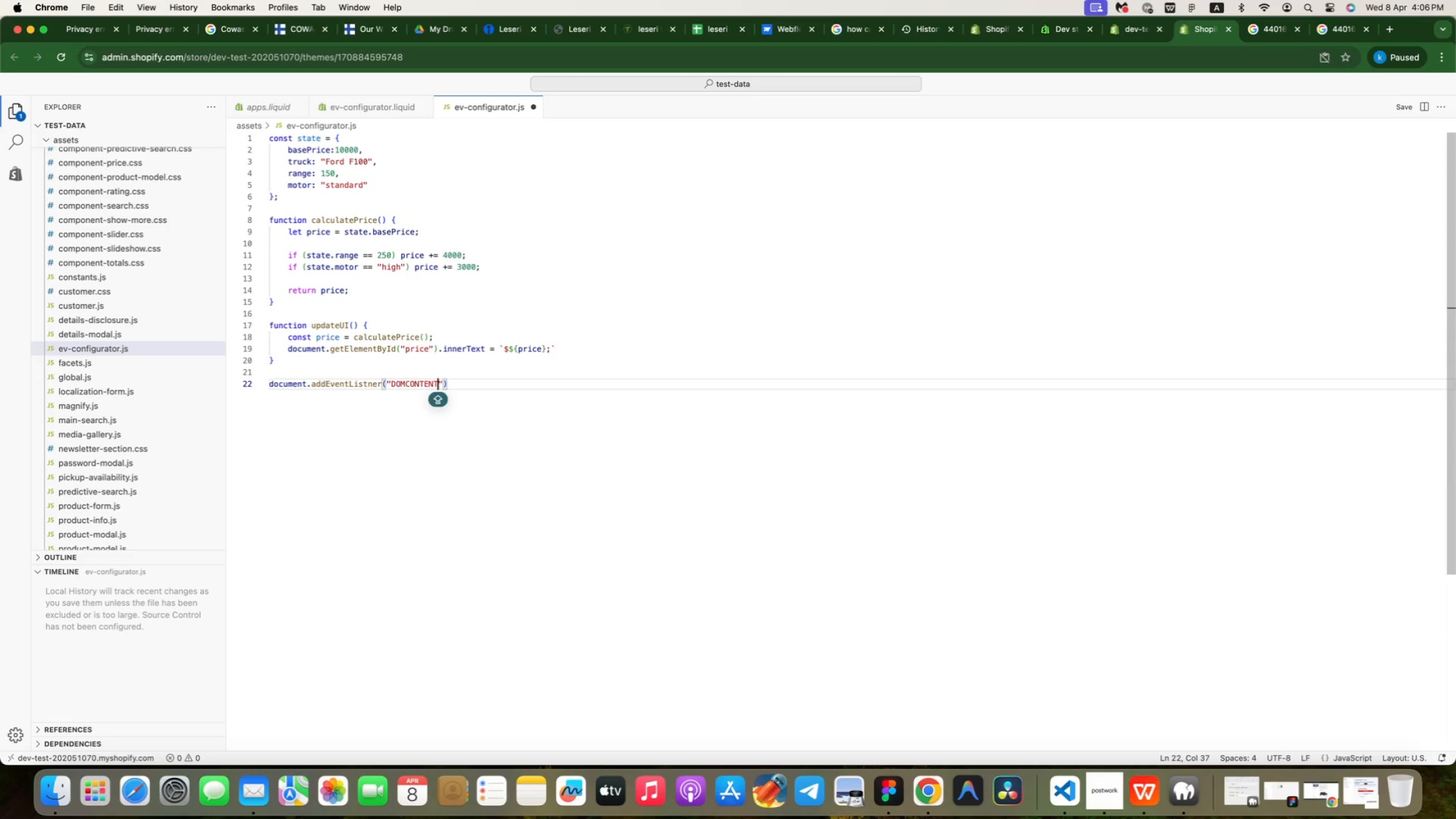 
wait(5.29)
 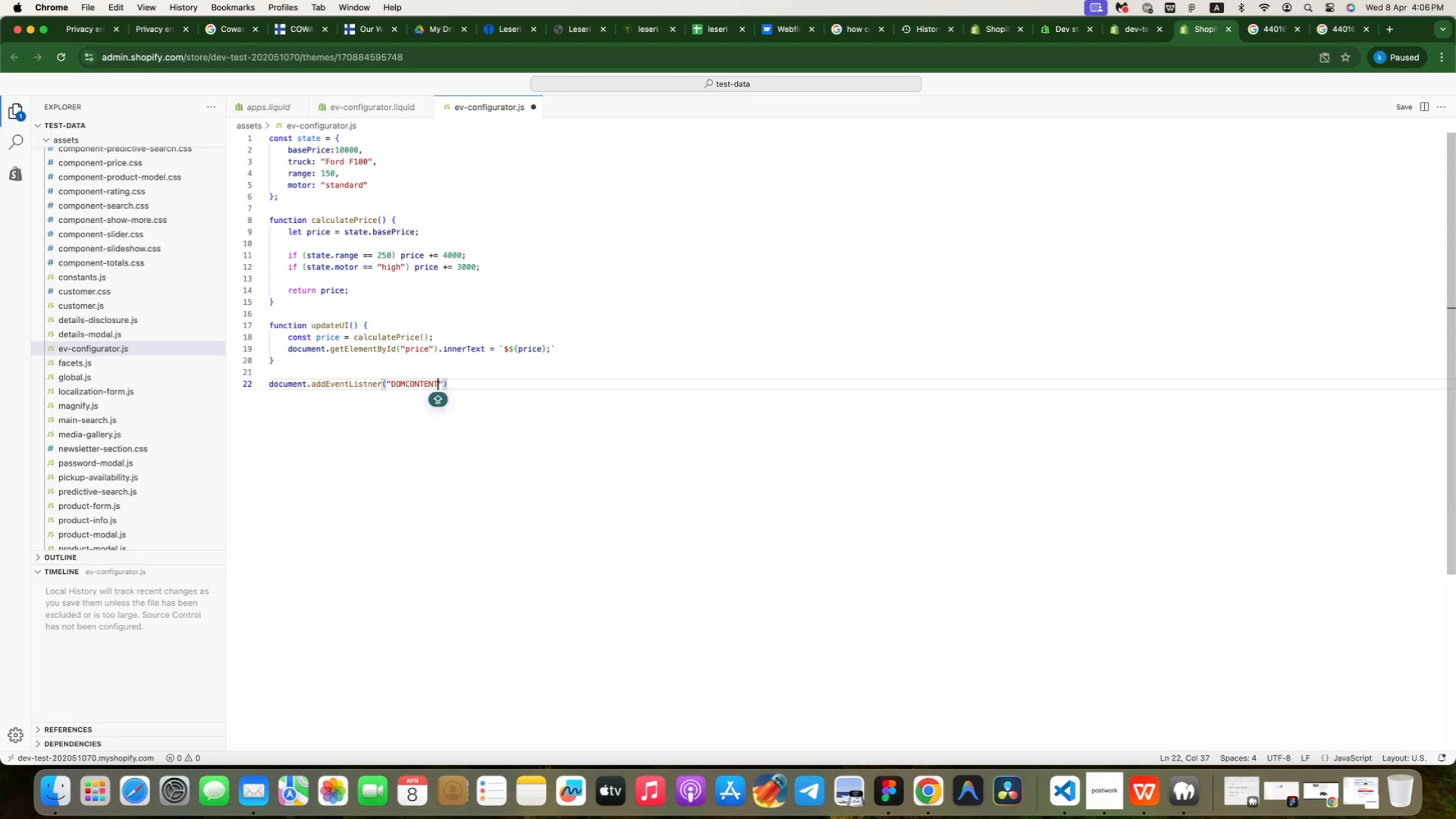 
key(Backspace)
key(Backspace)
key(Backspace)
key(Backspace)
key(Backspace)
key(Backspace)
type(ontent)
 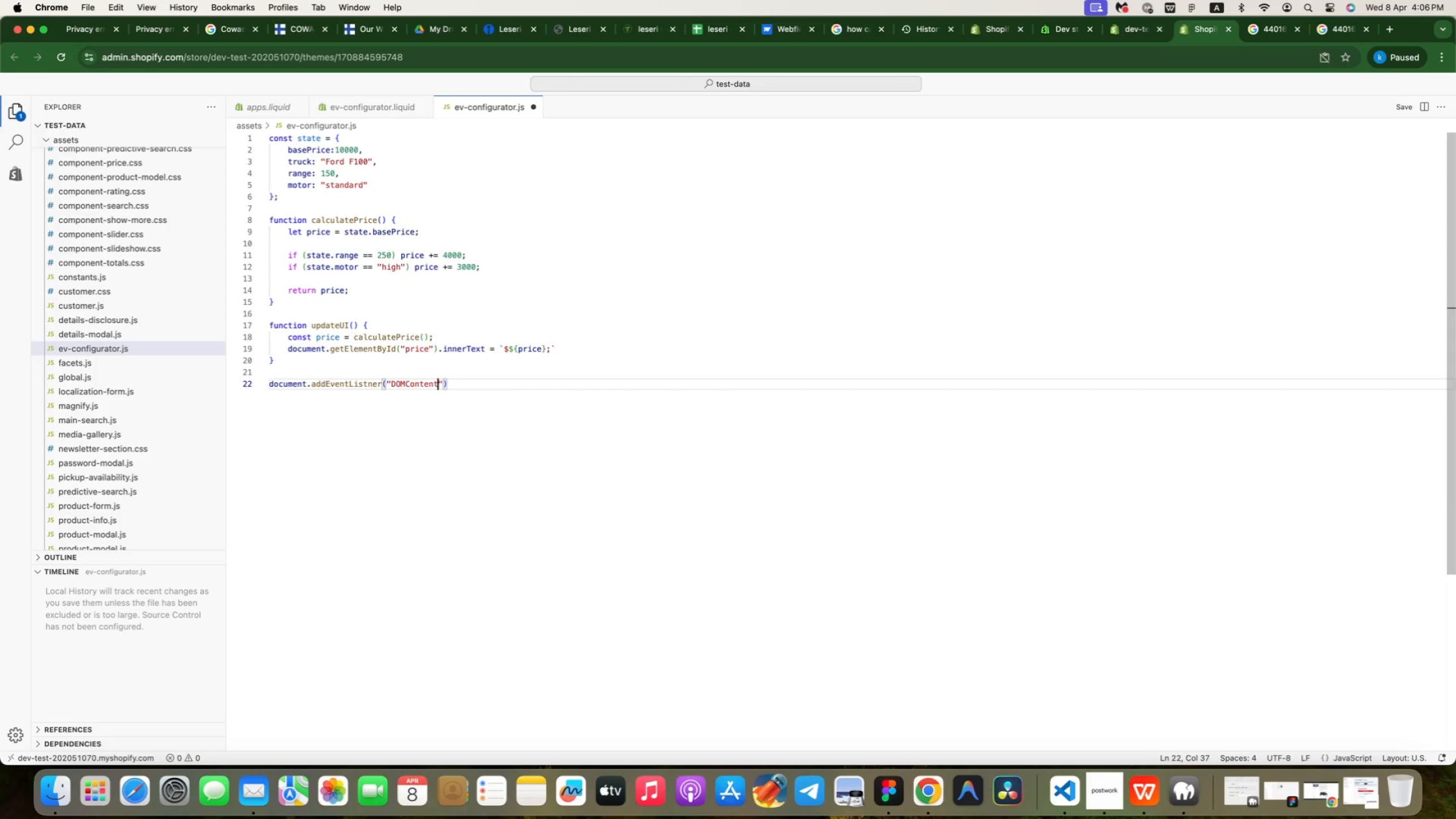 
type(Loaded)
 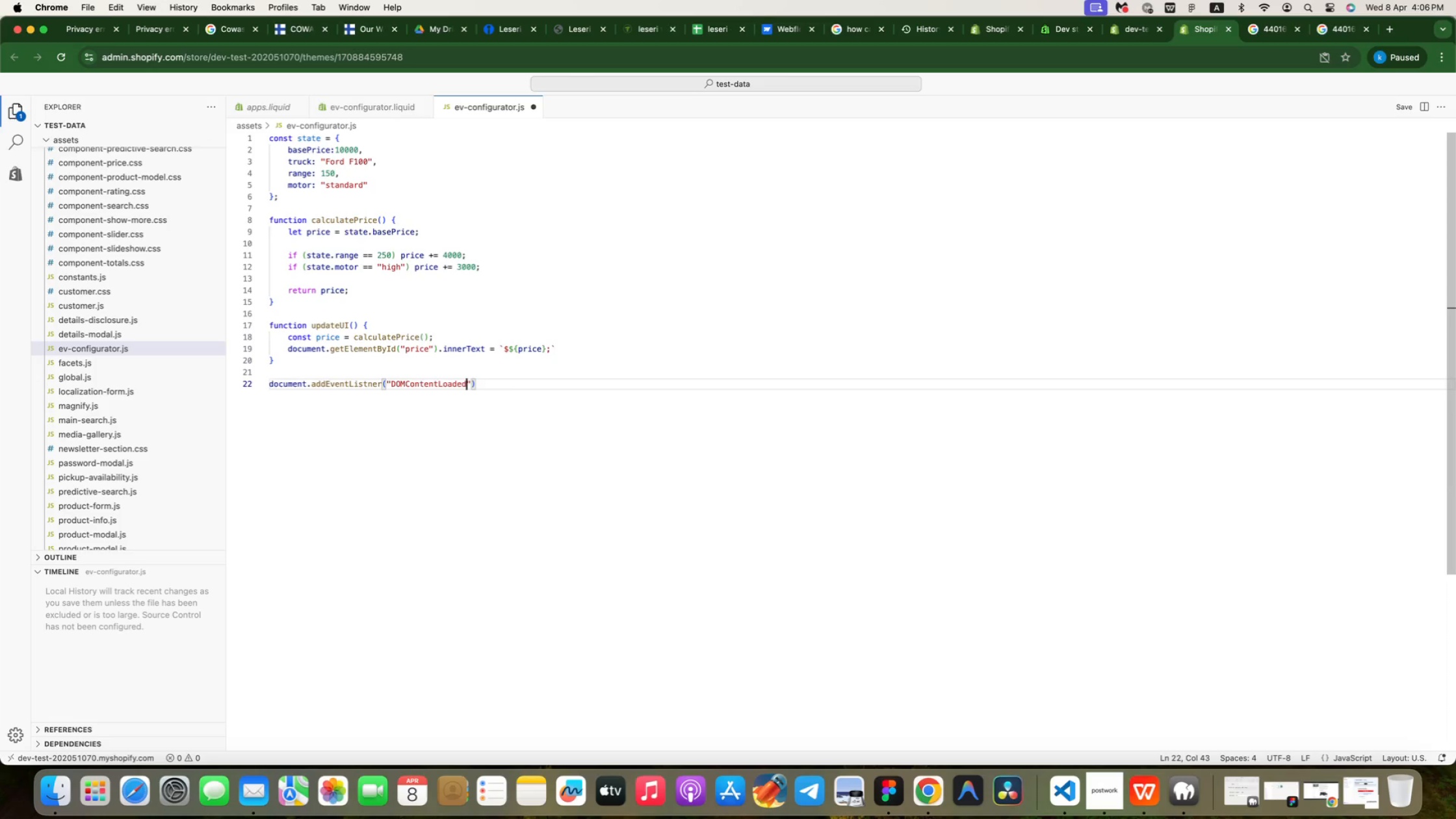 
key(ArrowRight)
 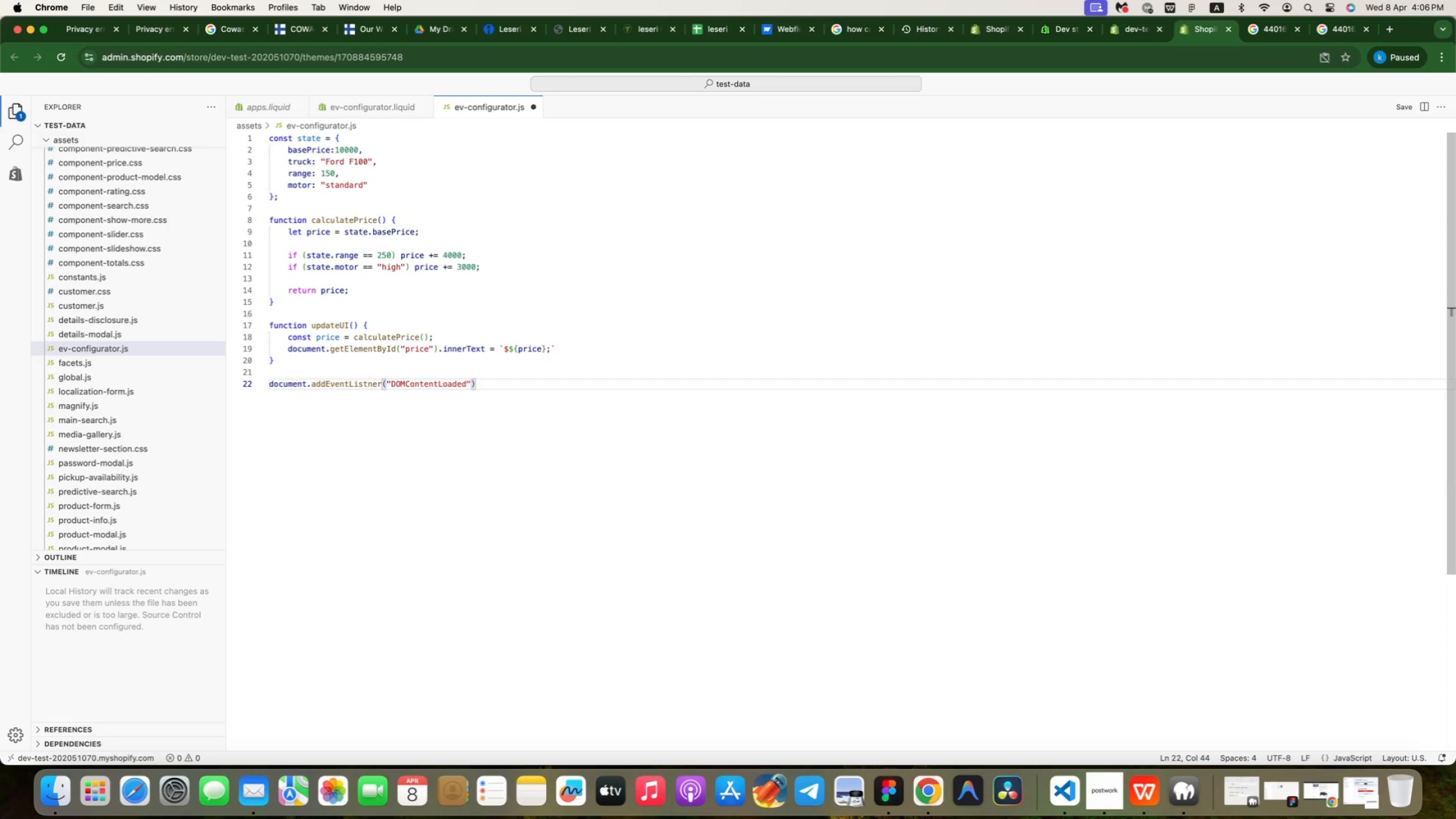 
key(Comma)
 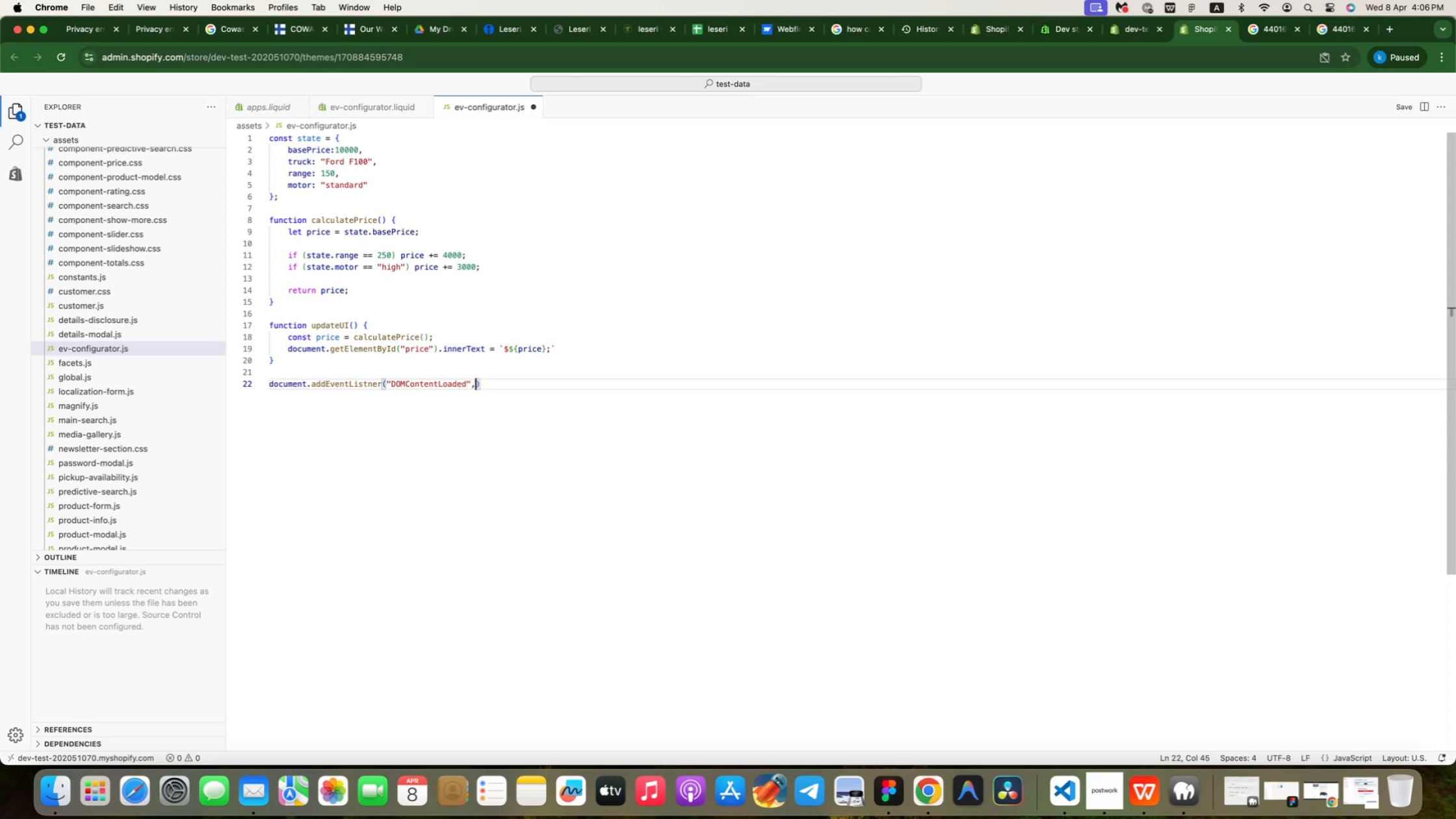 
key(Space)
 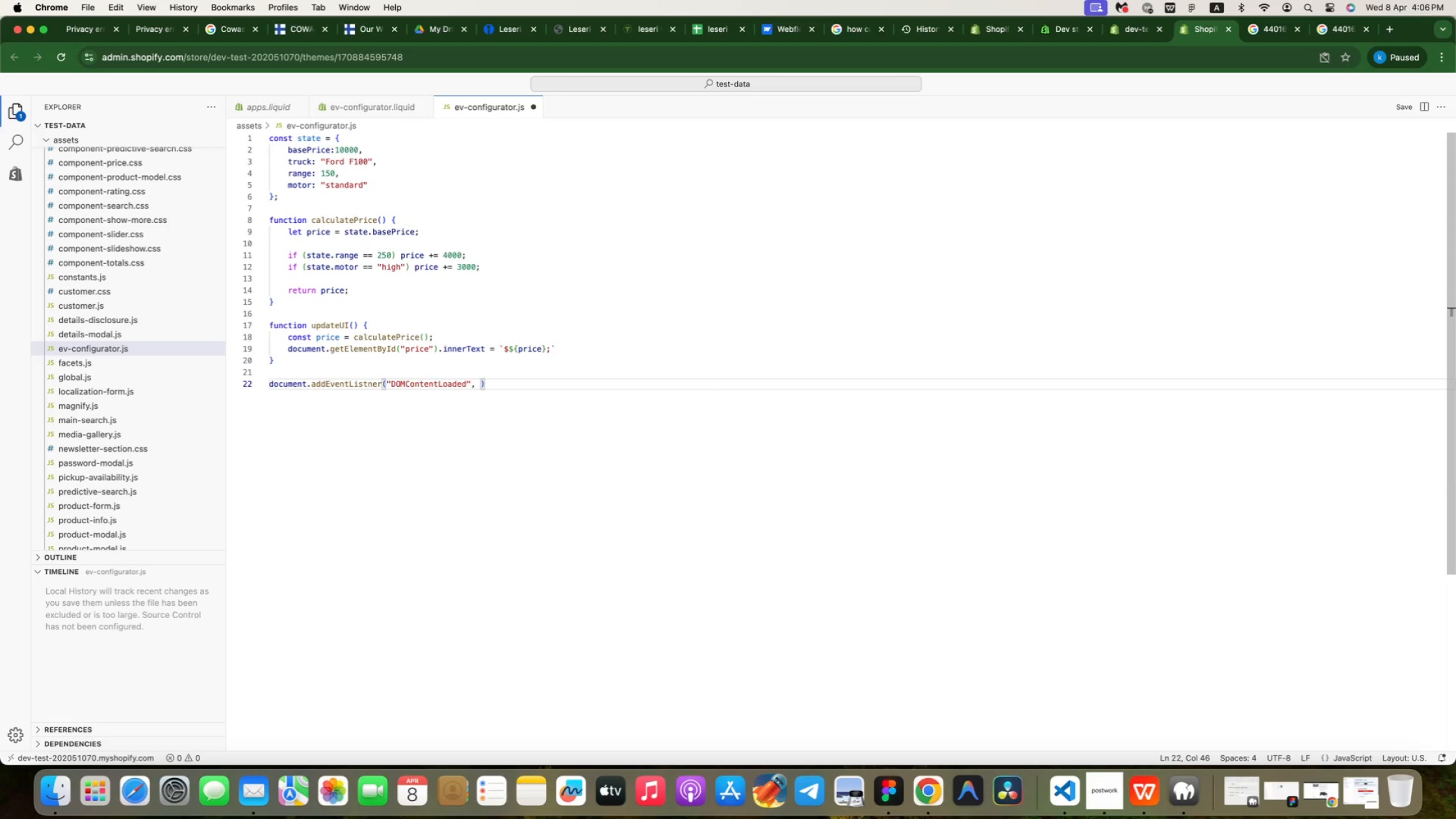 
key(Shift+9)
 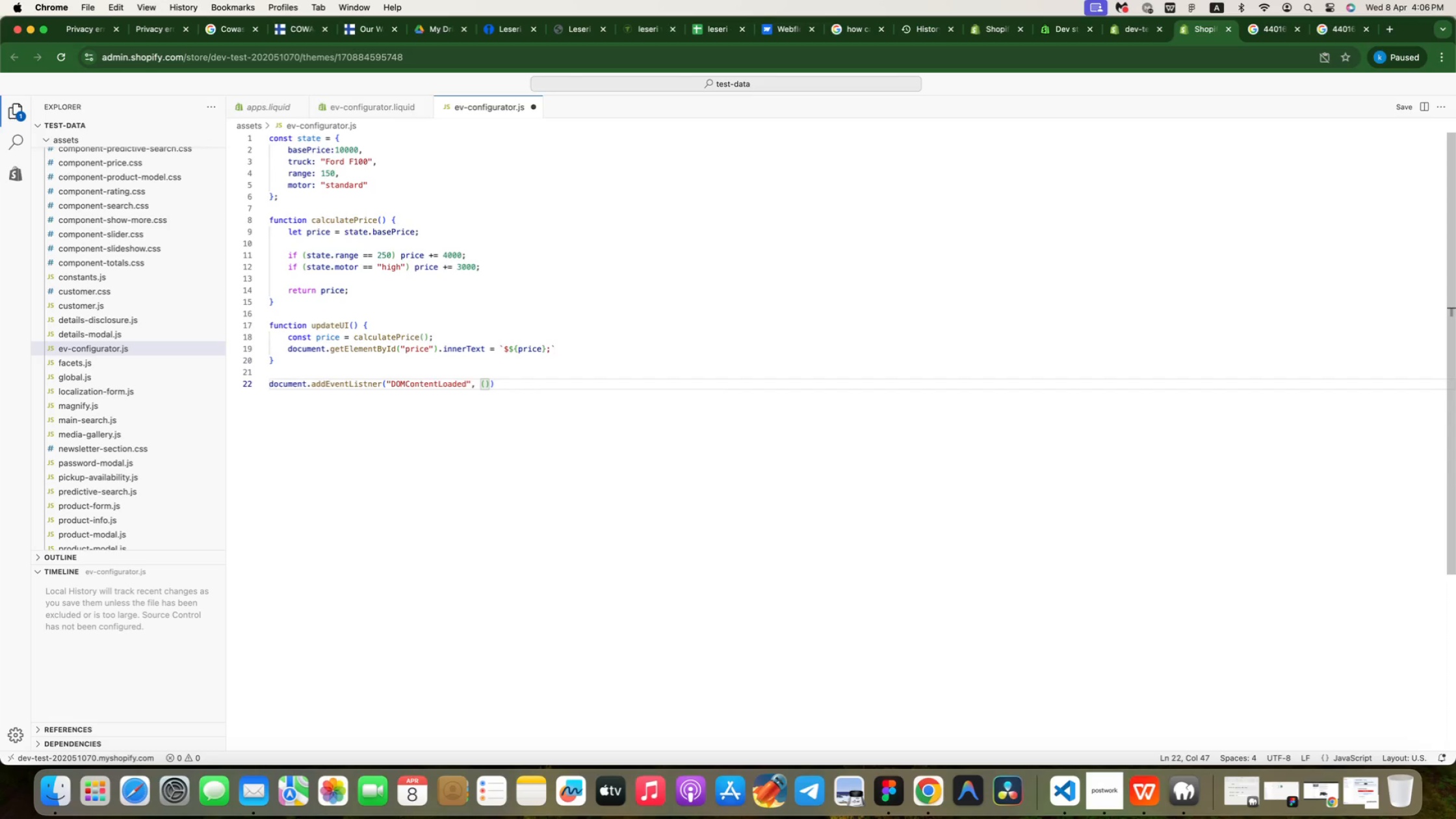 
key(ArrowRight)
 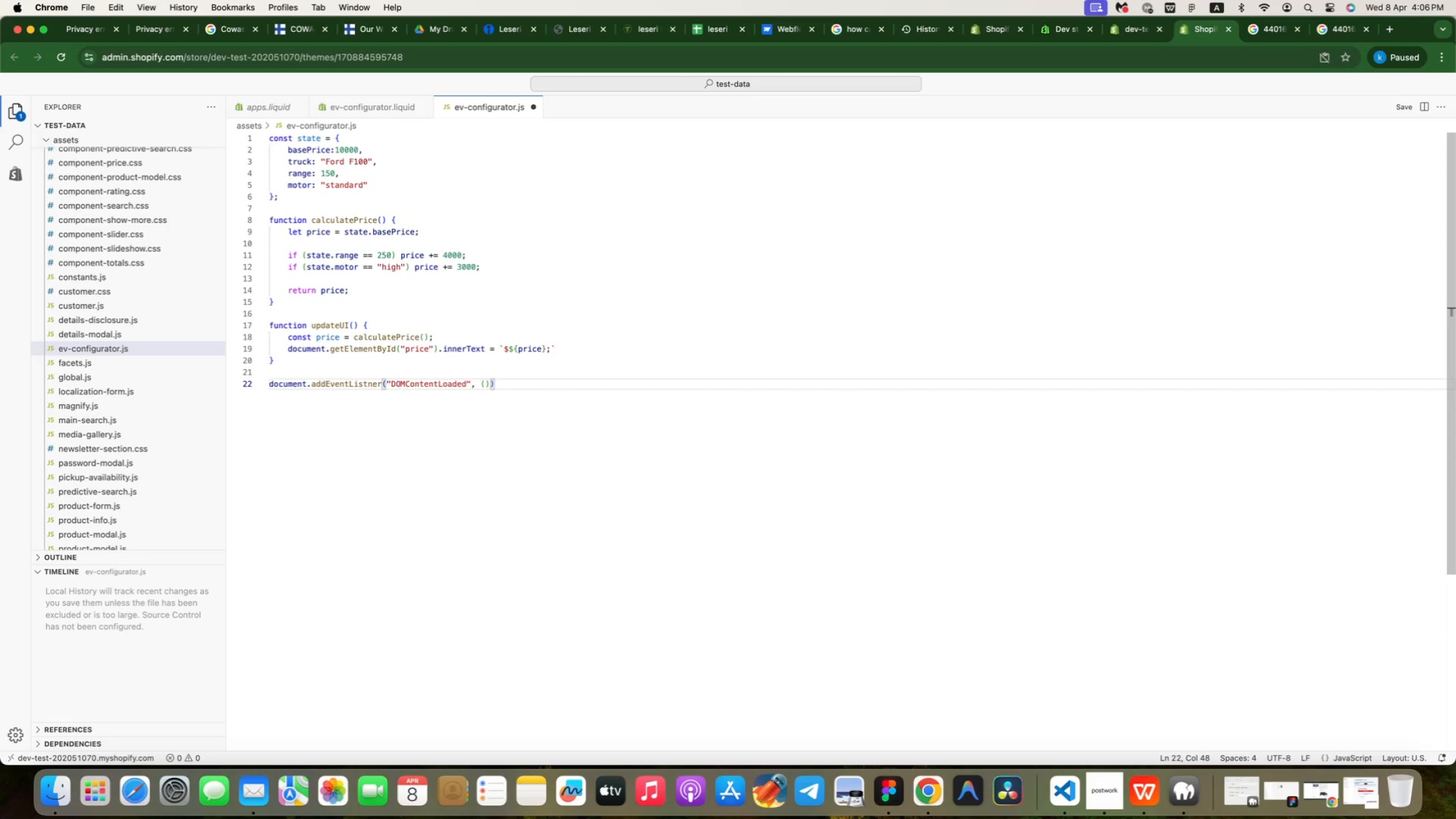 
key(Equal)
 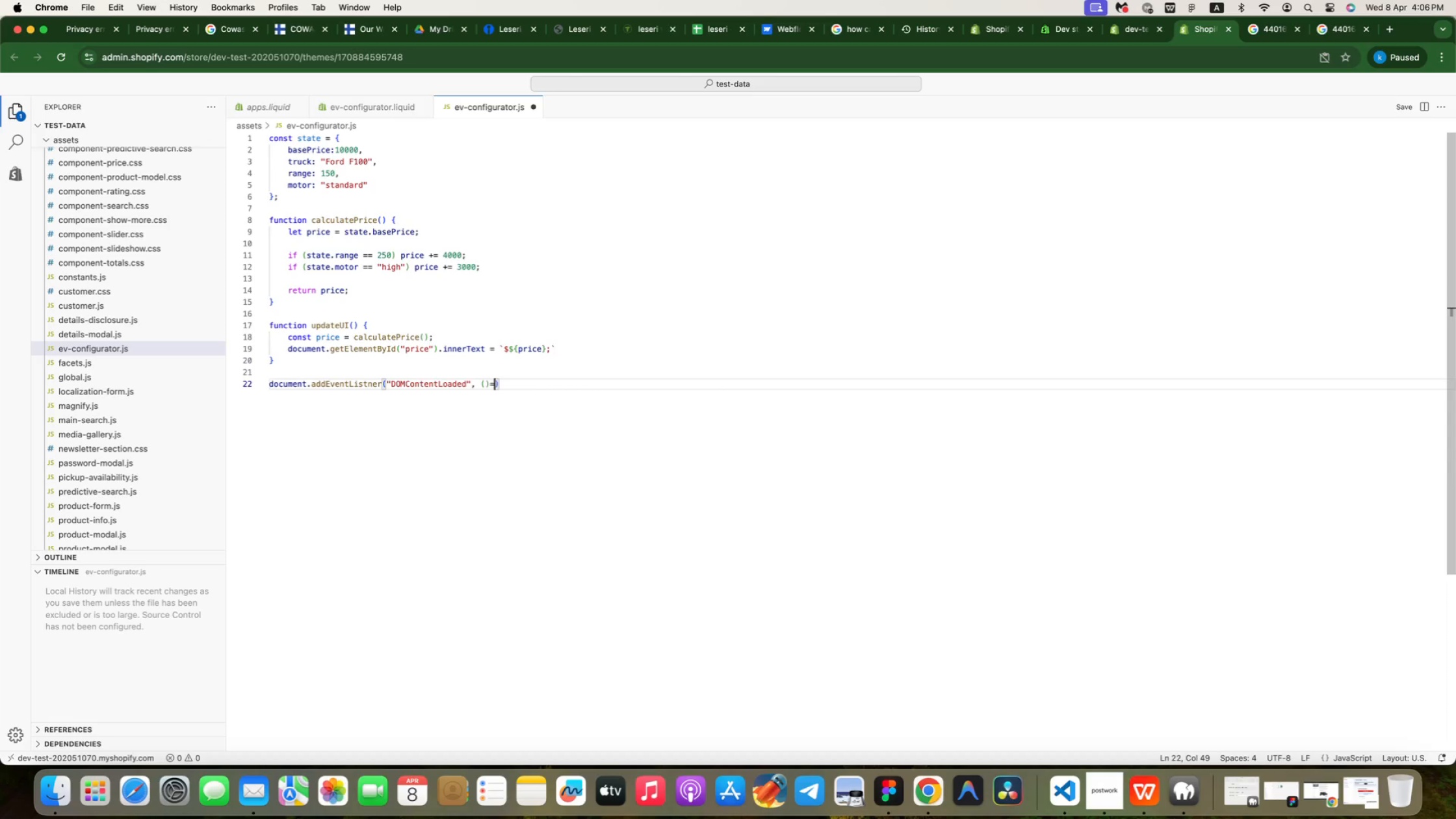 
key(Shift+Period)
 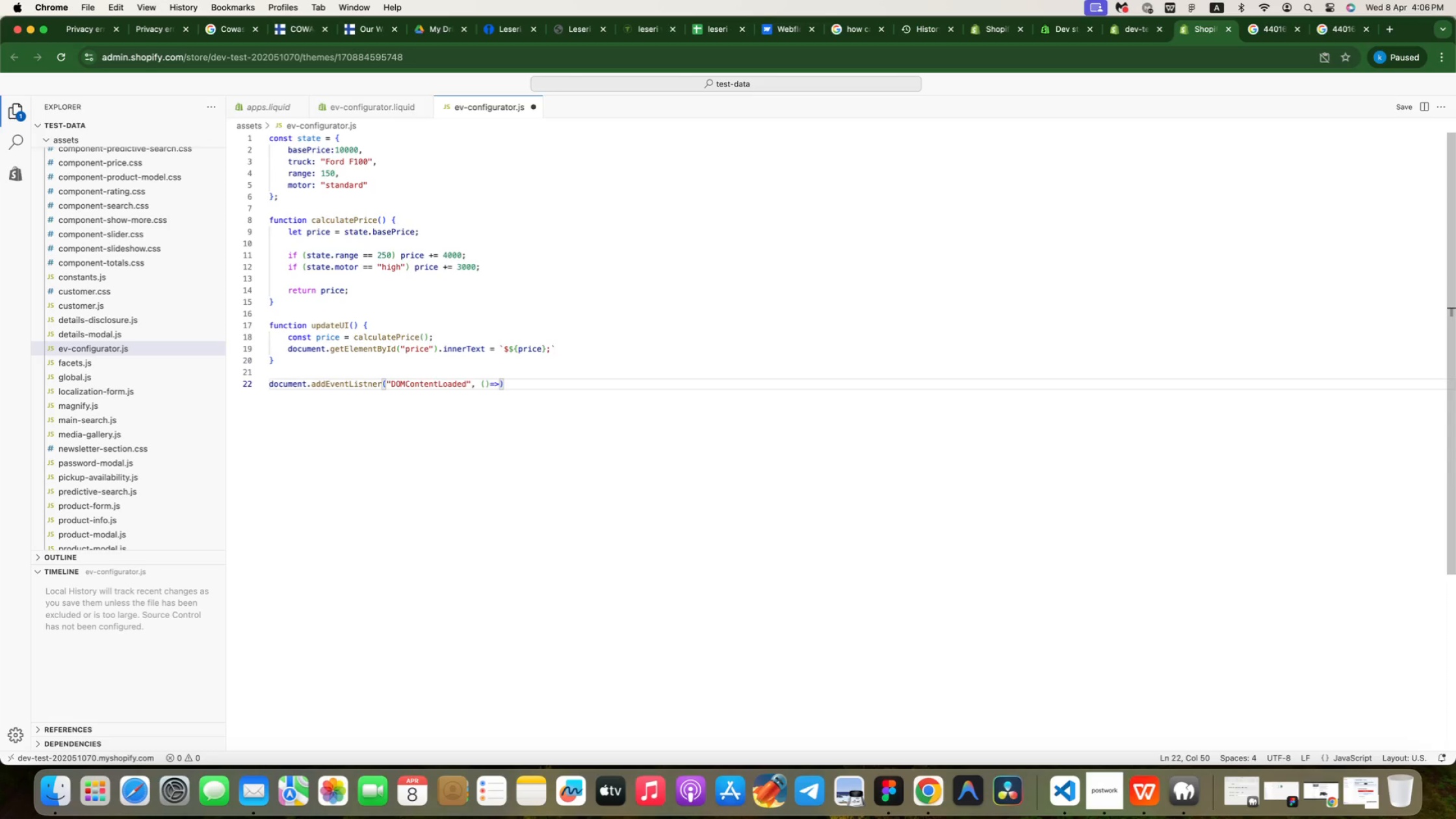 
key(Space)
 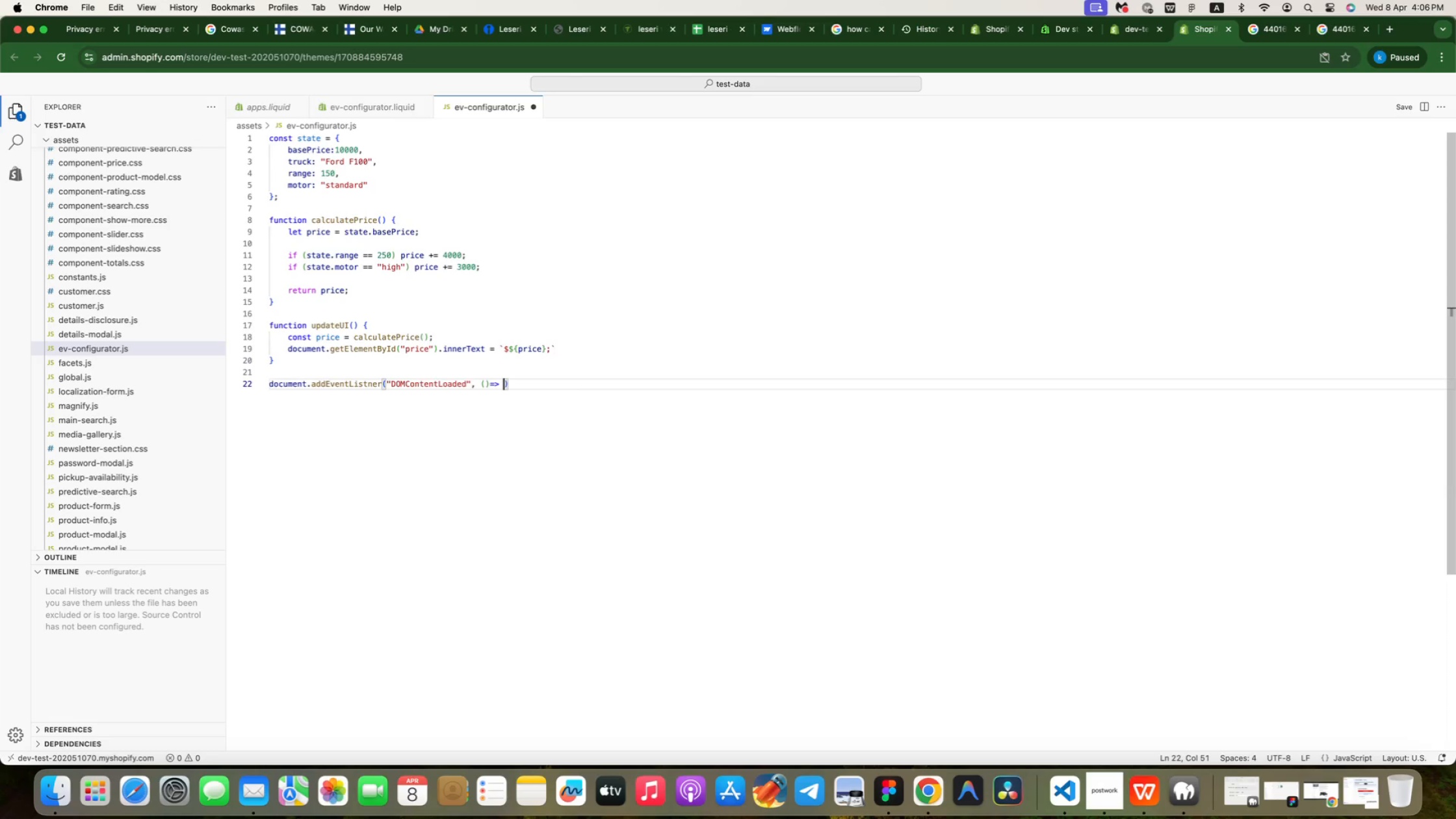 
key(Shift+BracketLeft)
 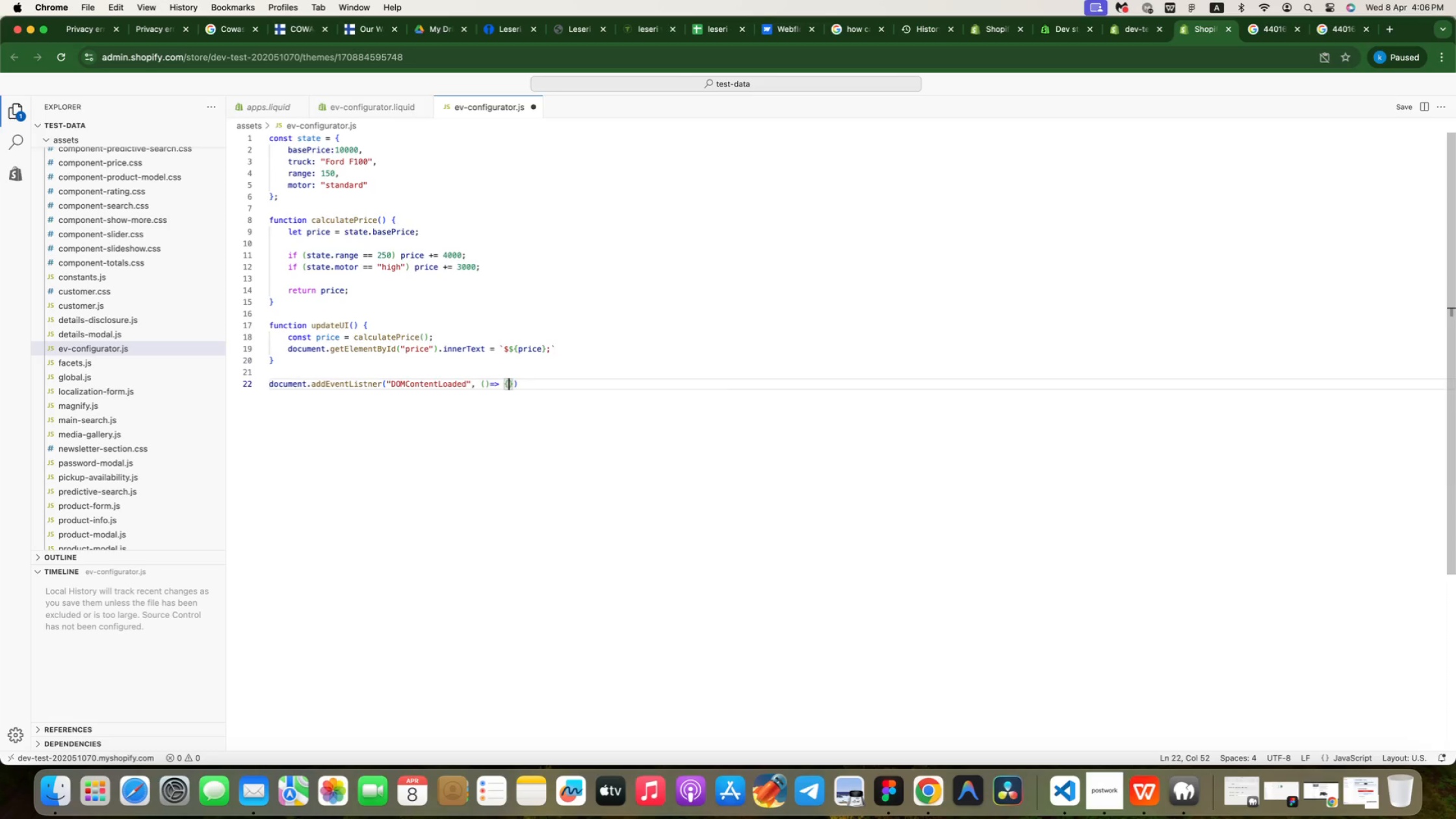 
key(Enter)
 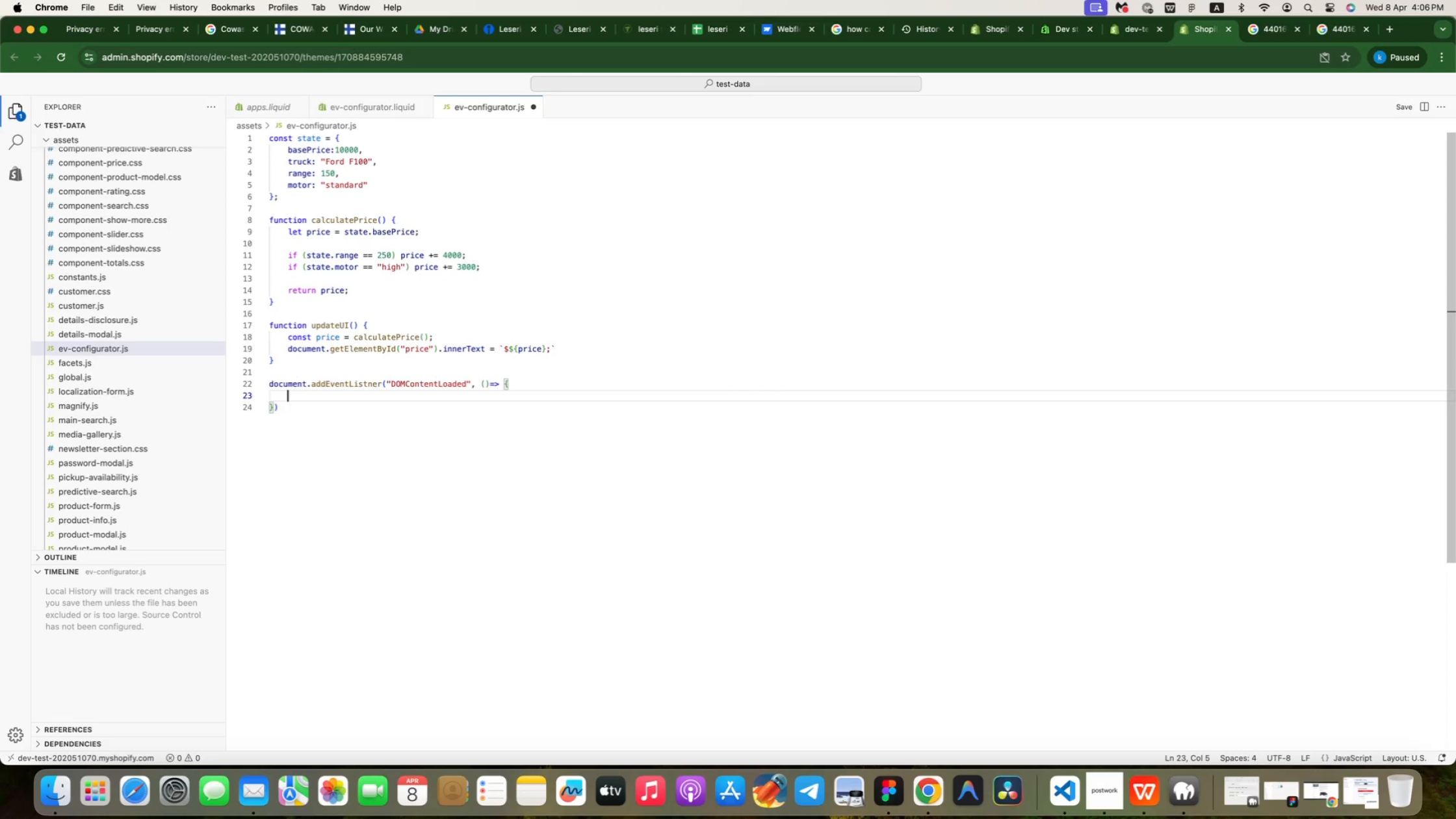 
type(btn.onclick)
 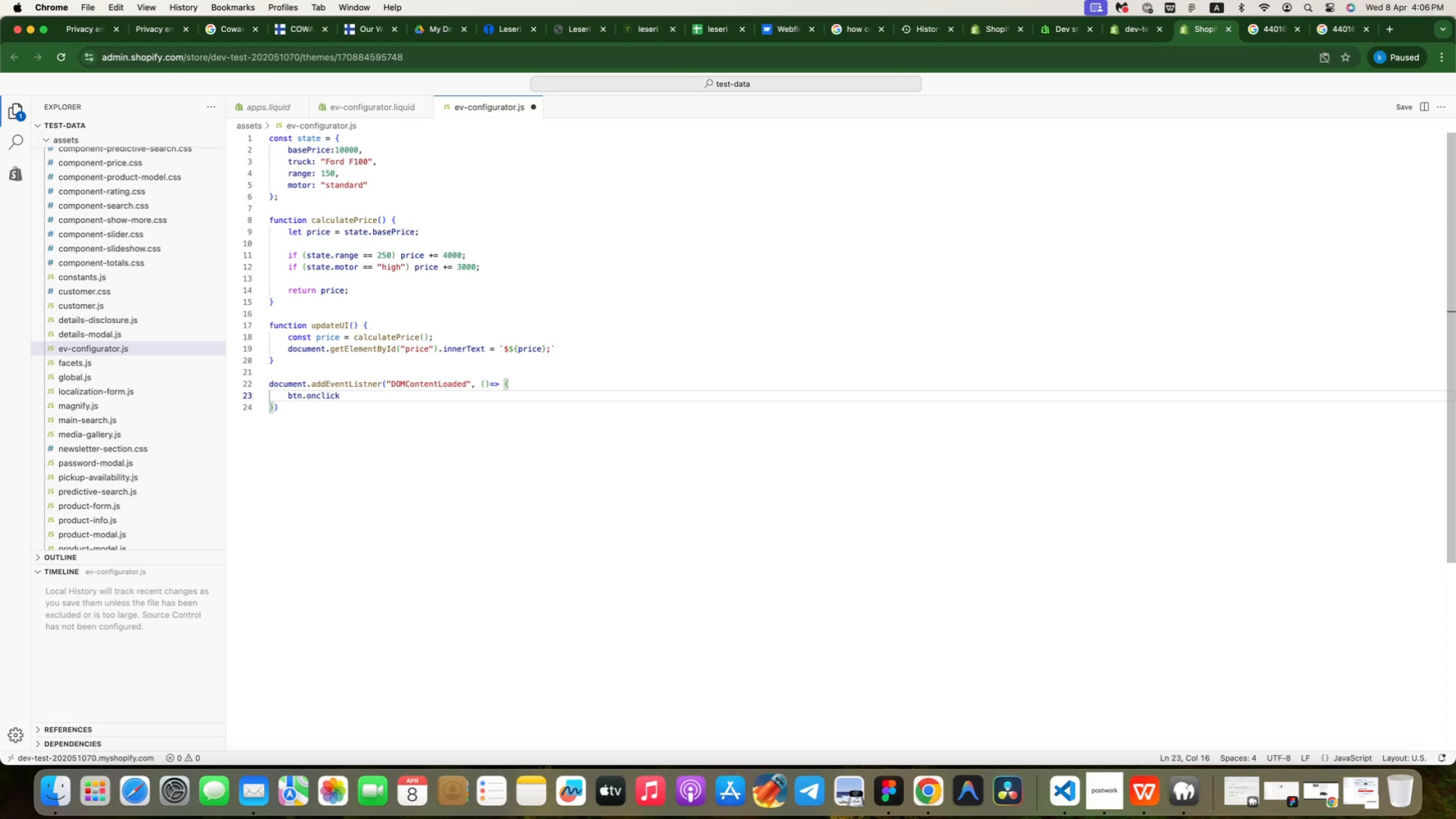 
key(Space)
 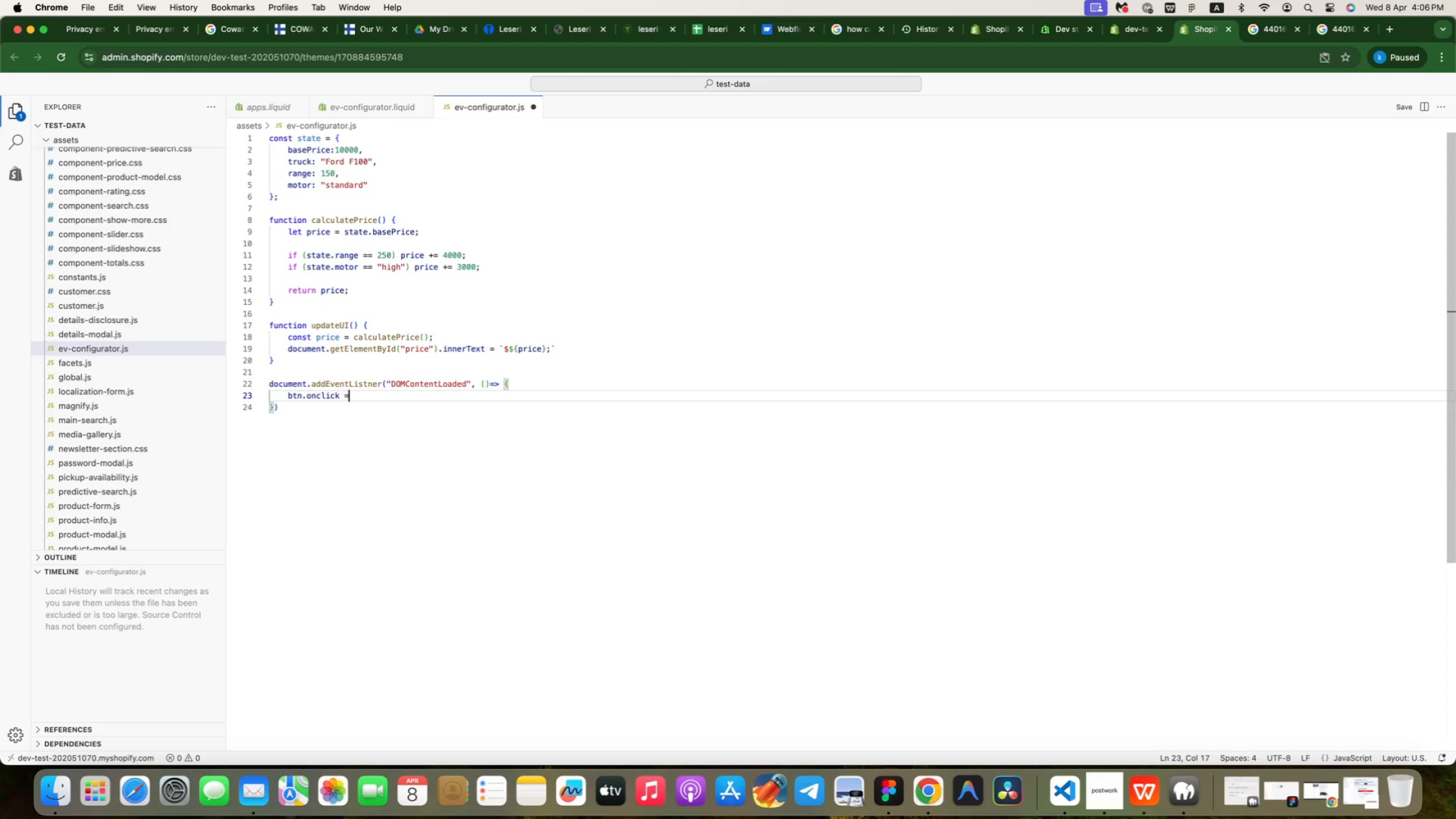 
key(Equal)
 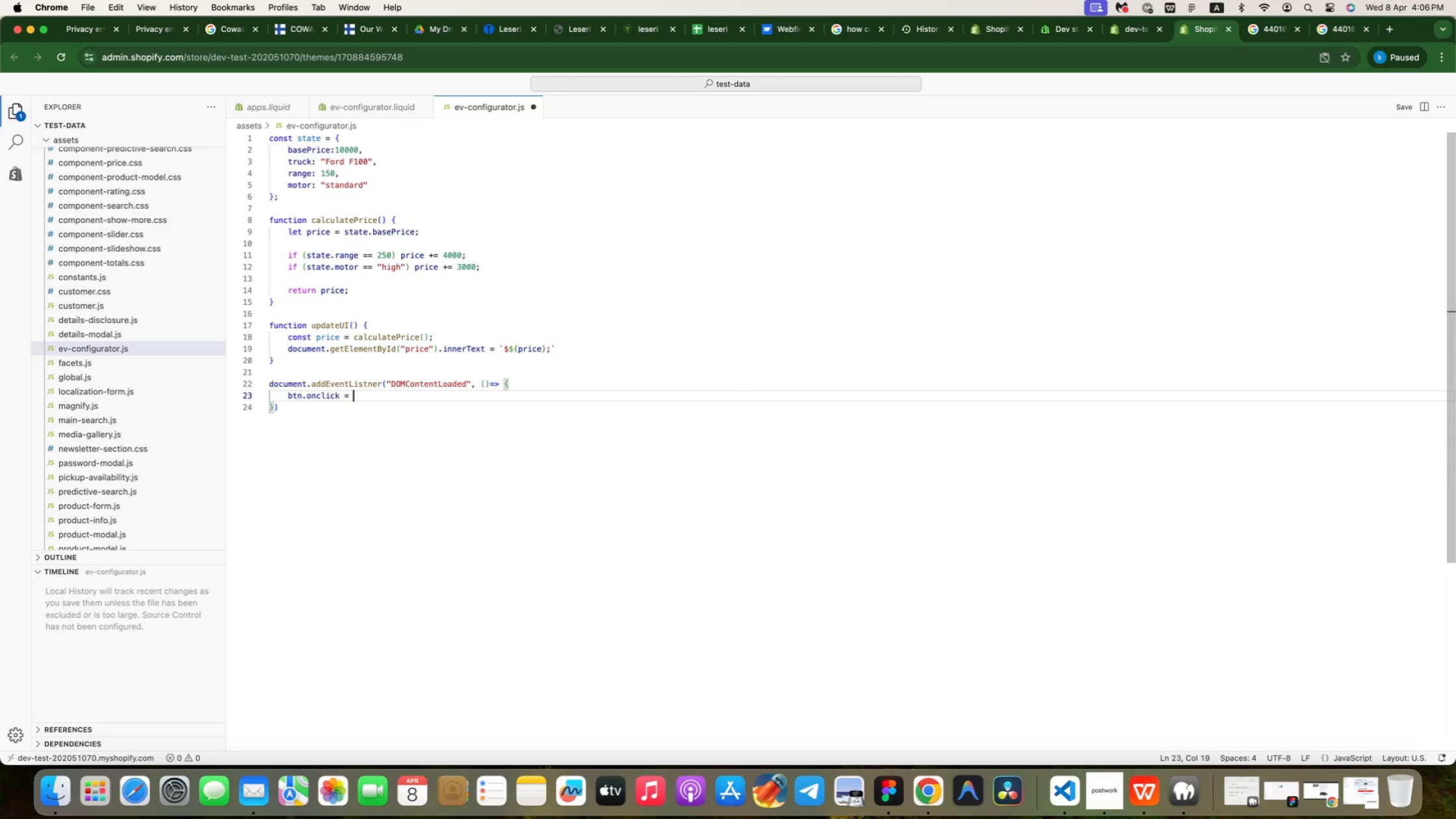 
key(Space)
 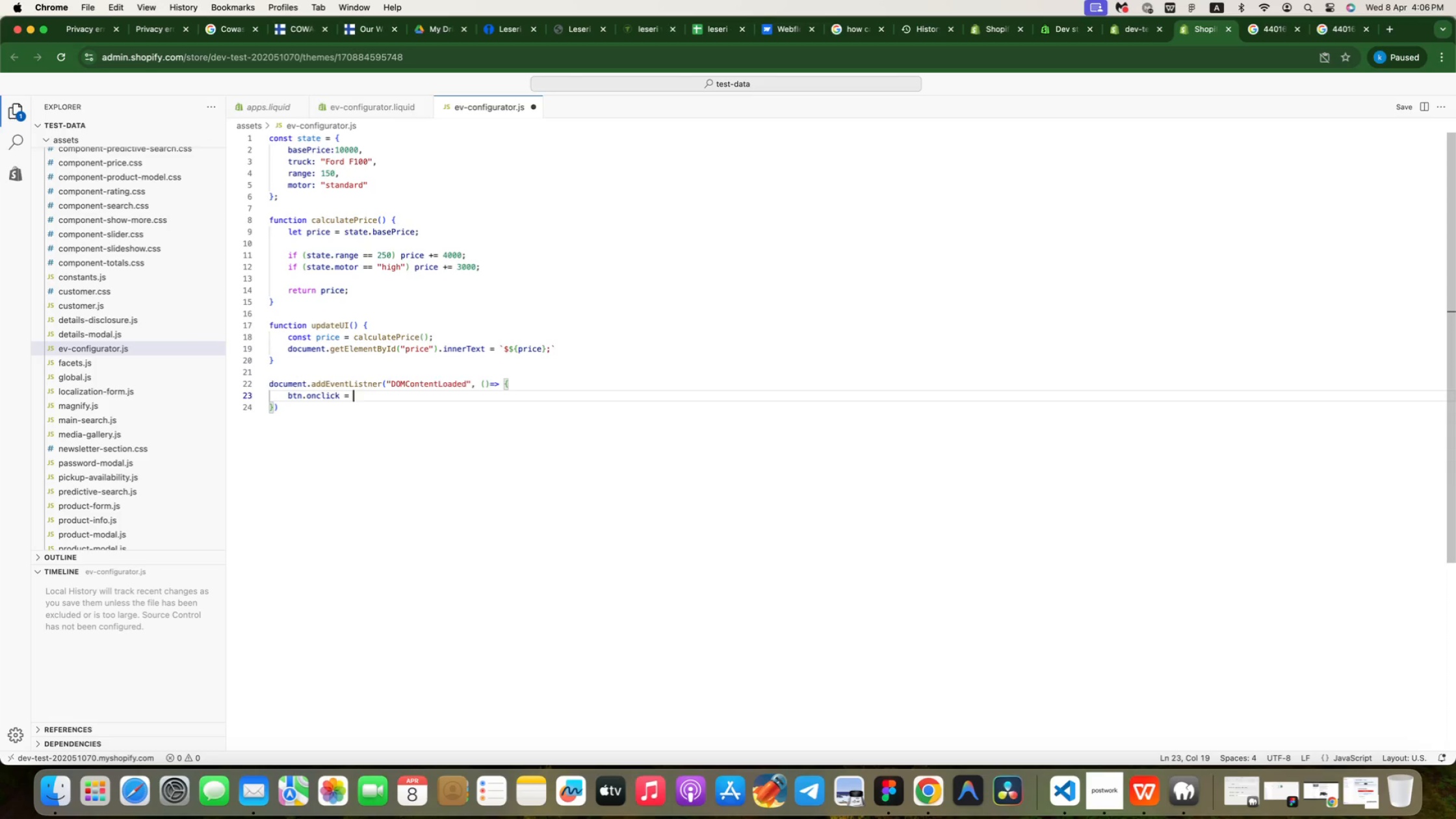 
key(Shift+9)
 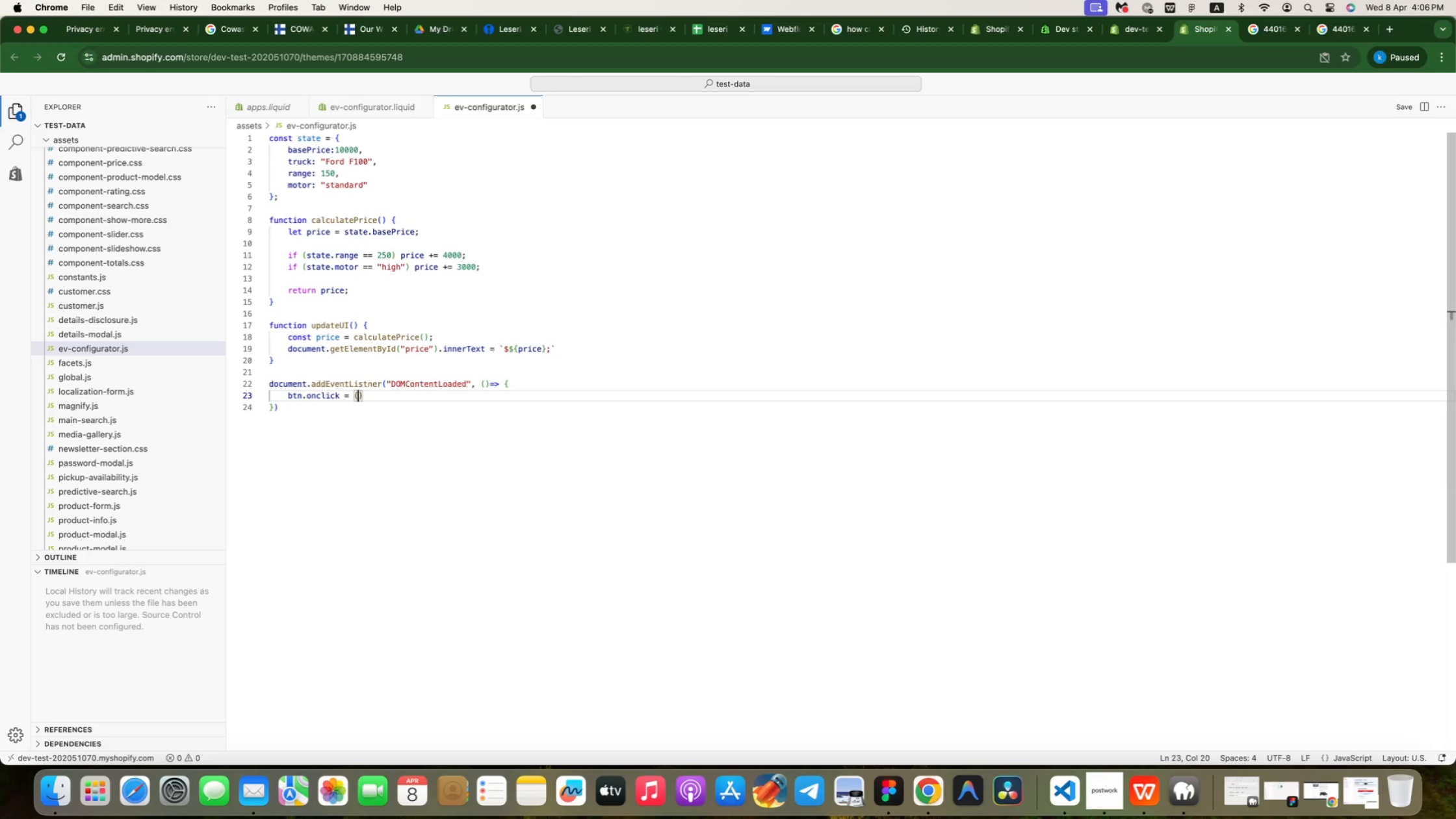 
key(ArrowRight)
 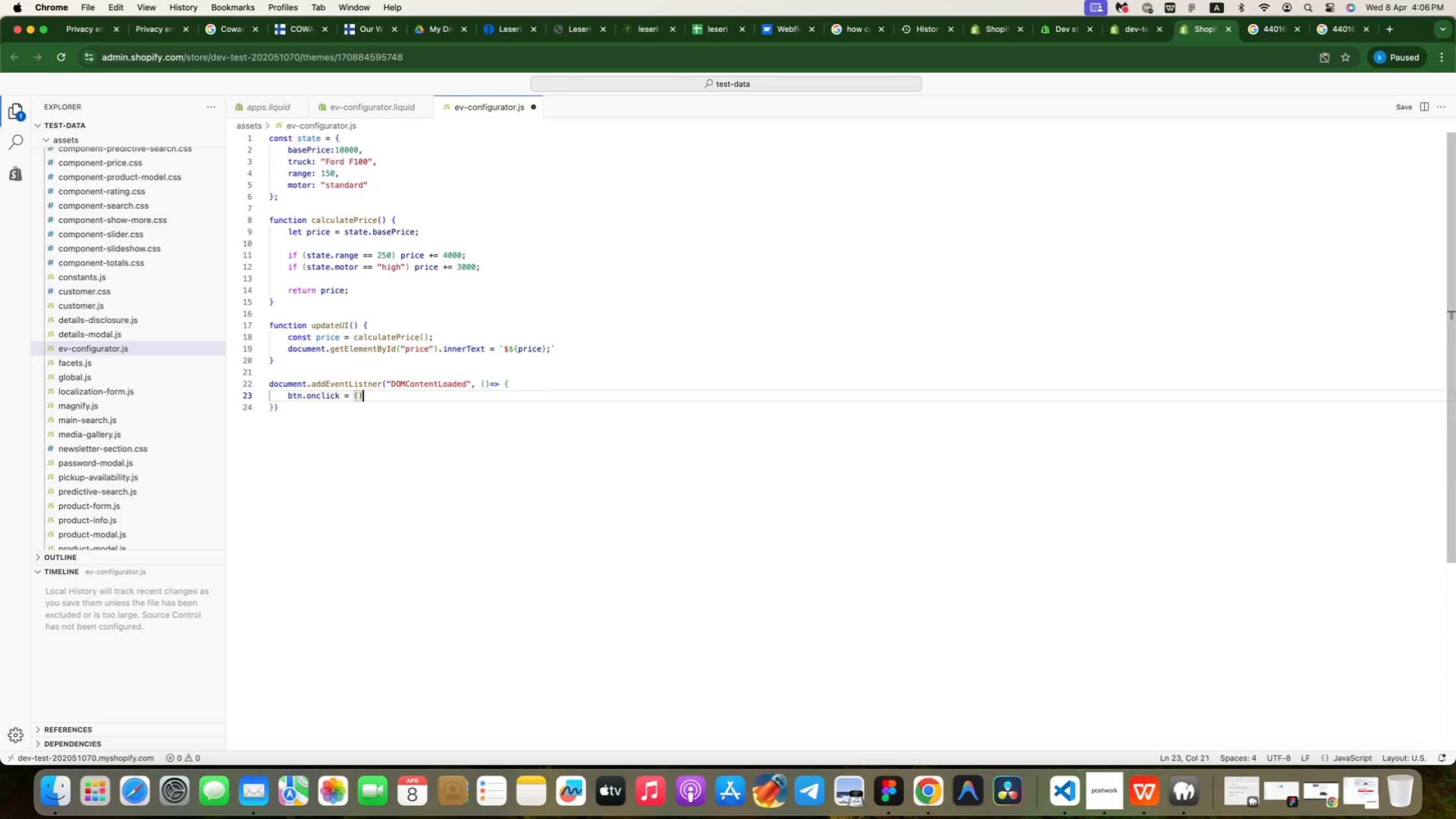 
key(Space)
 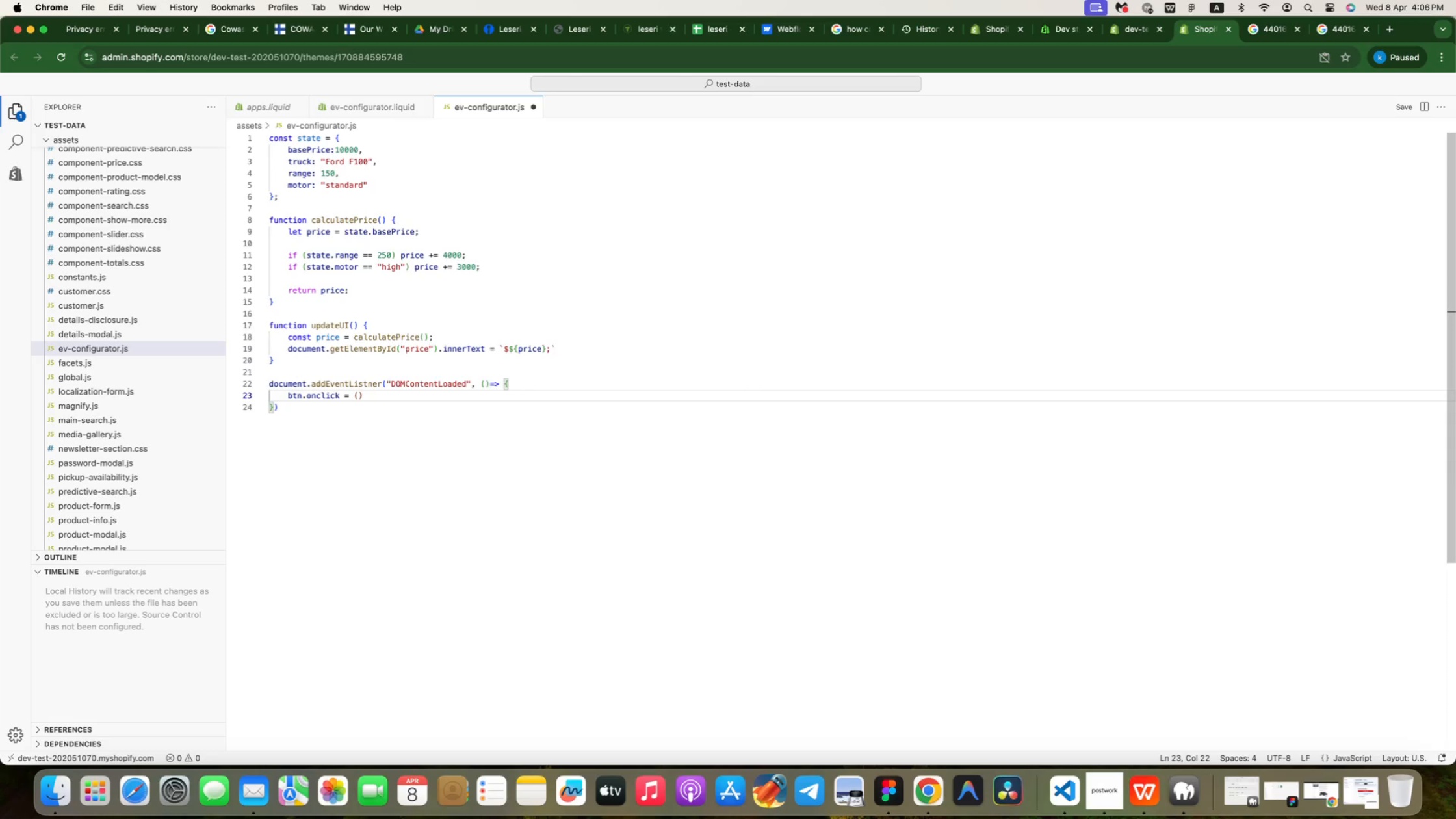 
key(Equal)
 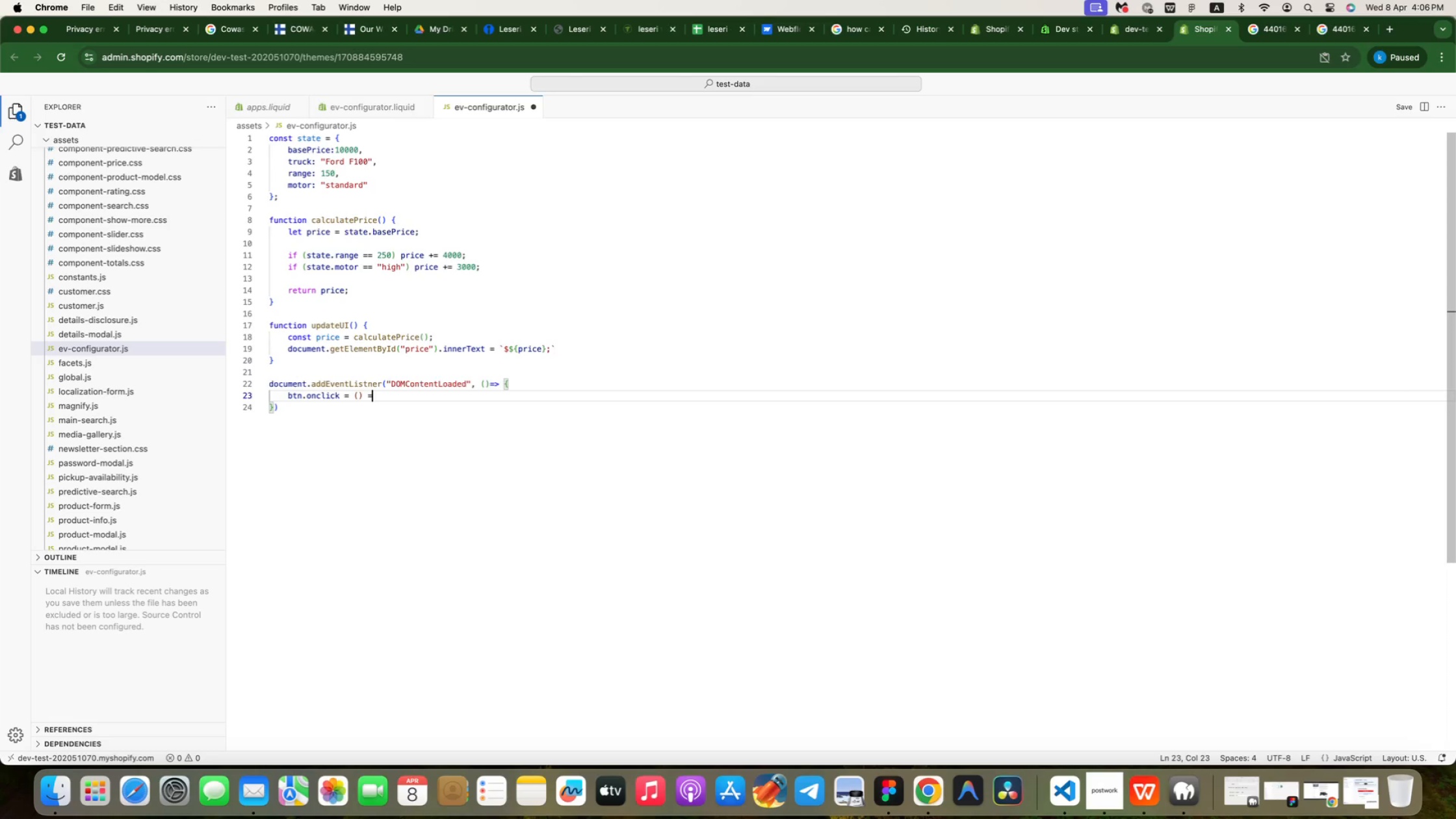 
key(Shift+Period)
 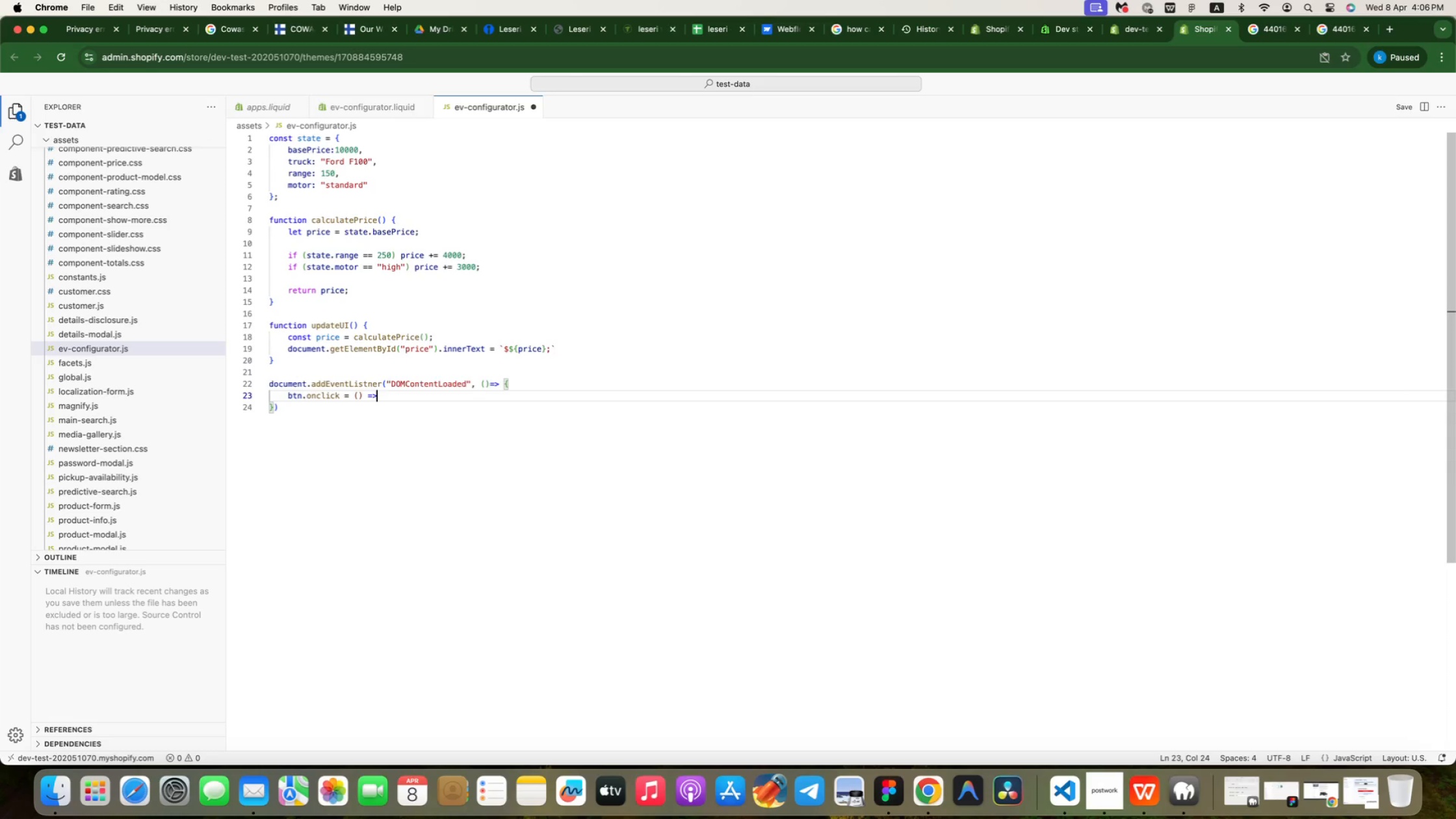 
key(Space)
 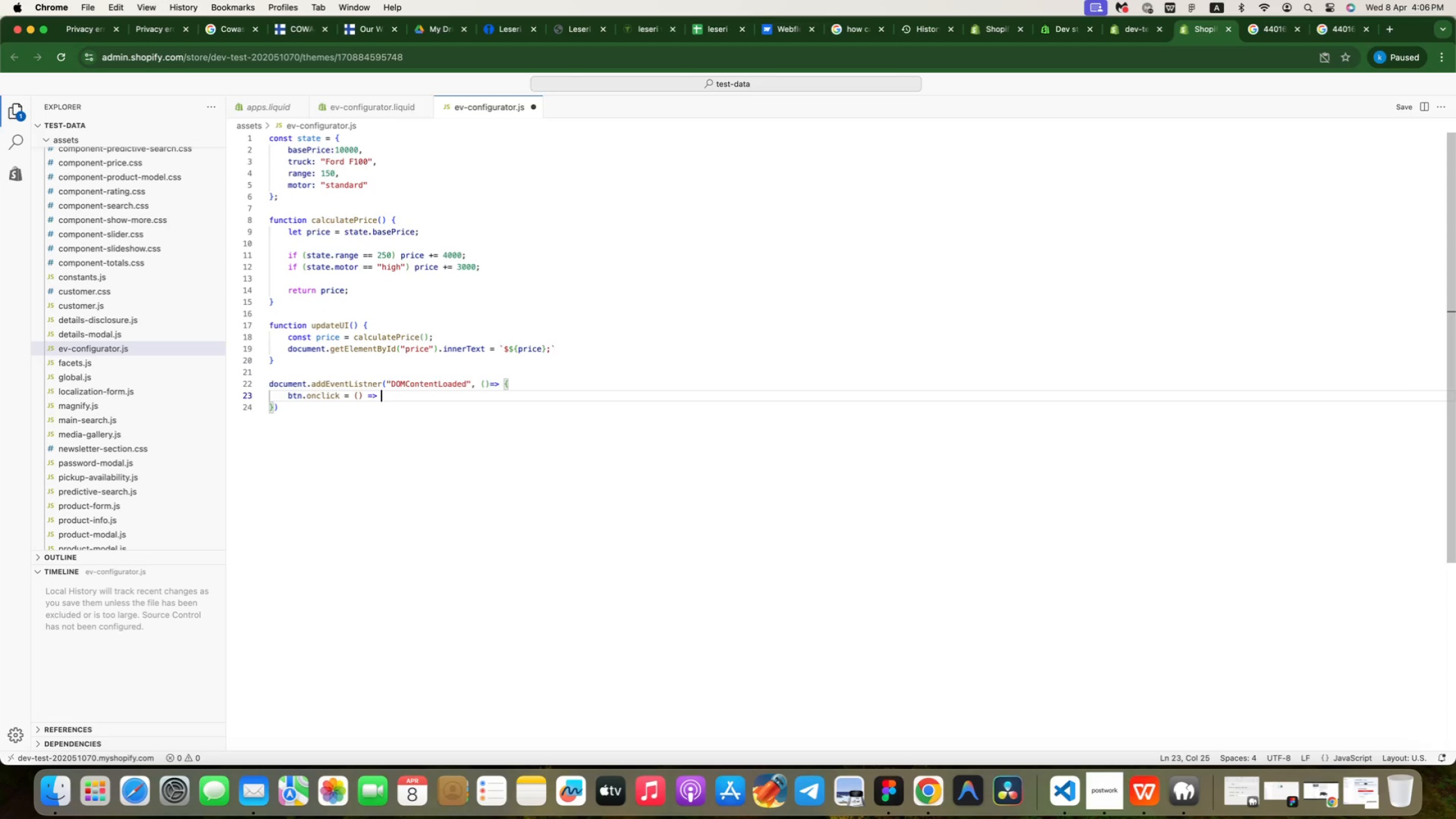 
key(Shift+BracketLeft)
 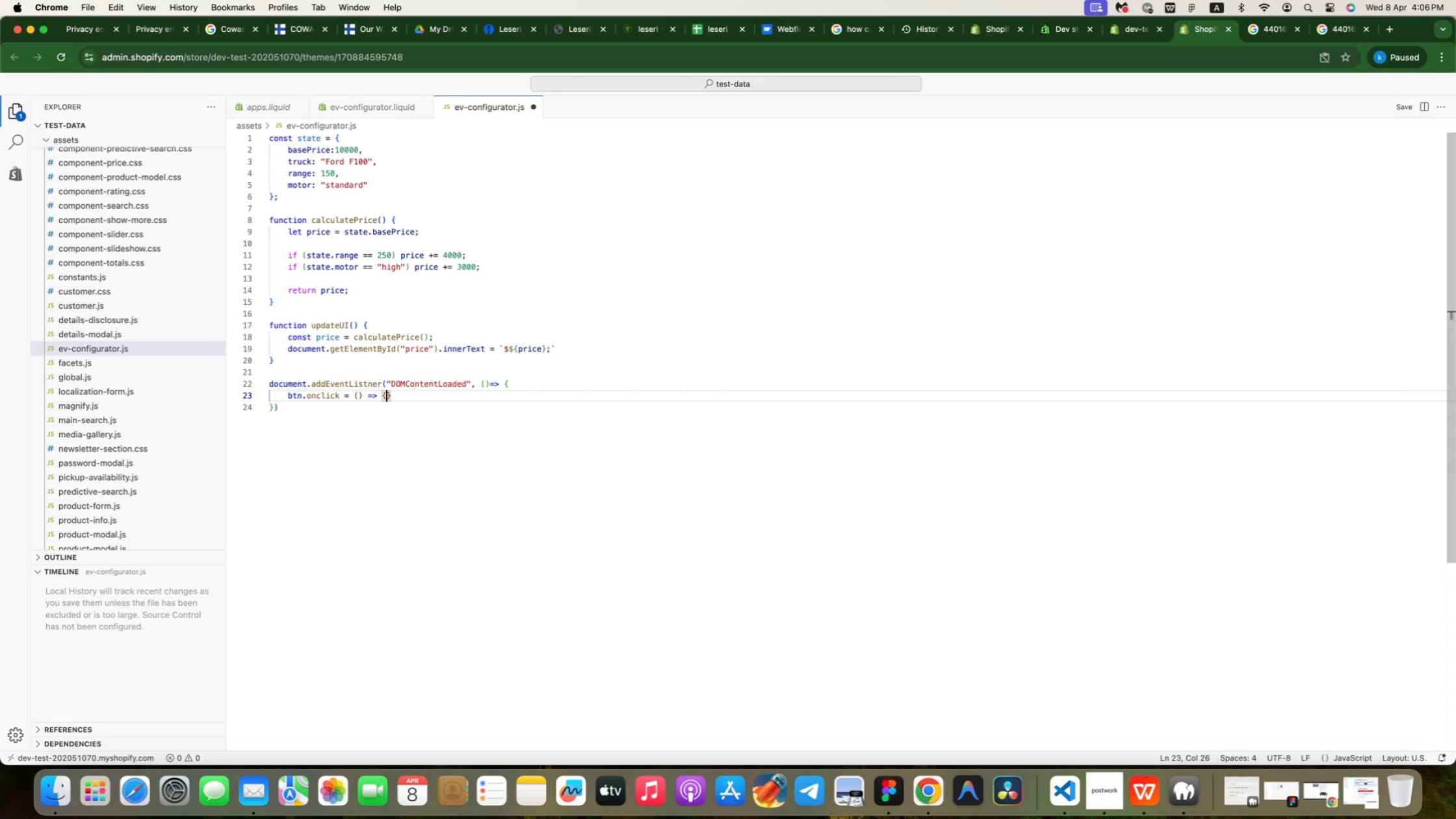 
key(Enter)
 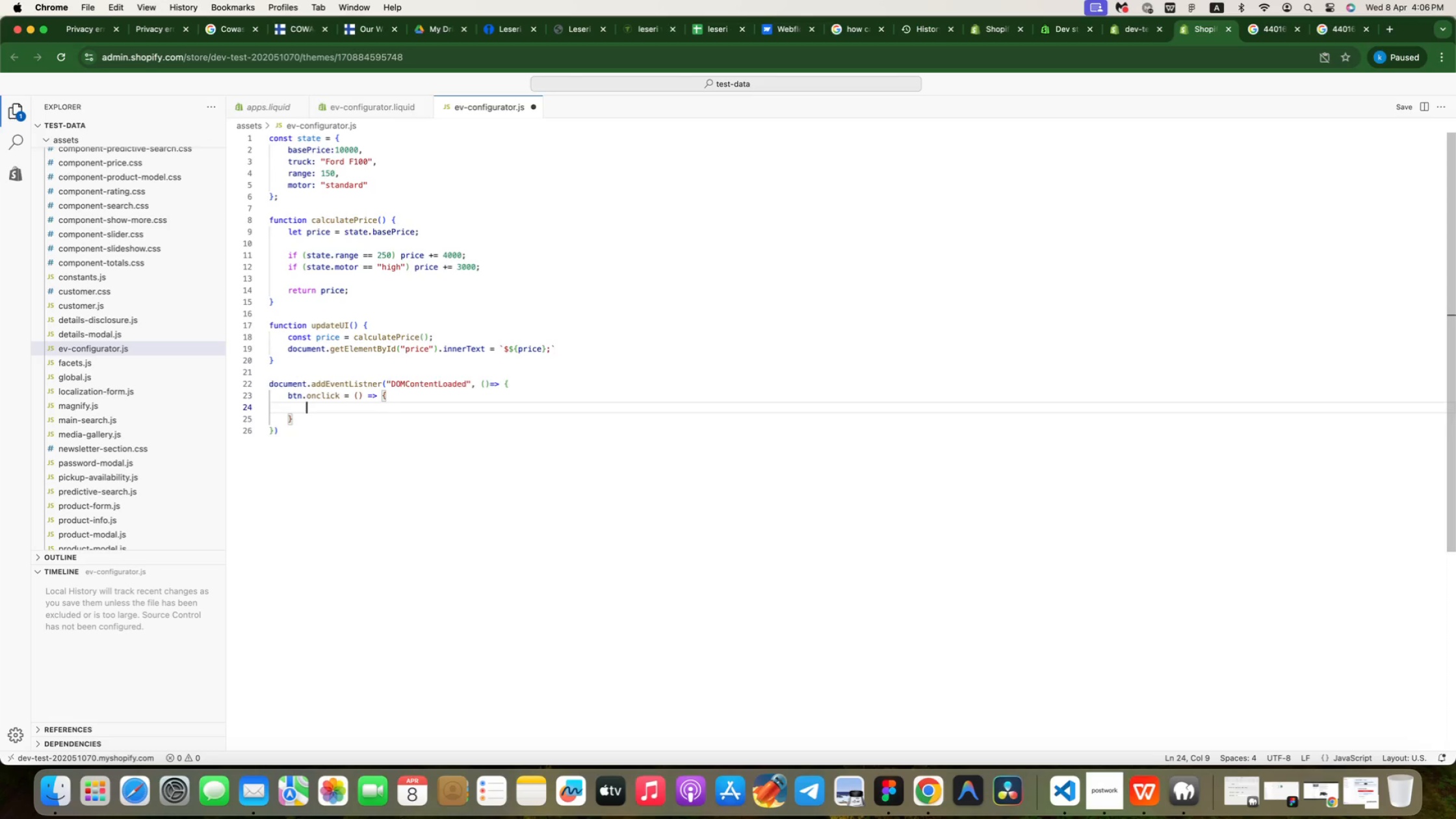 
type(state.ra)
 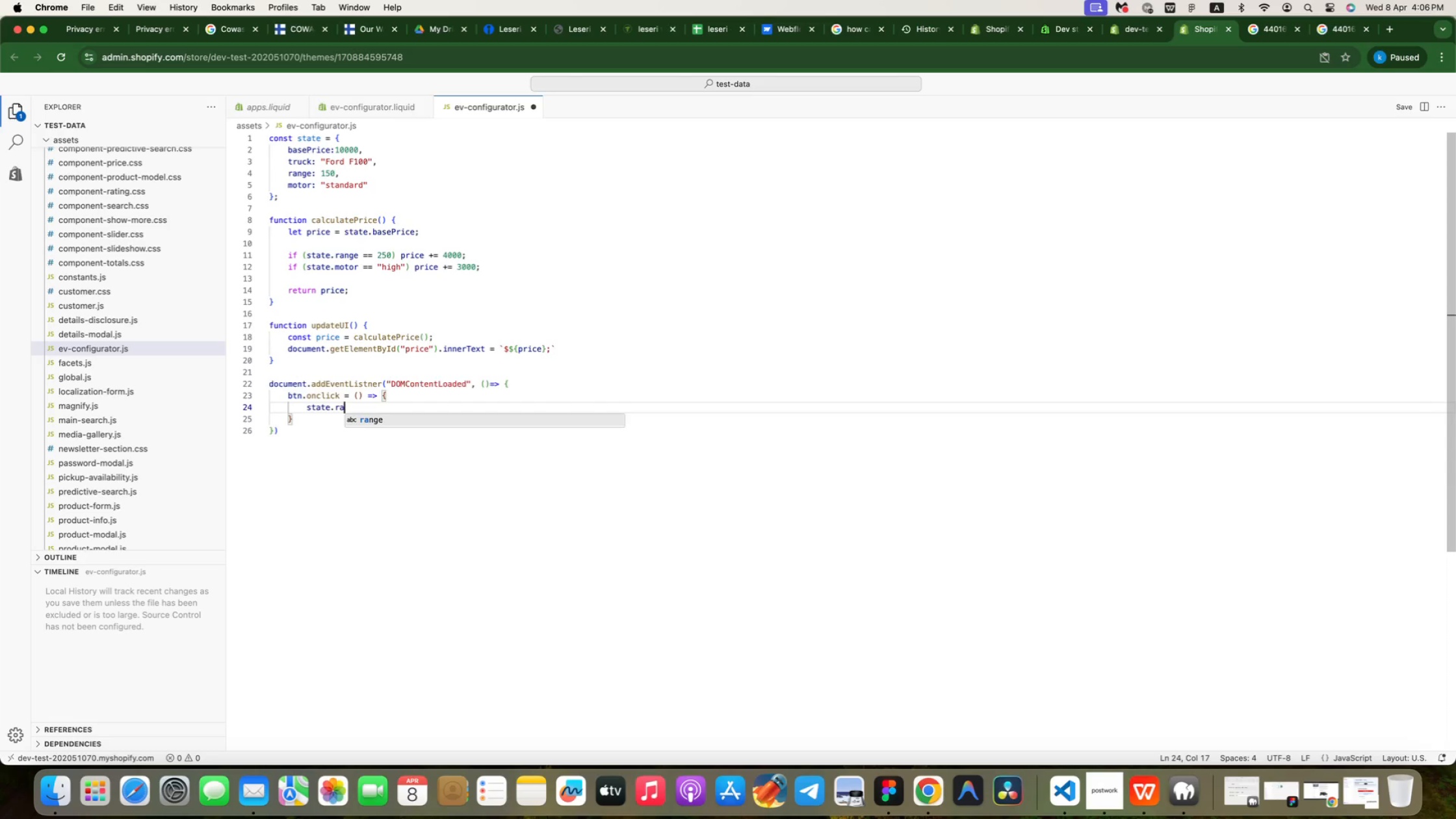 
key(Enter)
 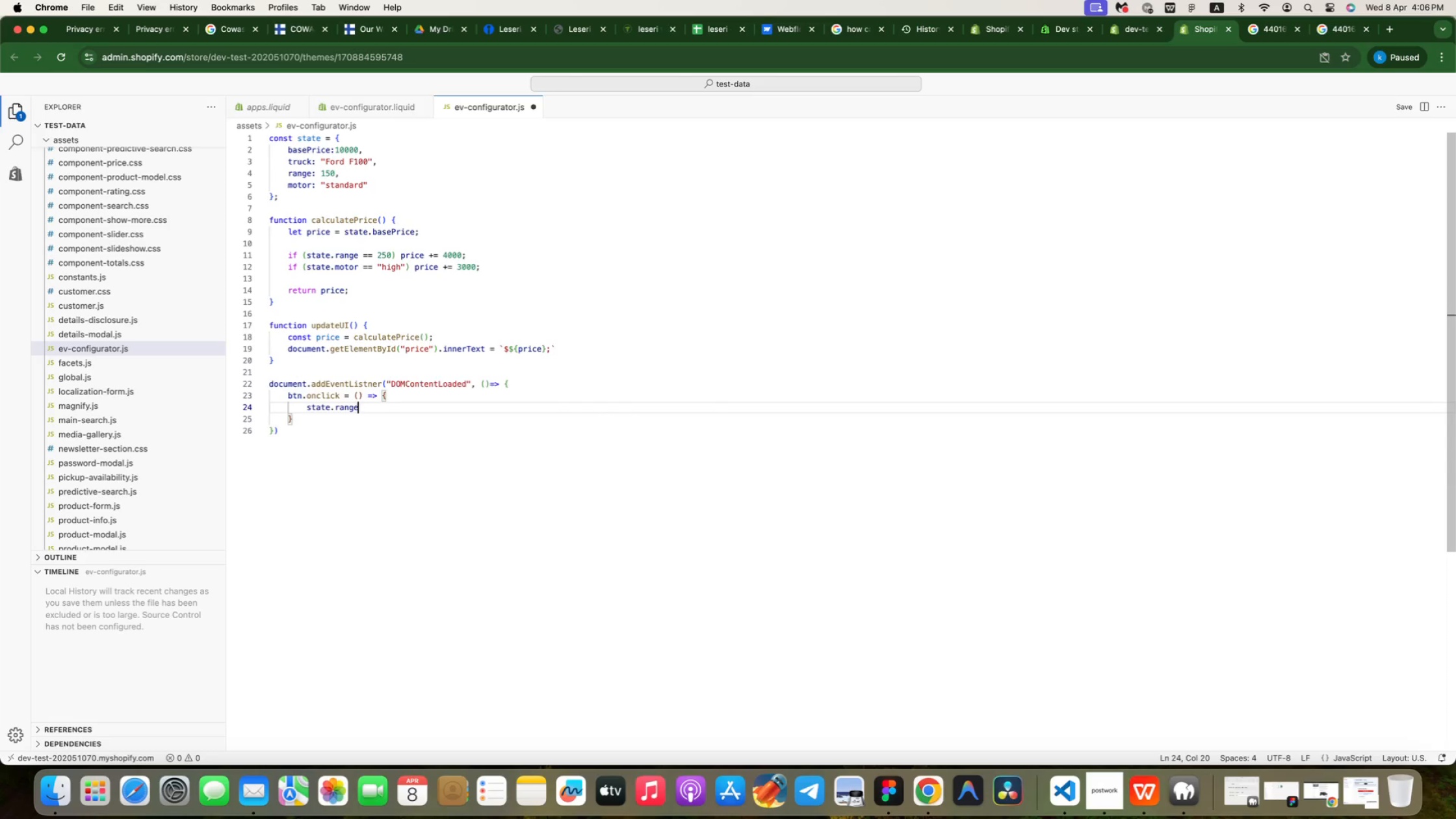 
type( = Number(btn.dataset.range)
 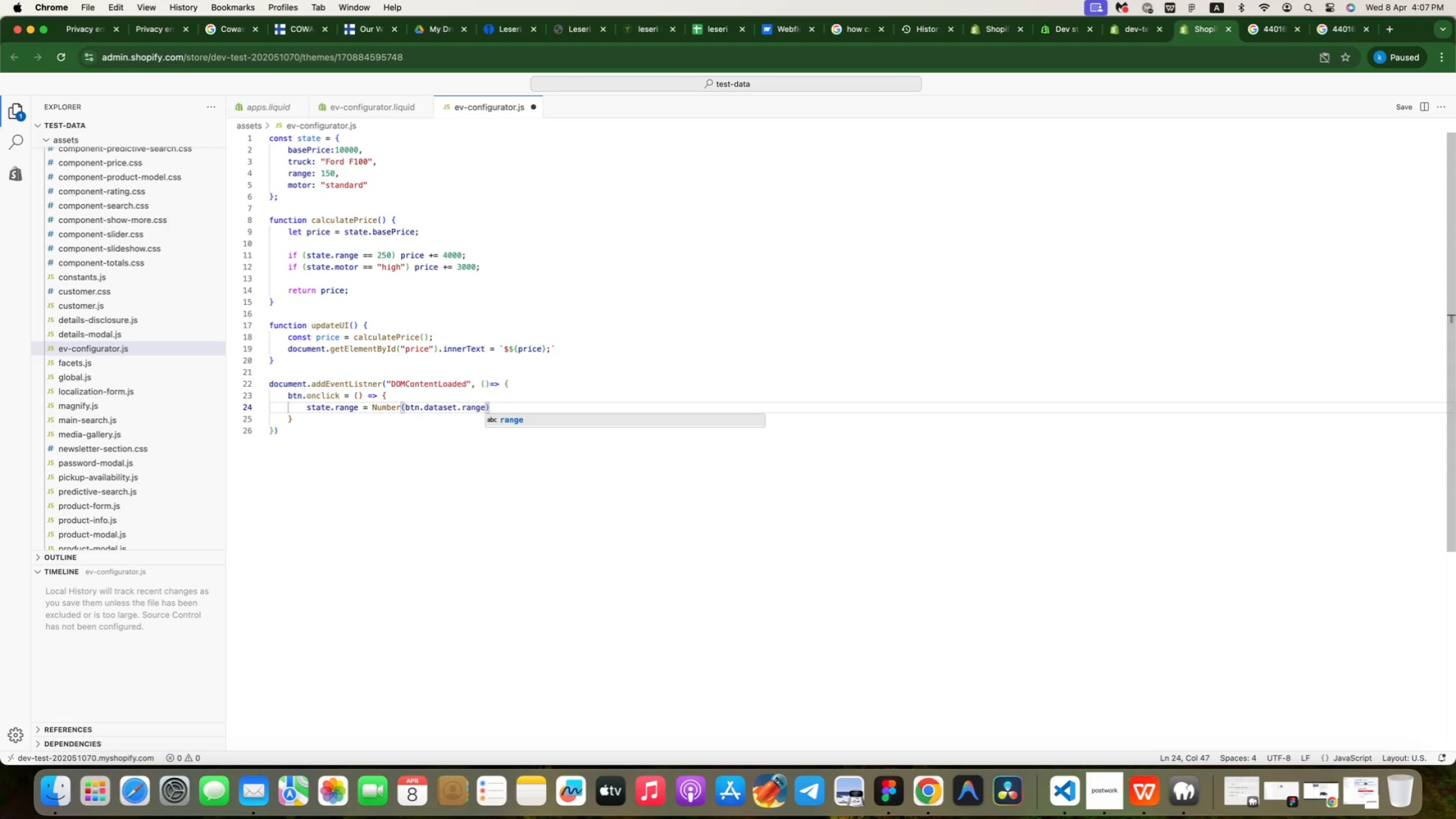 
key(ArrowRight)
 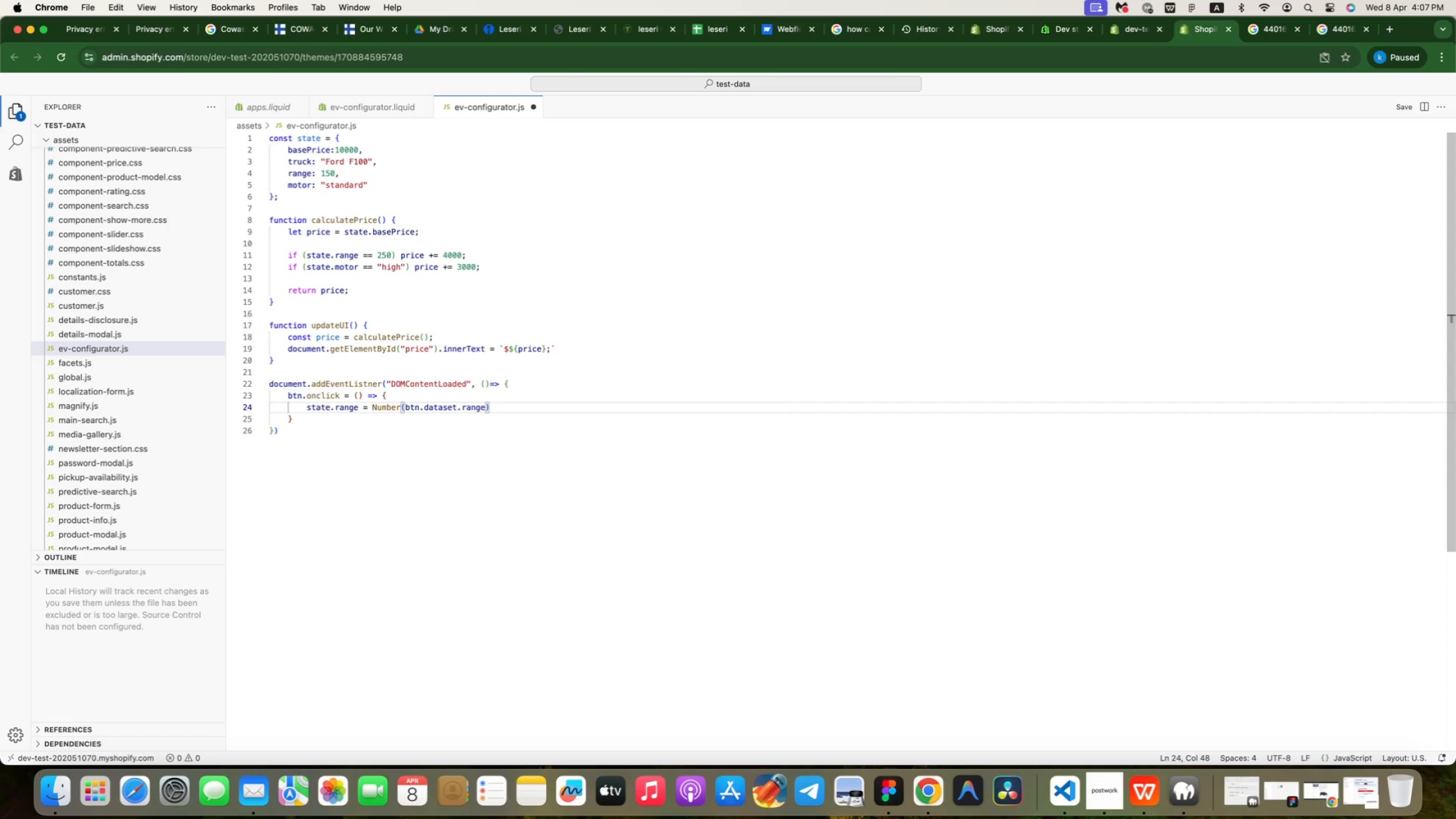 
key(Semicolon)
 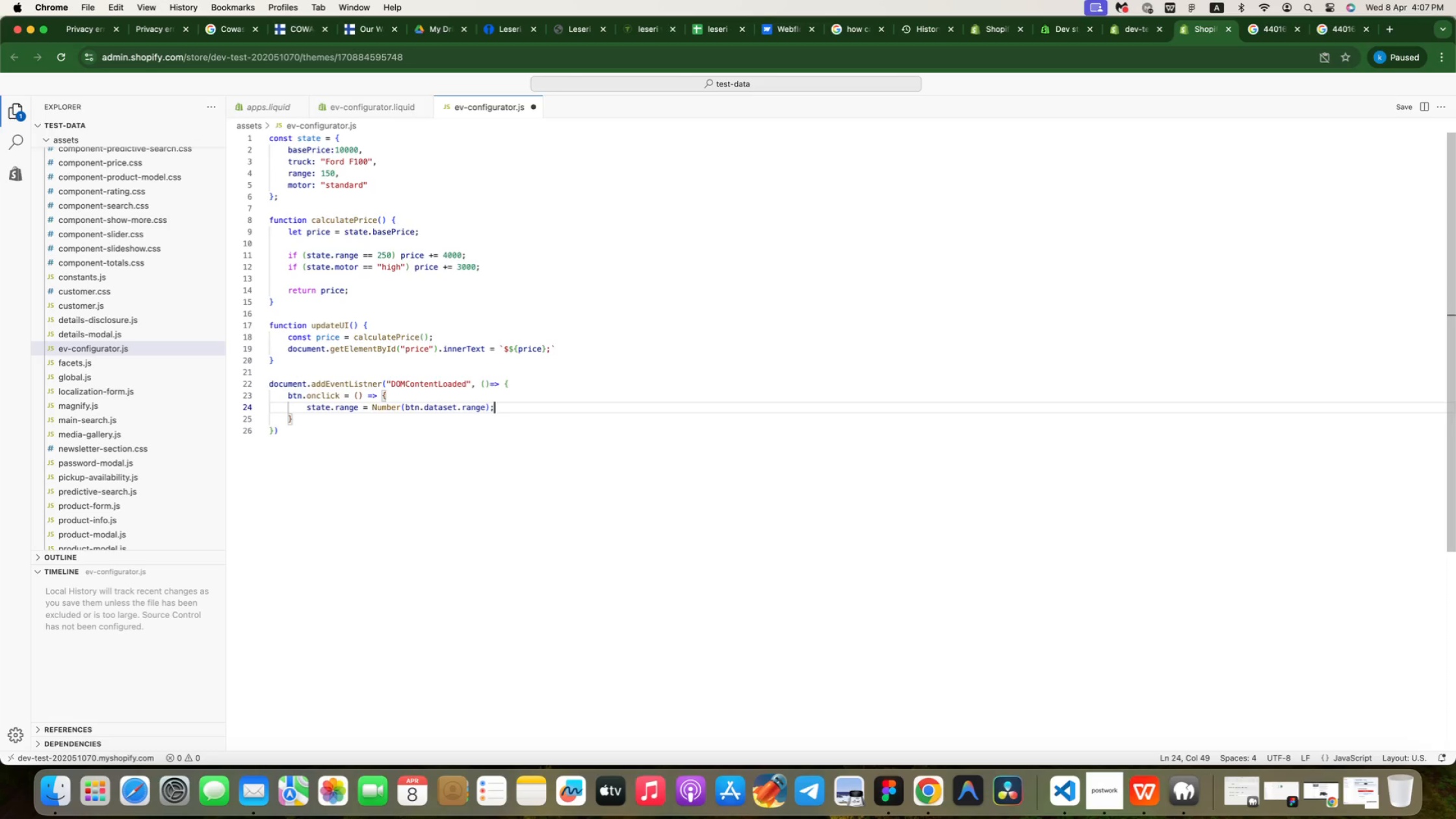 
key(Enter)
 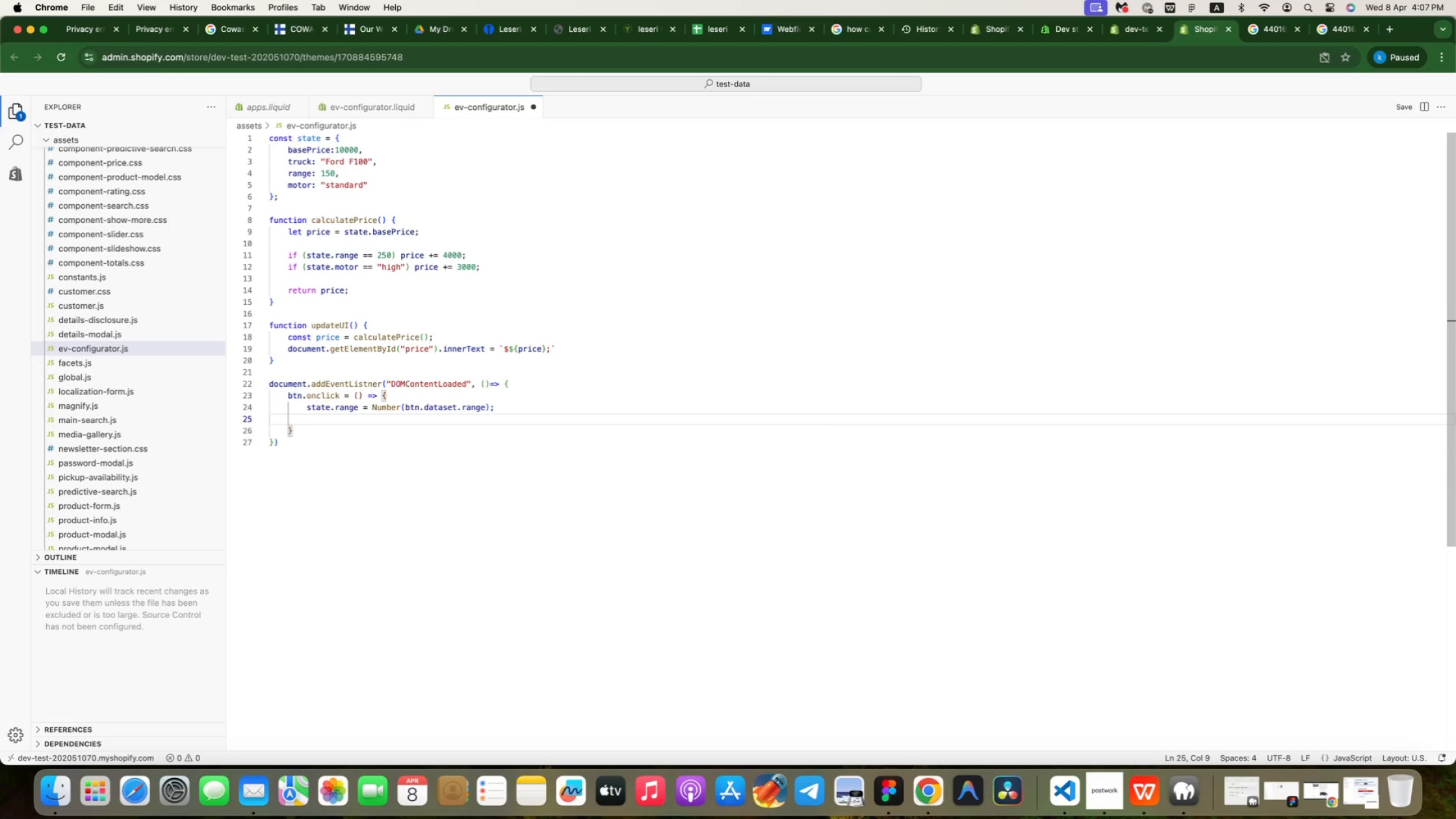 
type(update)
 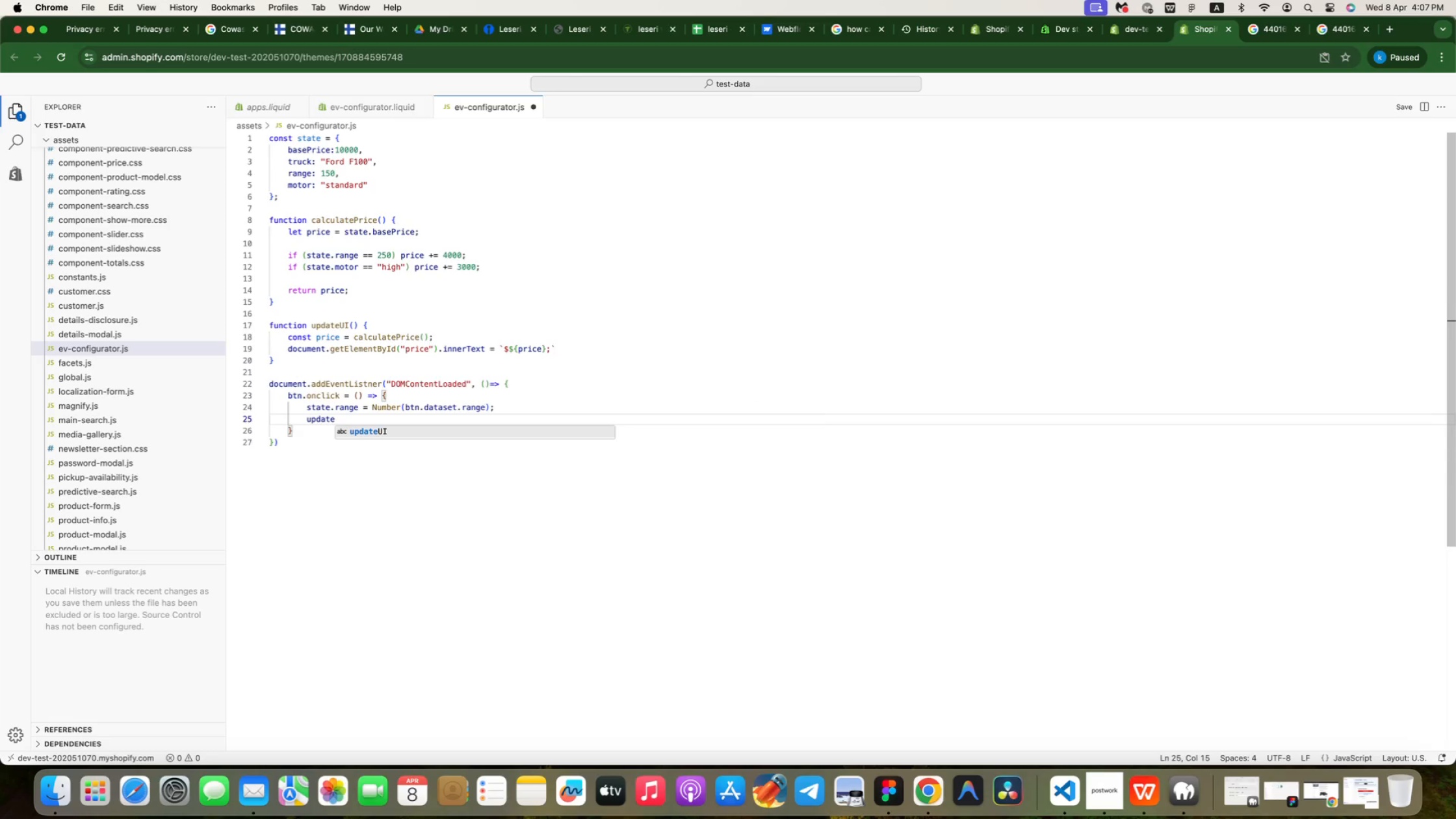 
key(Enter)
 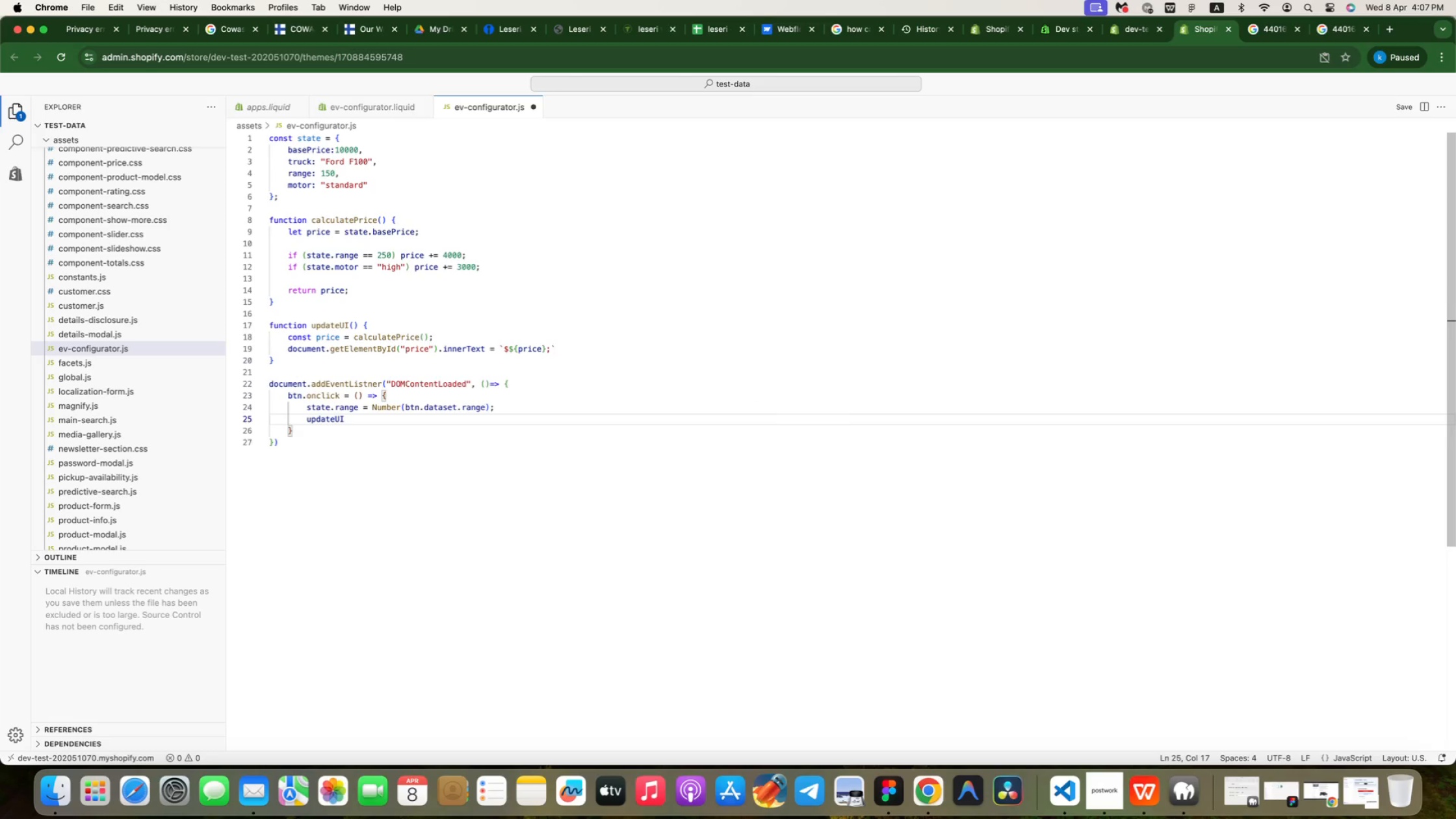 
key(Shift+9)
 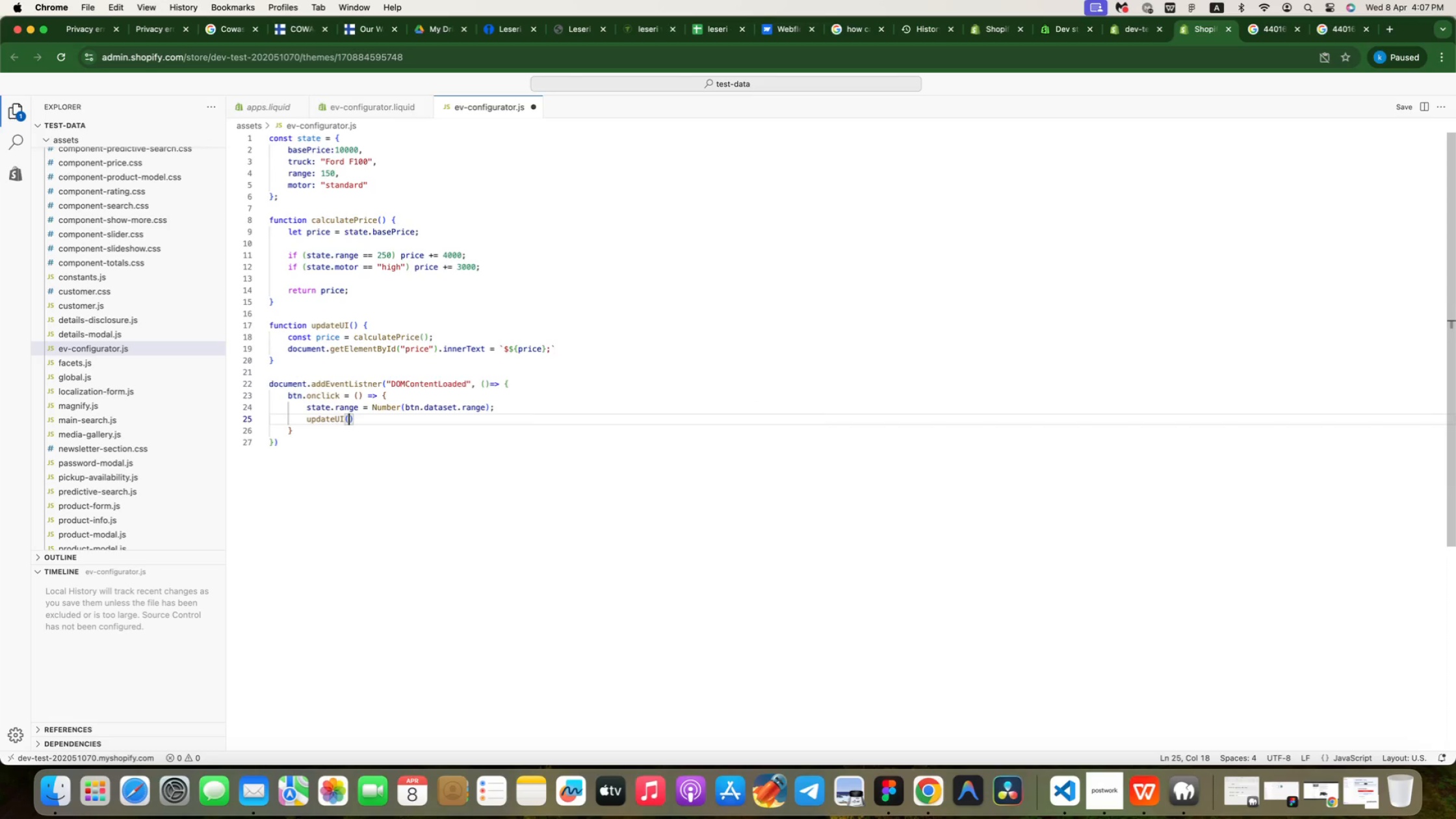 
key(ArrowRight)
 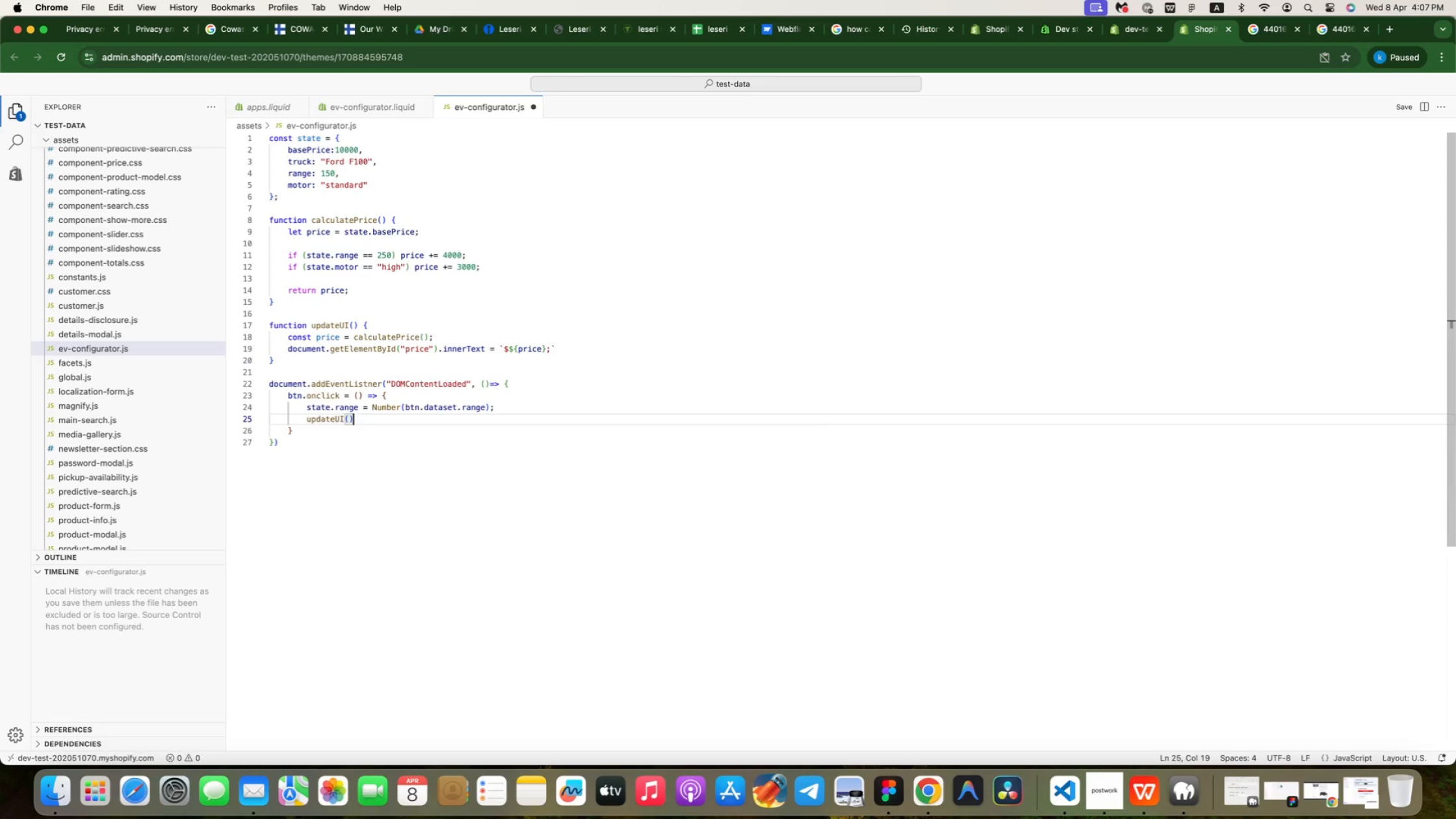 
key(Semicolon)
 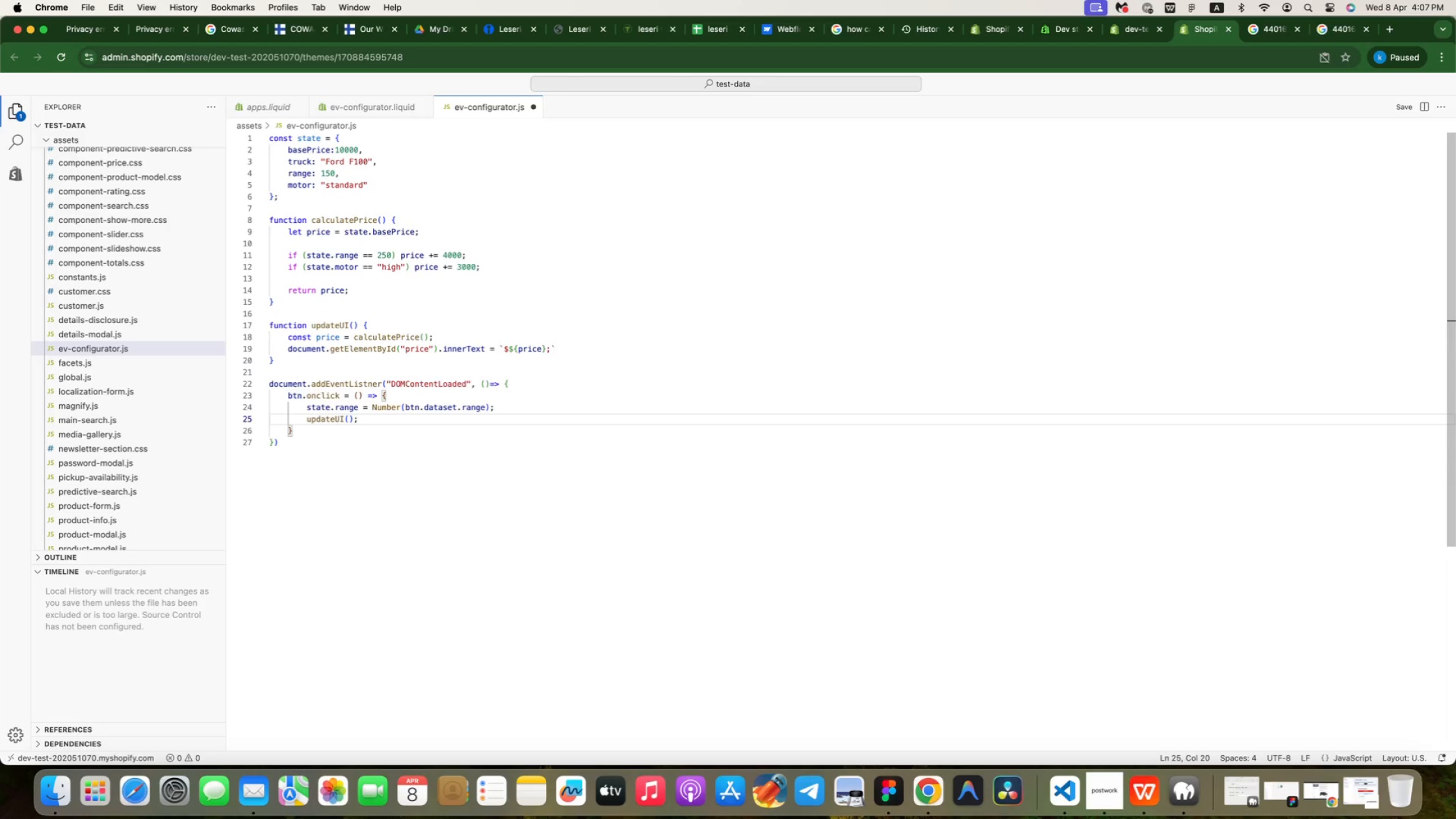 
key(ArrowDown)
 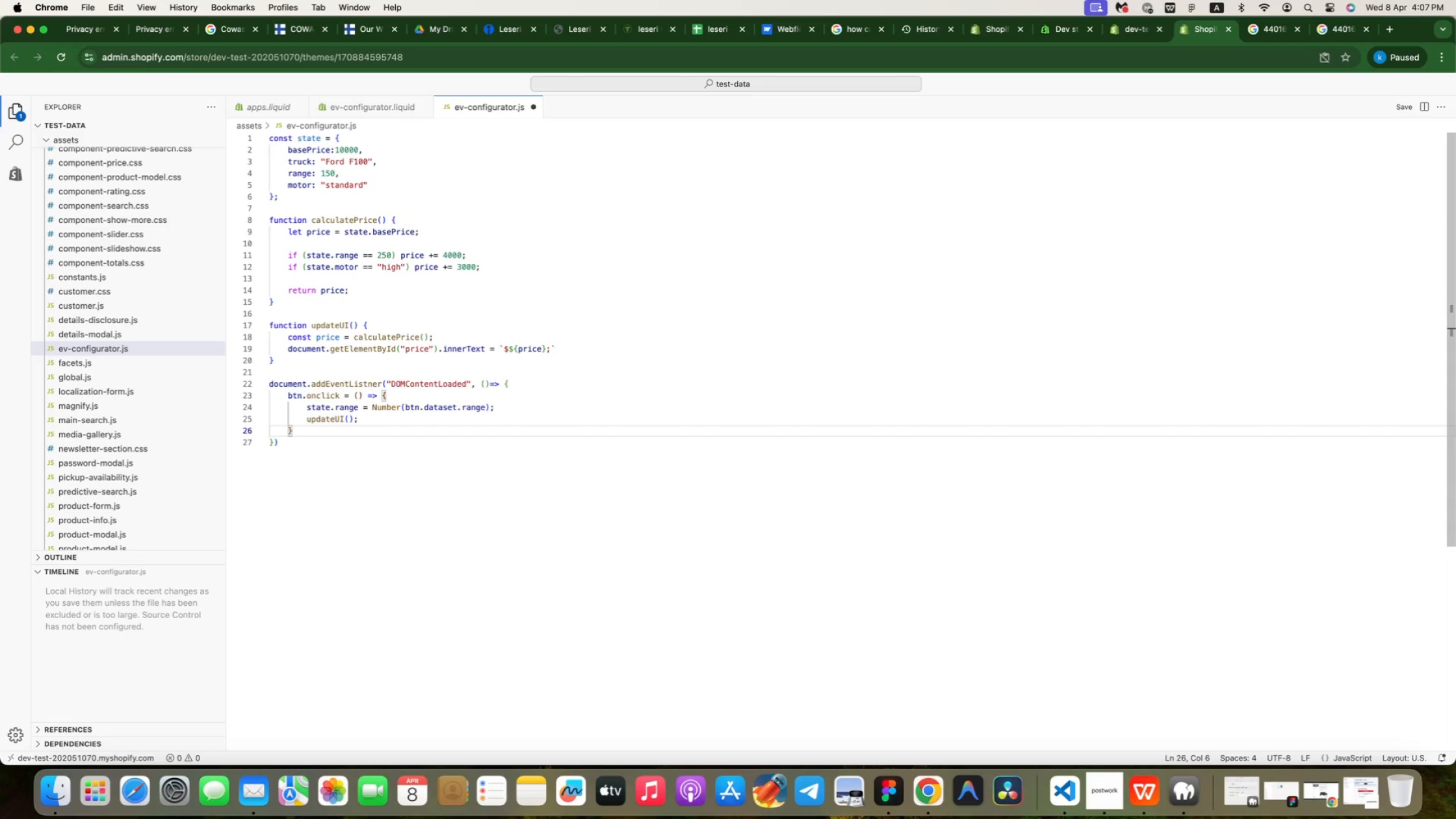 
key(Semicolon)
 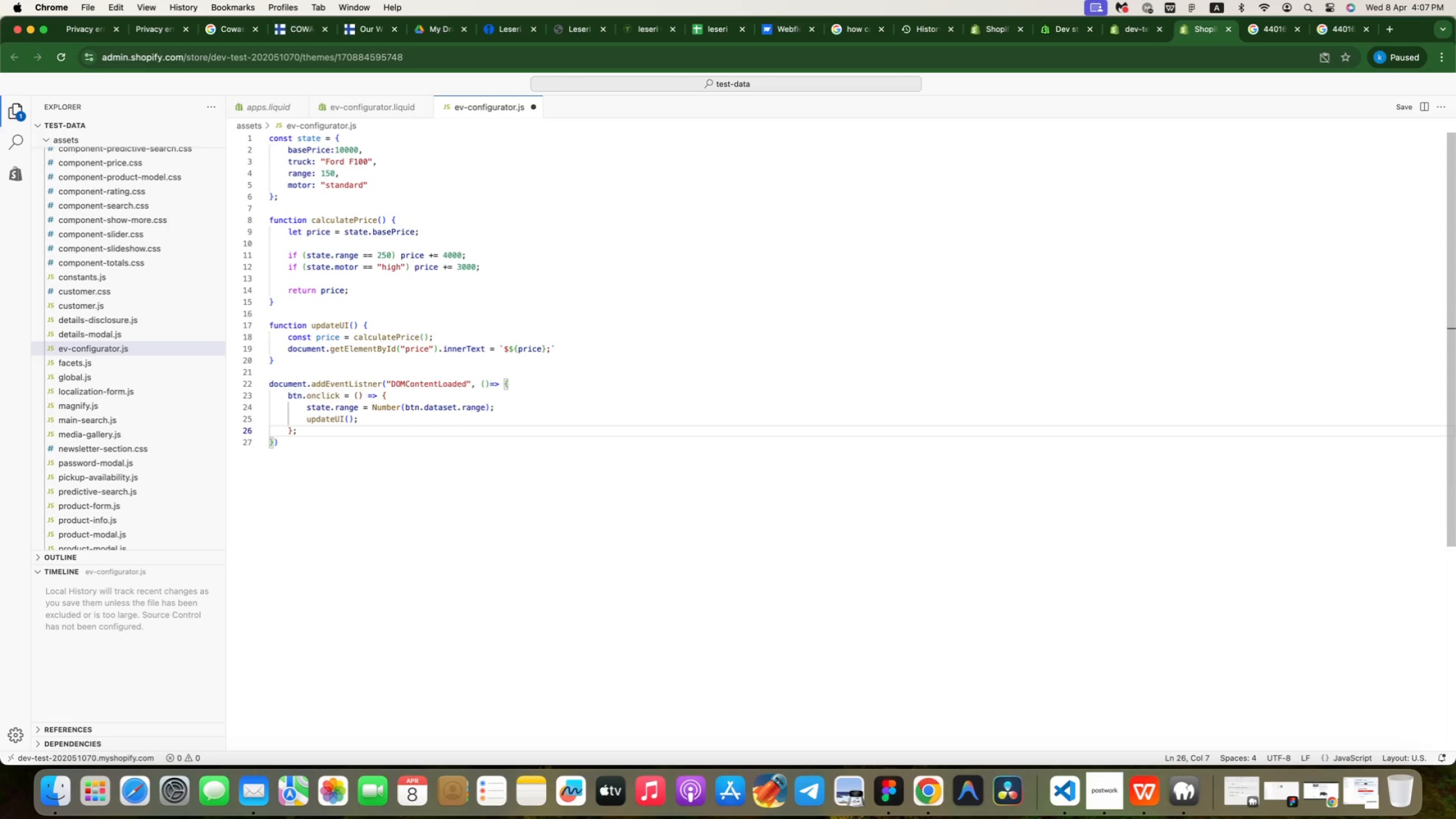 
key(ArrowDown)
 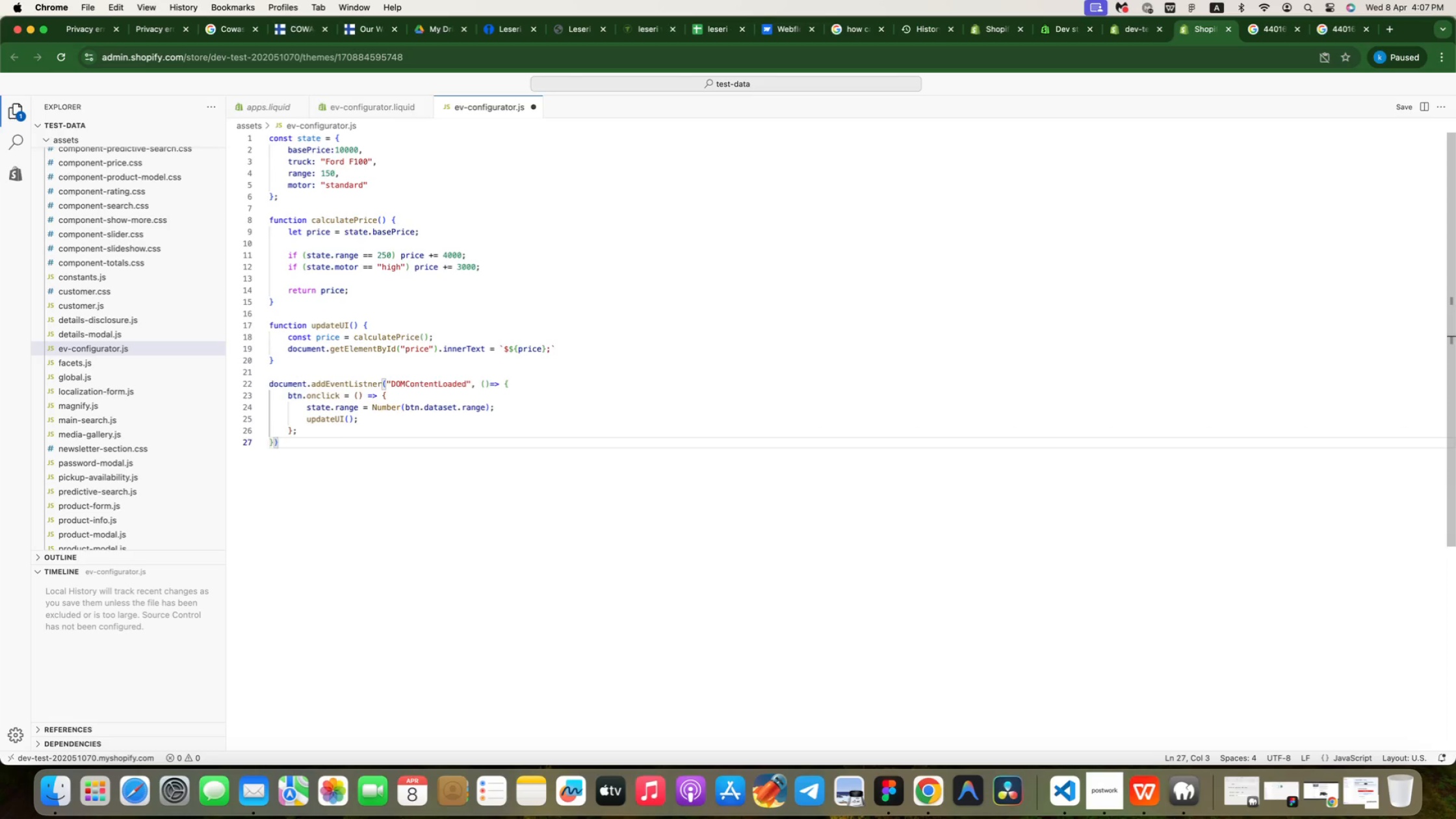 
key(Semicolon)
 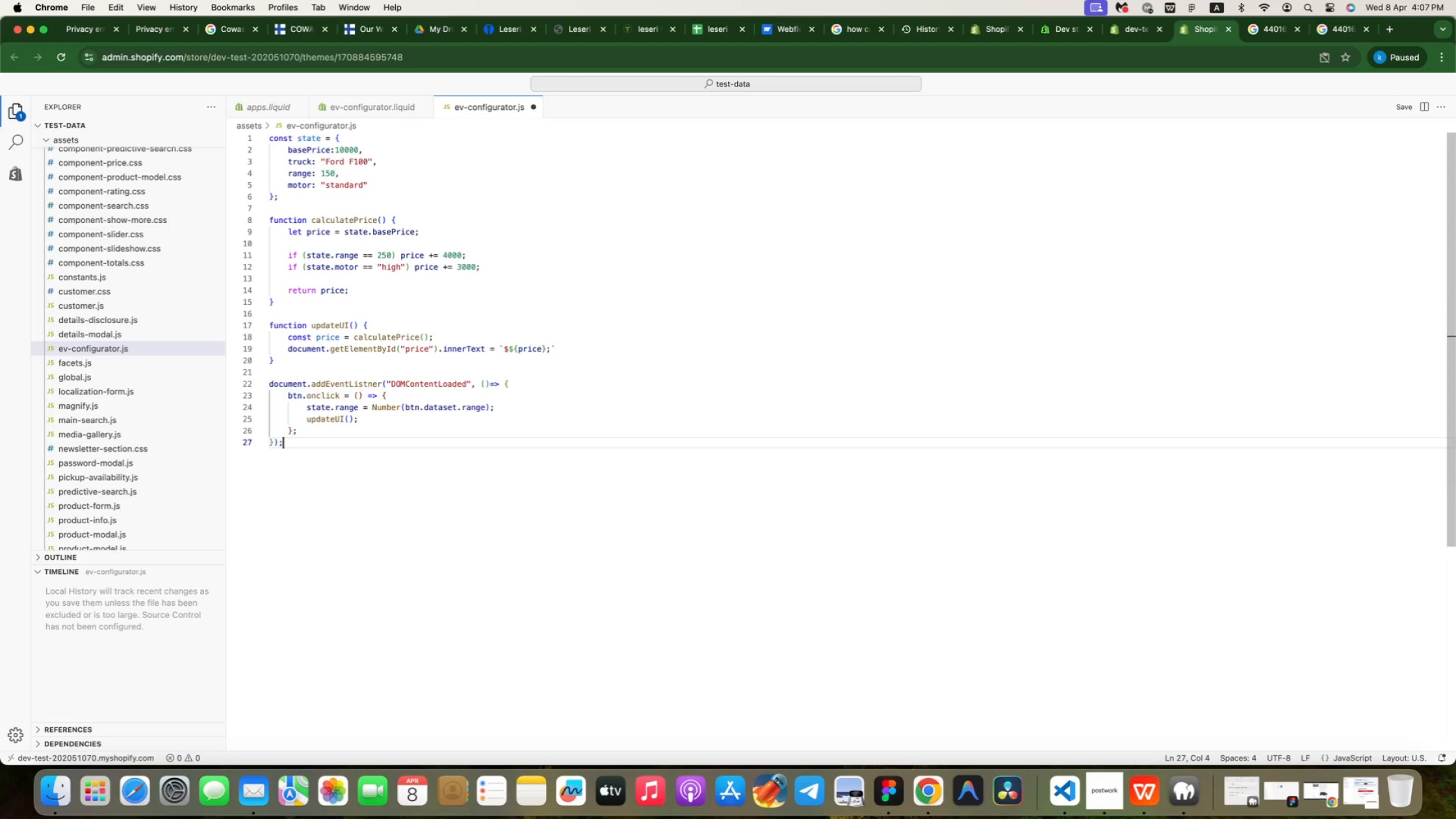 
key(Enter)
 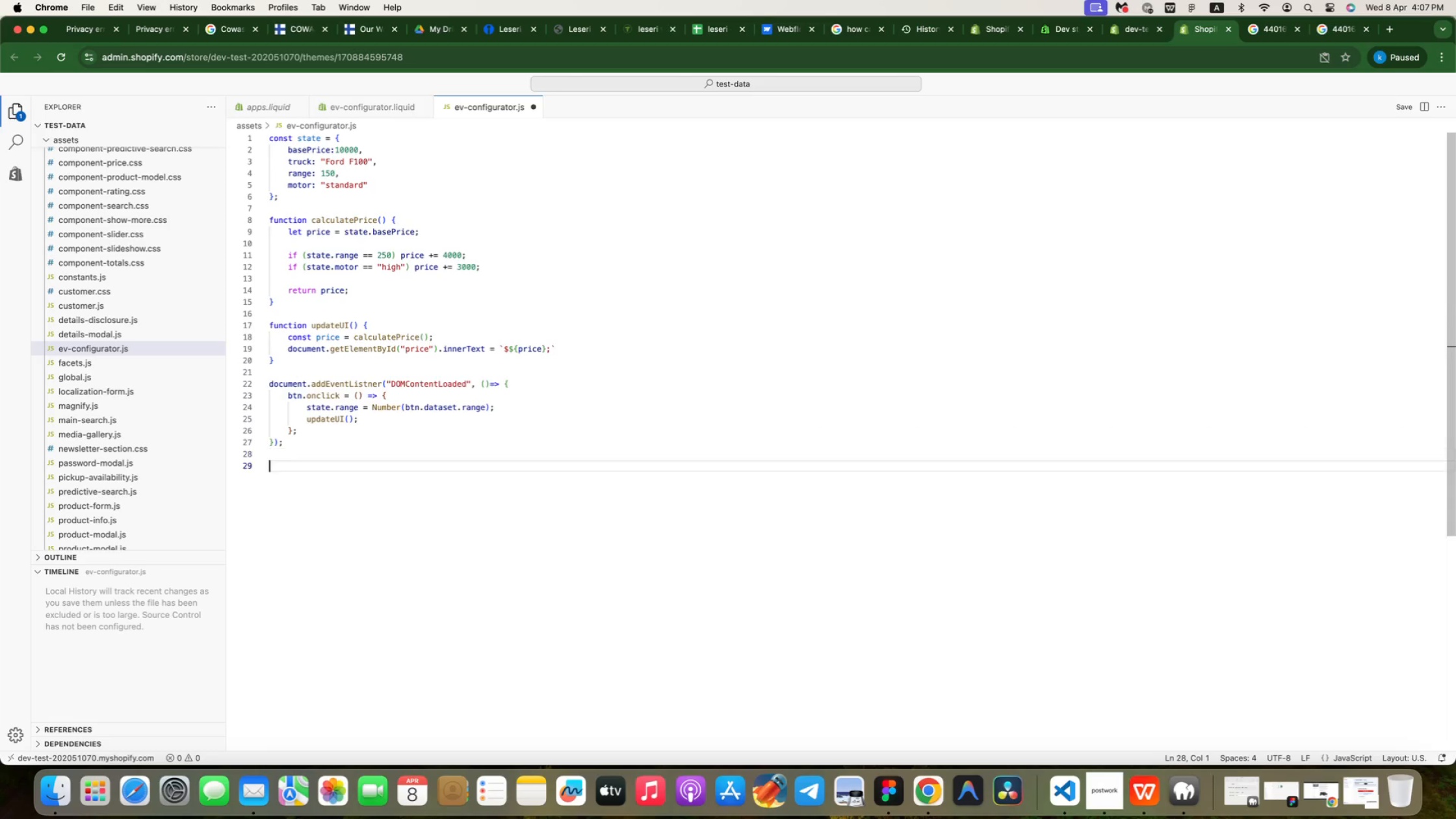 
key(Enter)
 